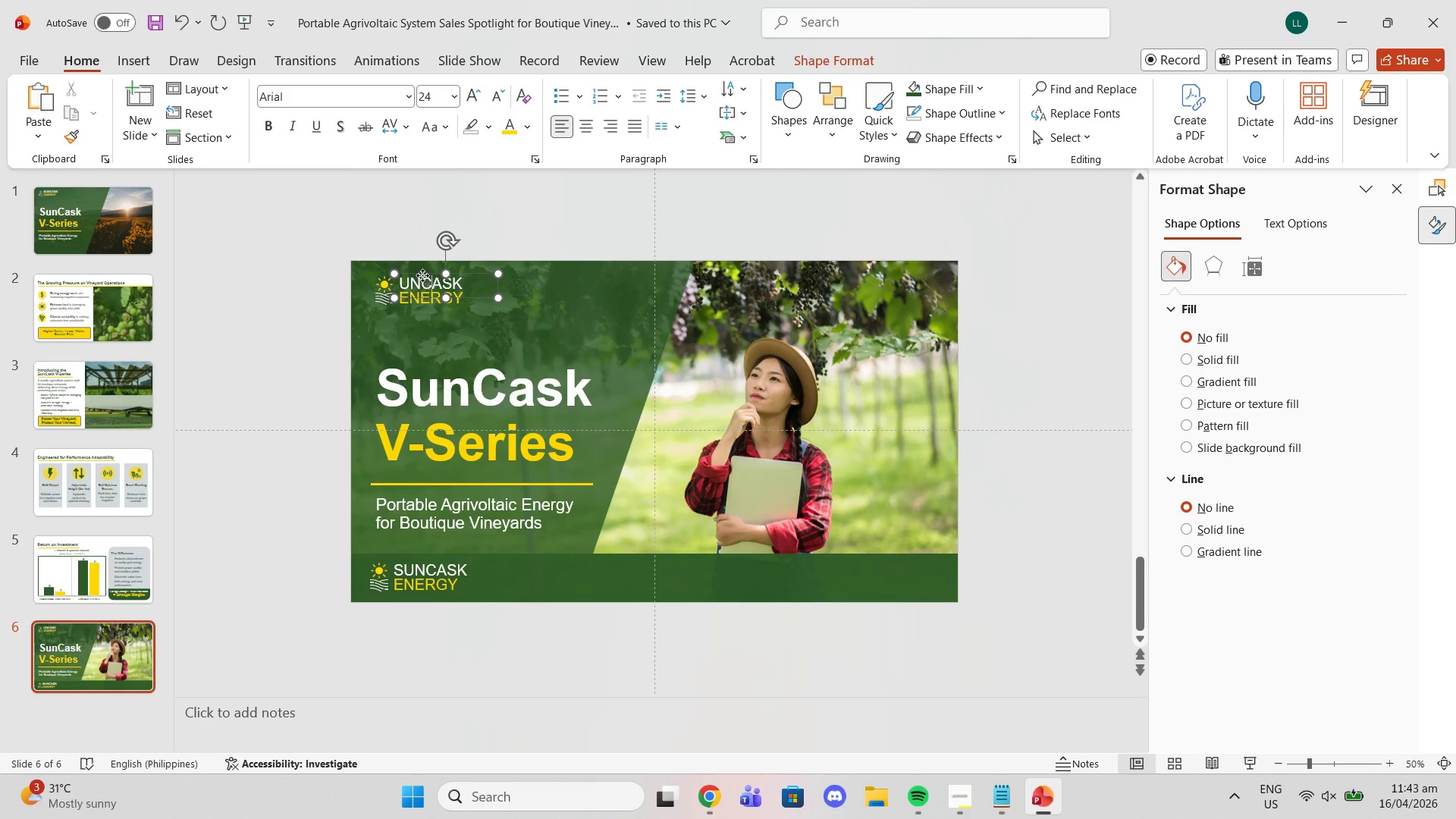 
left_click([422, 275])
 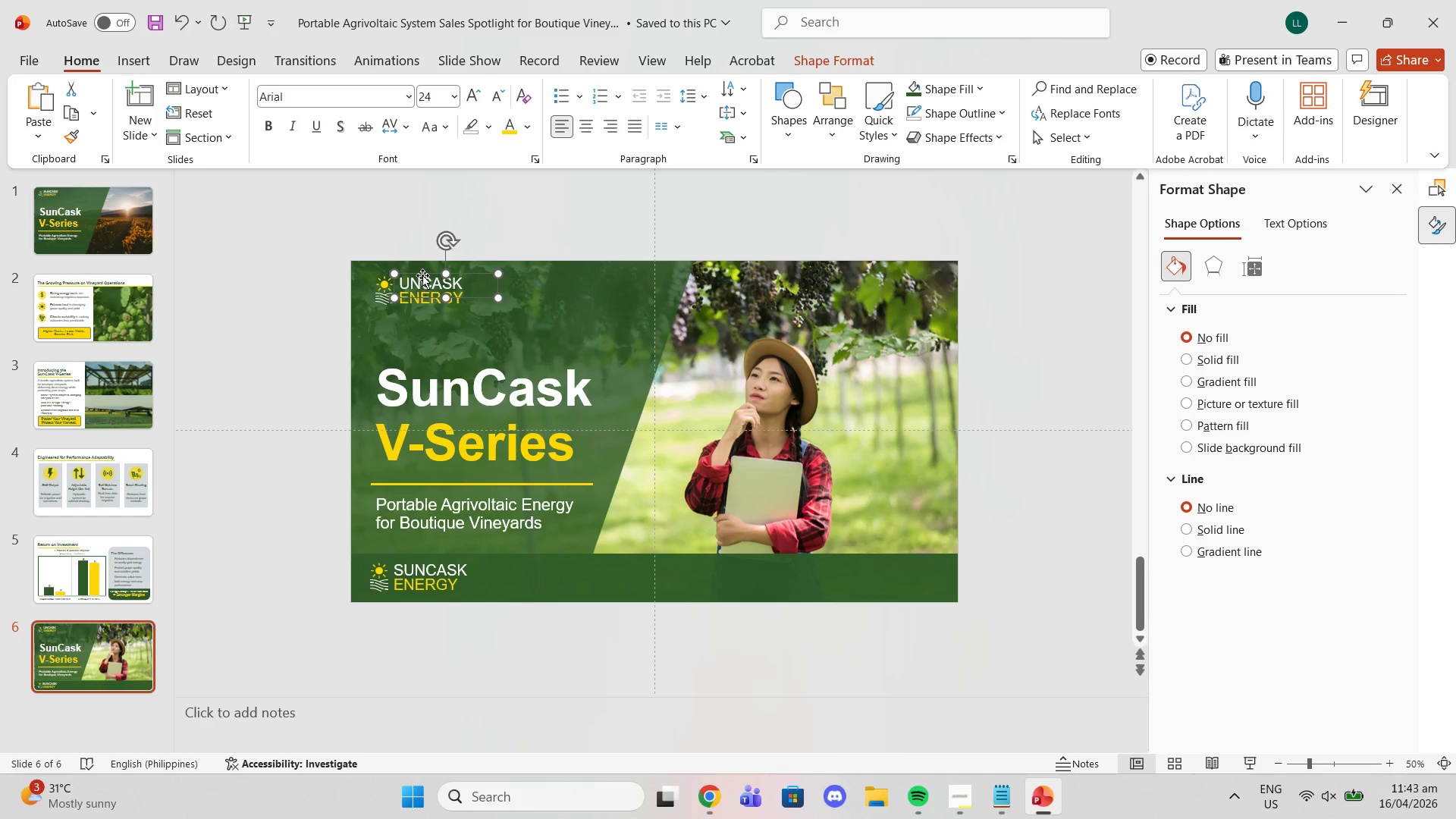 
key(Delete)
 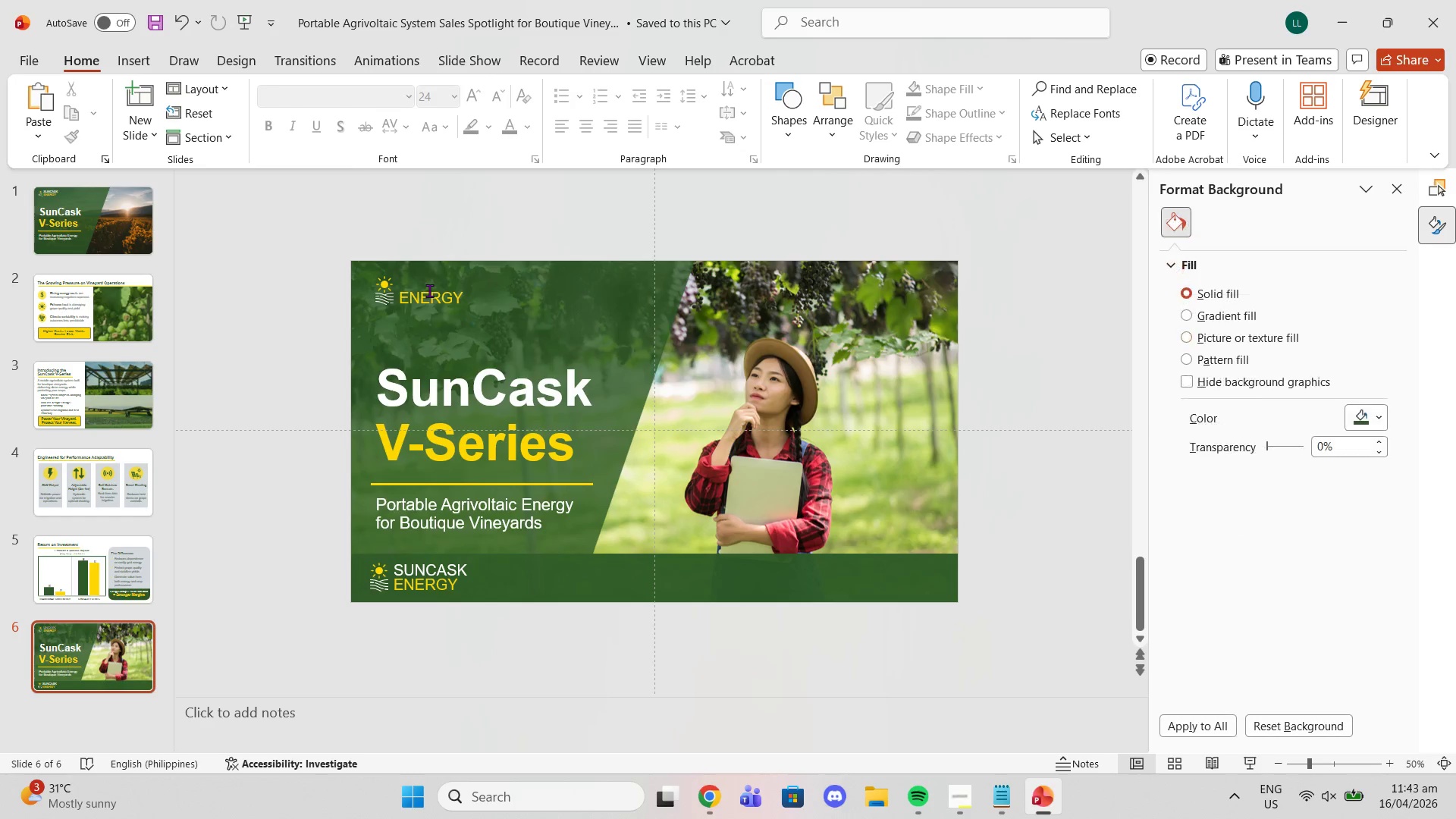 
left_click([429, 290])
 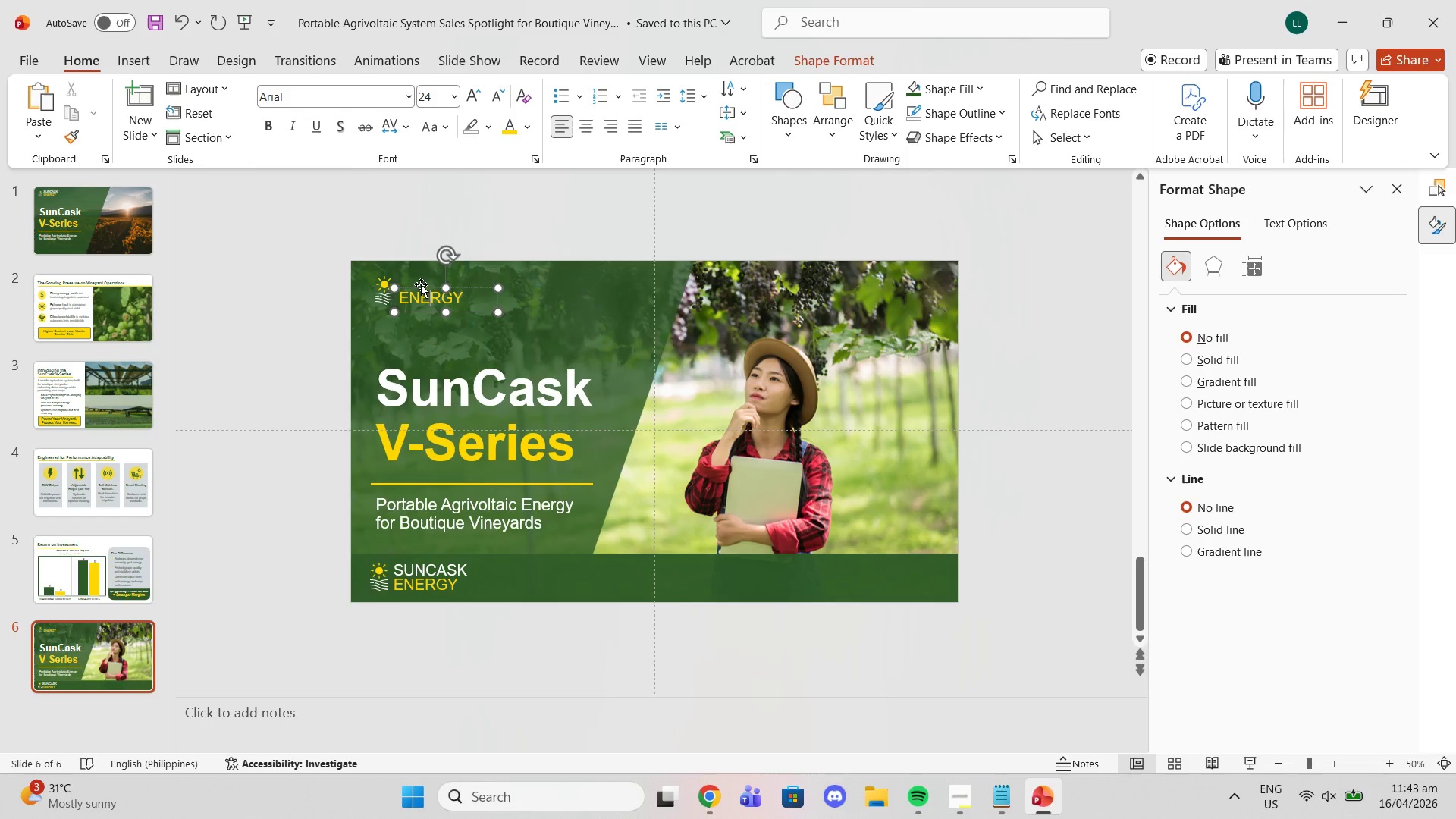 
left_click([421, 284])
 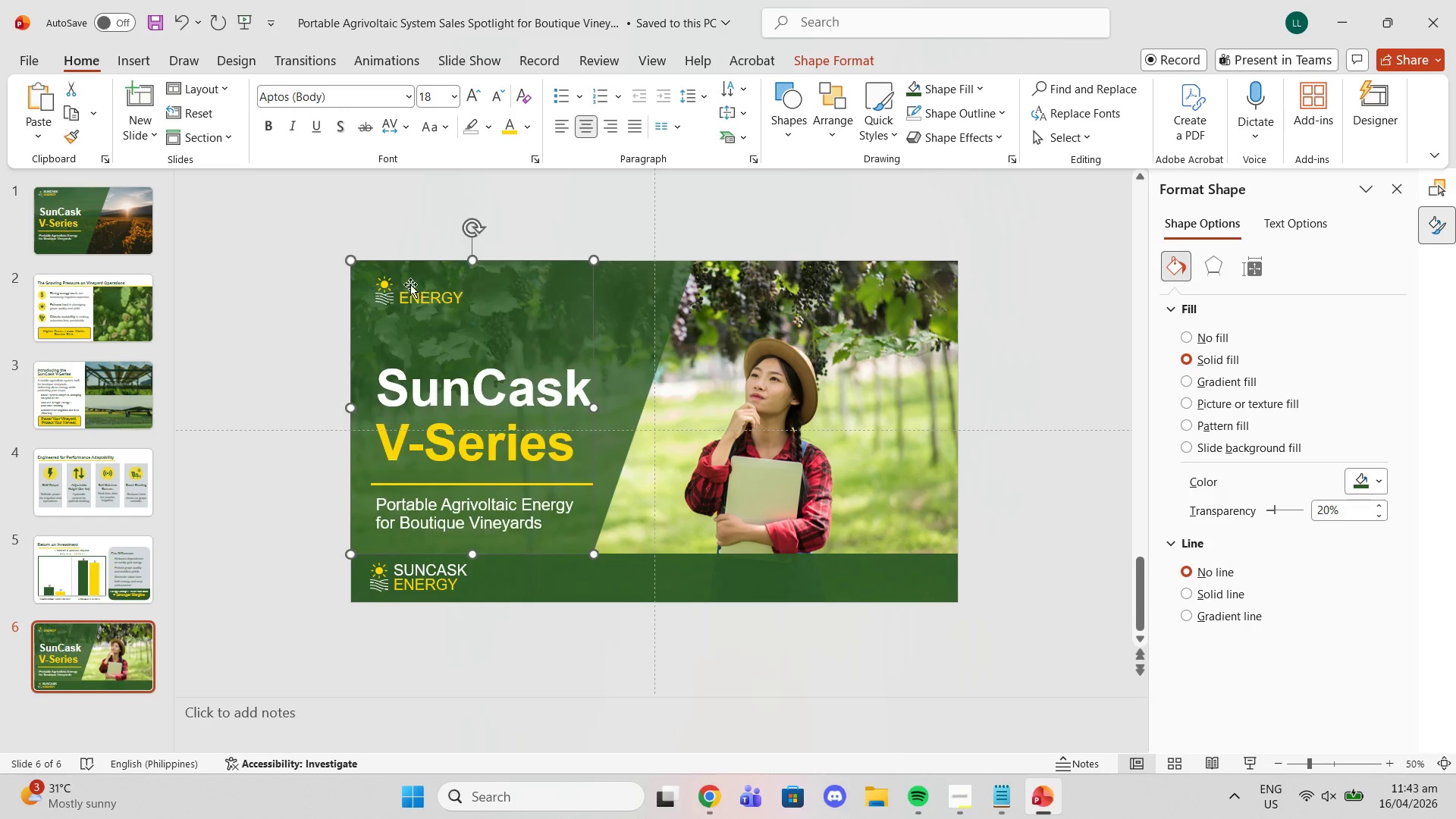 
key(Delete)
 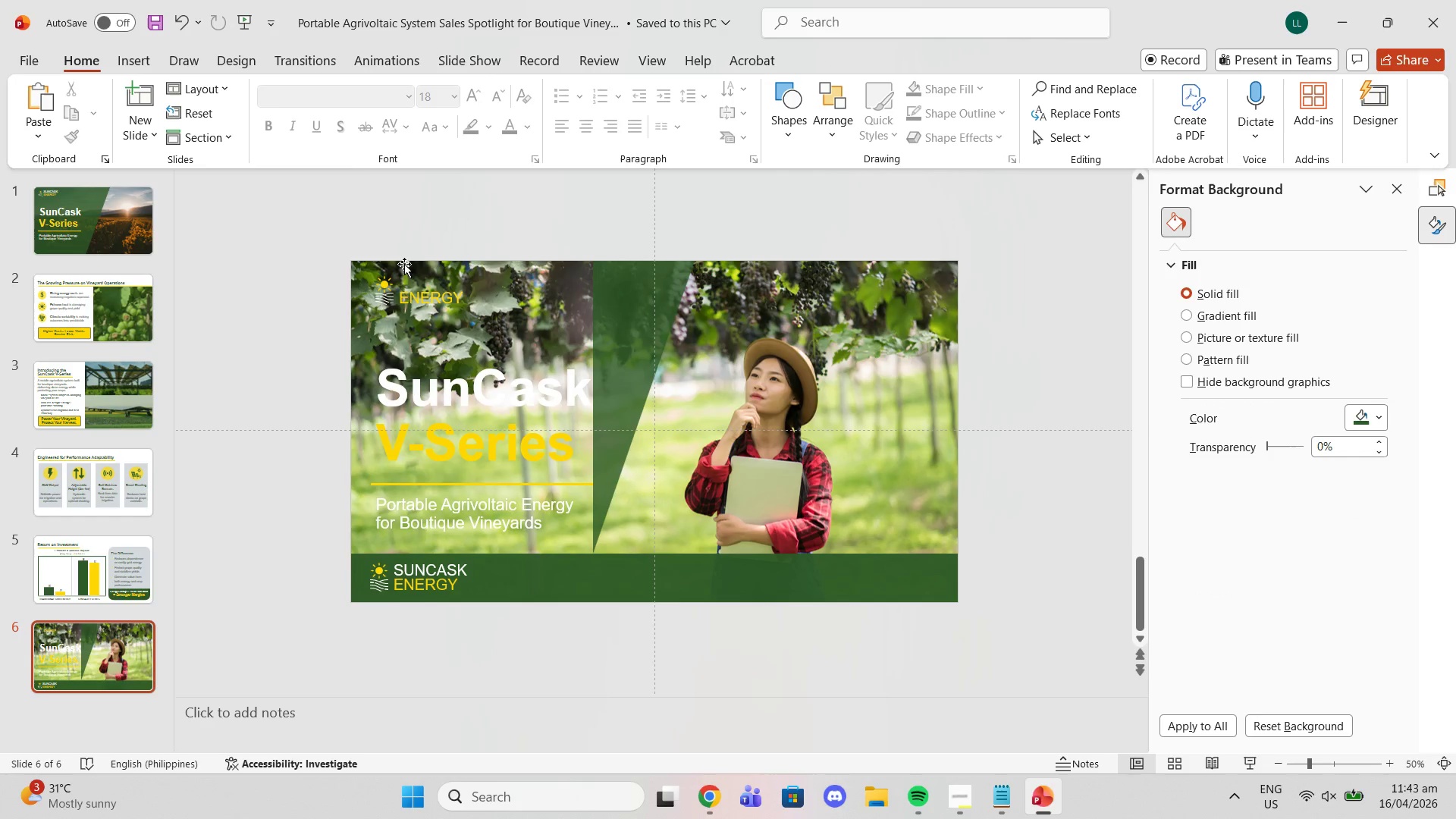 
key(Control+Z)
 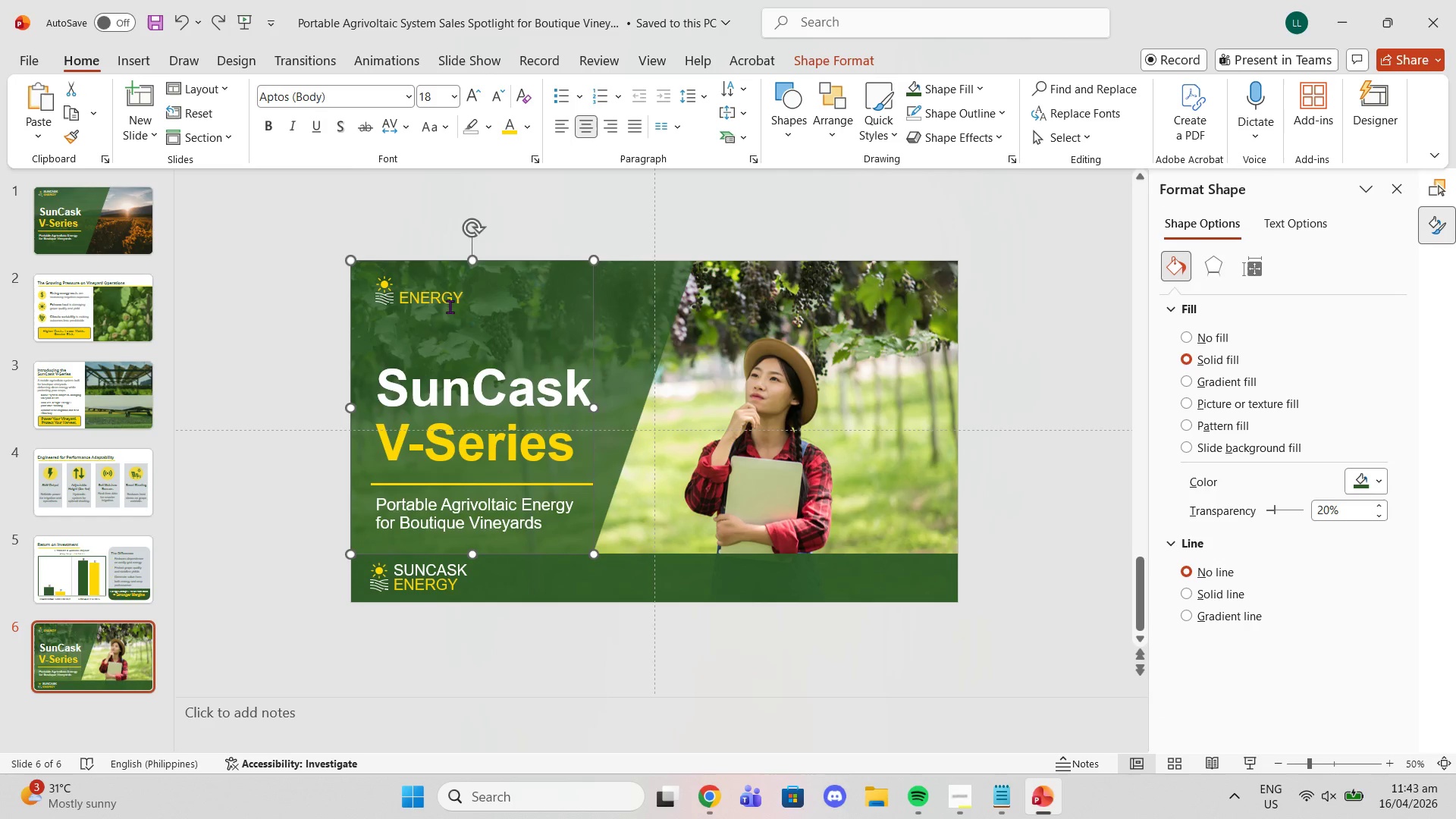 
left_click([442, 303])
 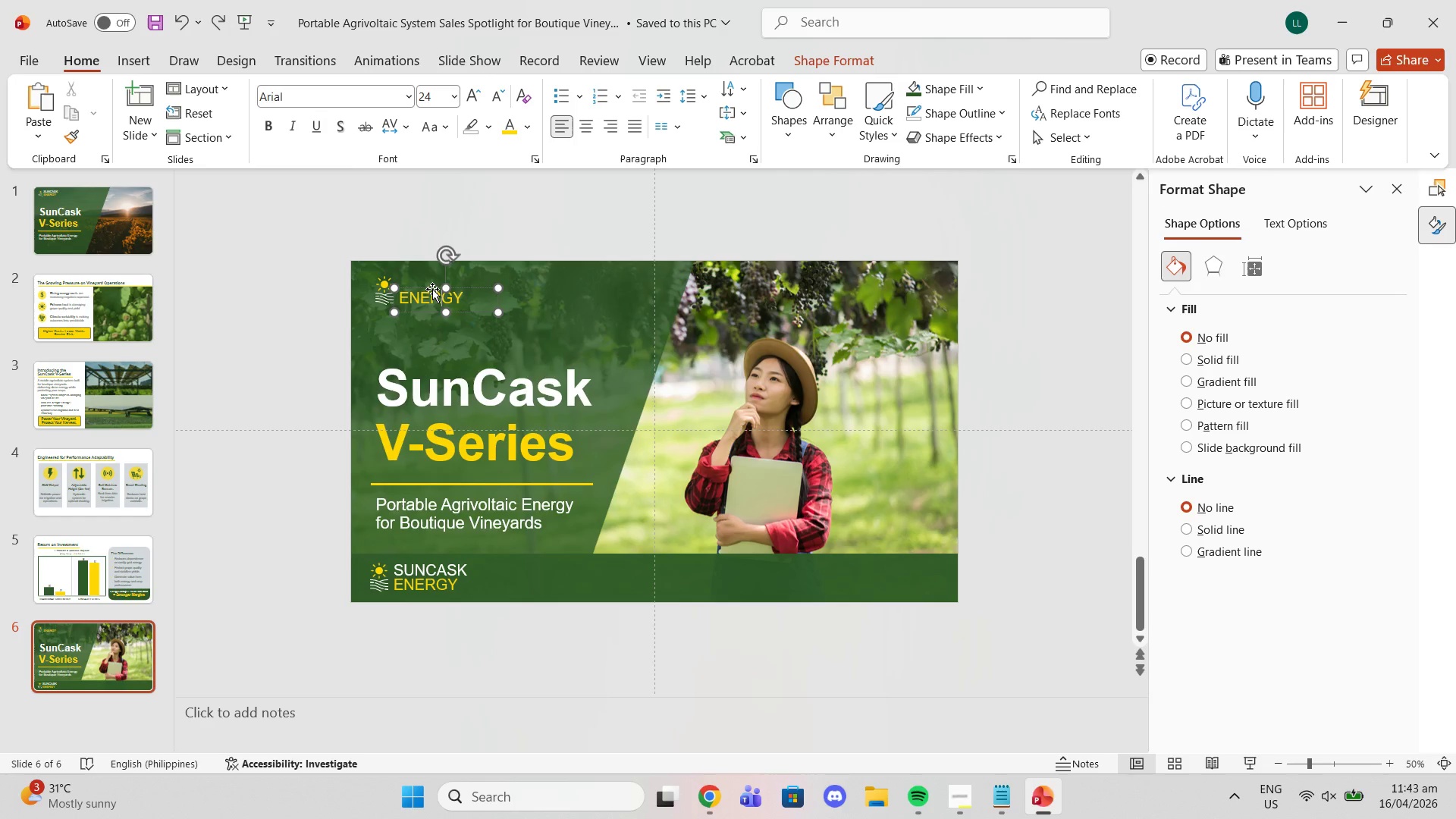 
left_click([432, 289])
 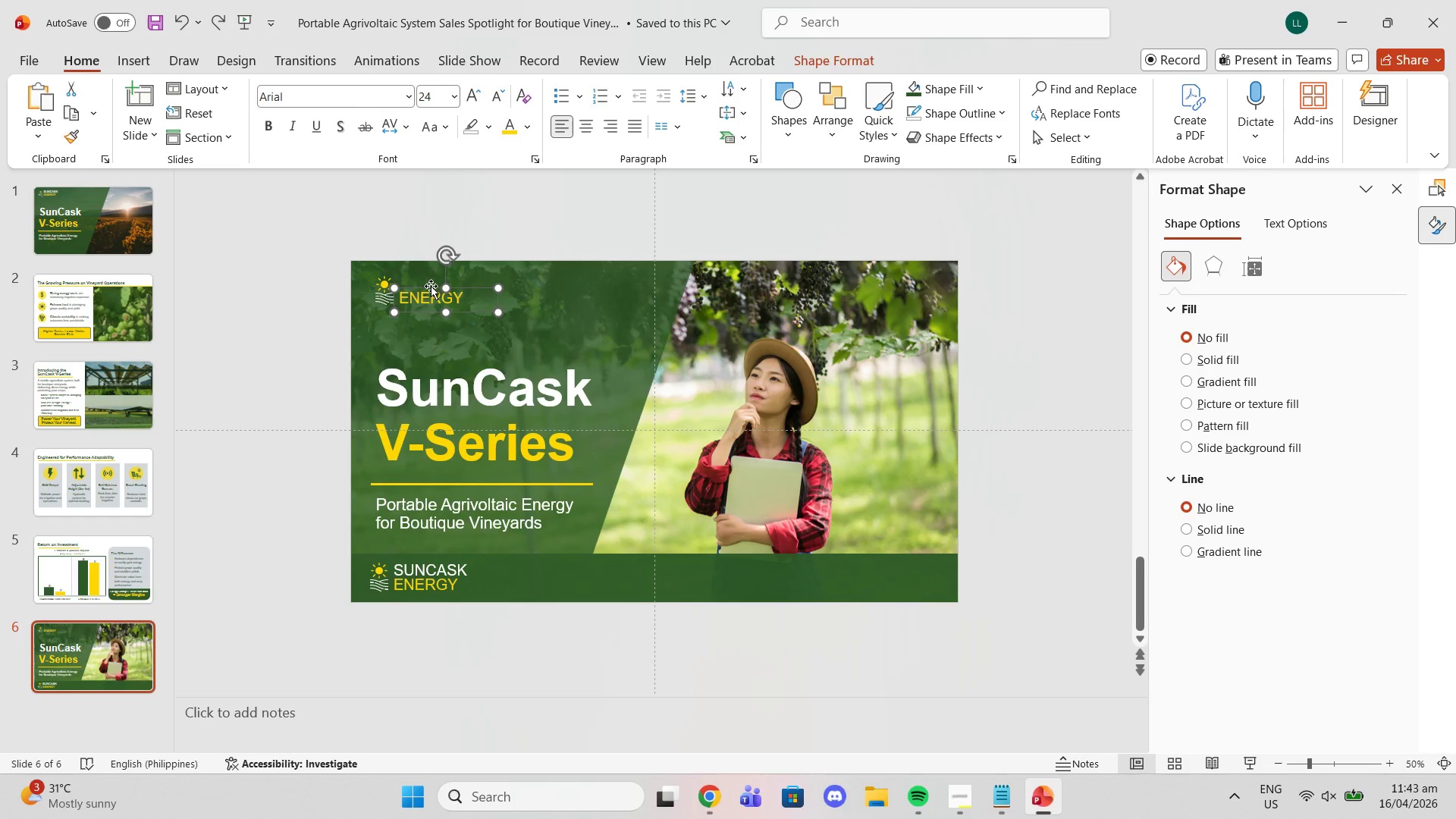 
key(Delete)
 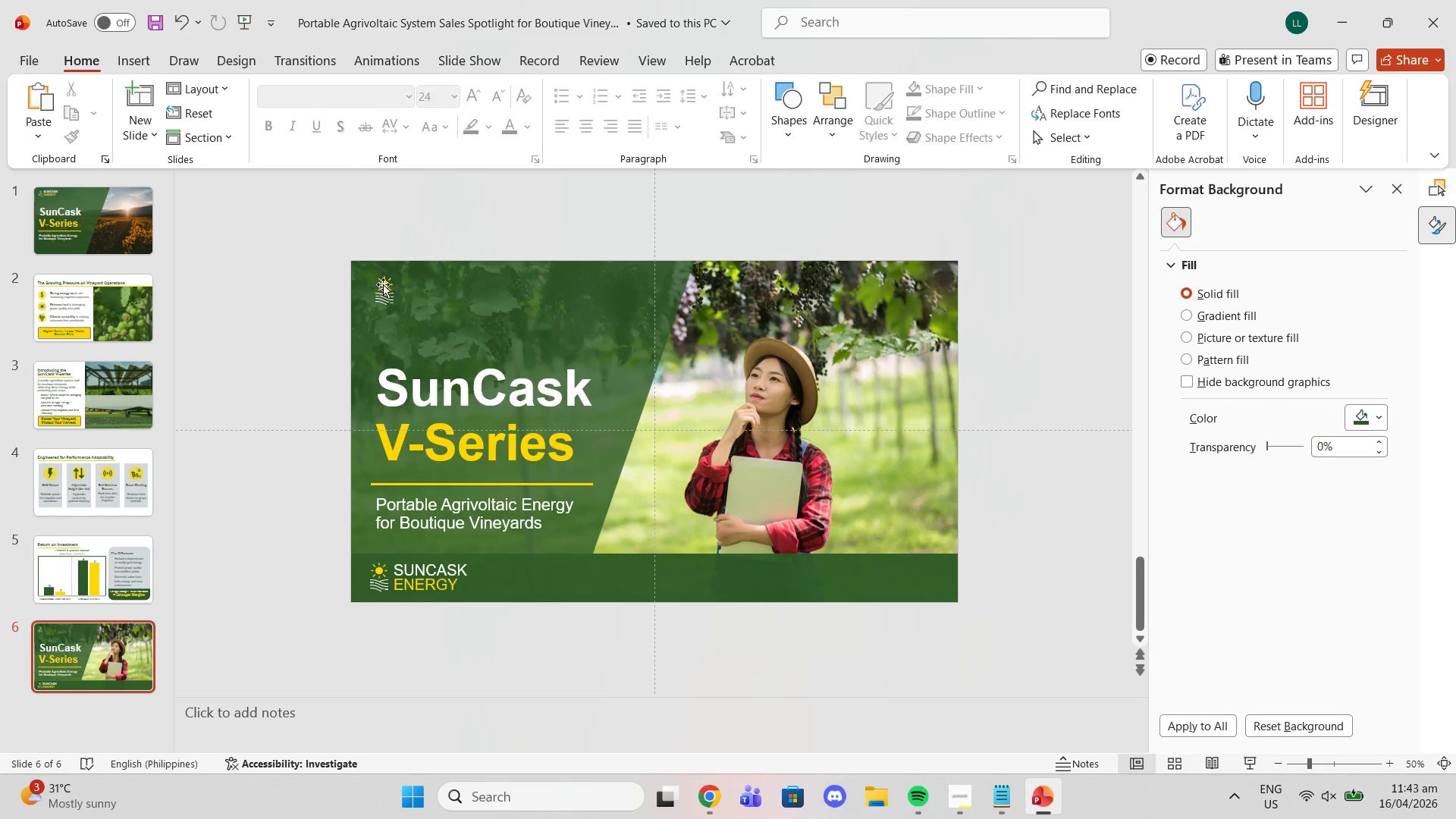 
left_click([385, 284])
 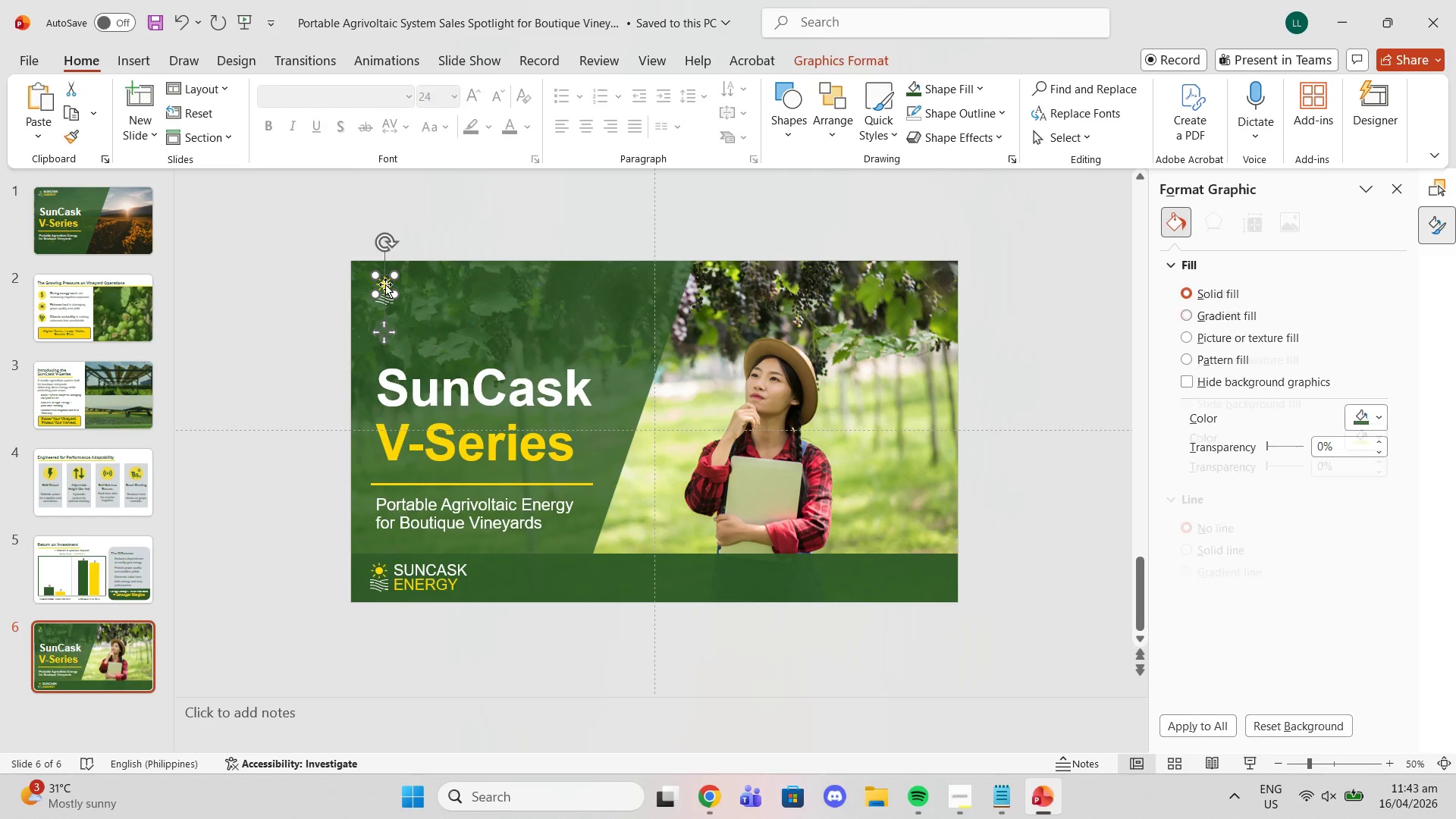 
key(Delete)
 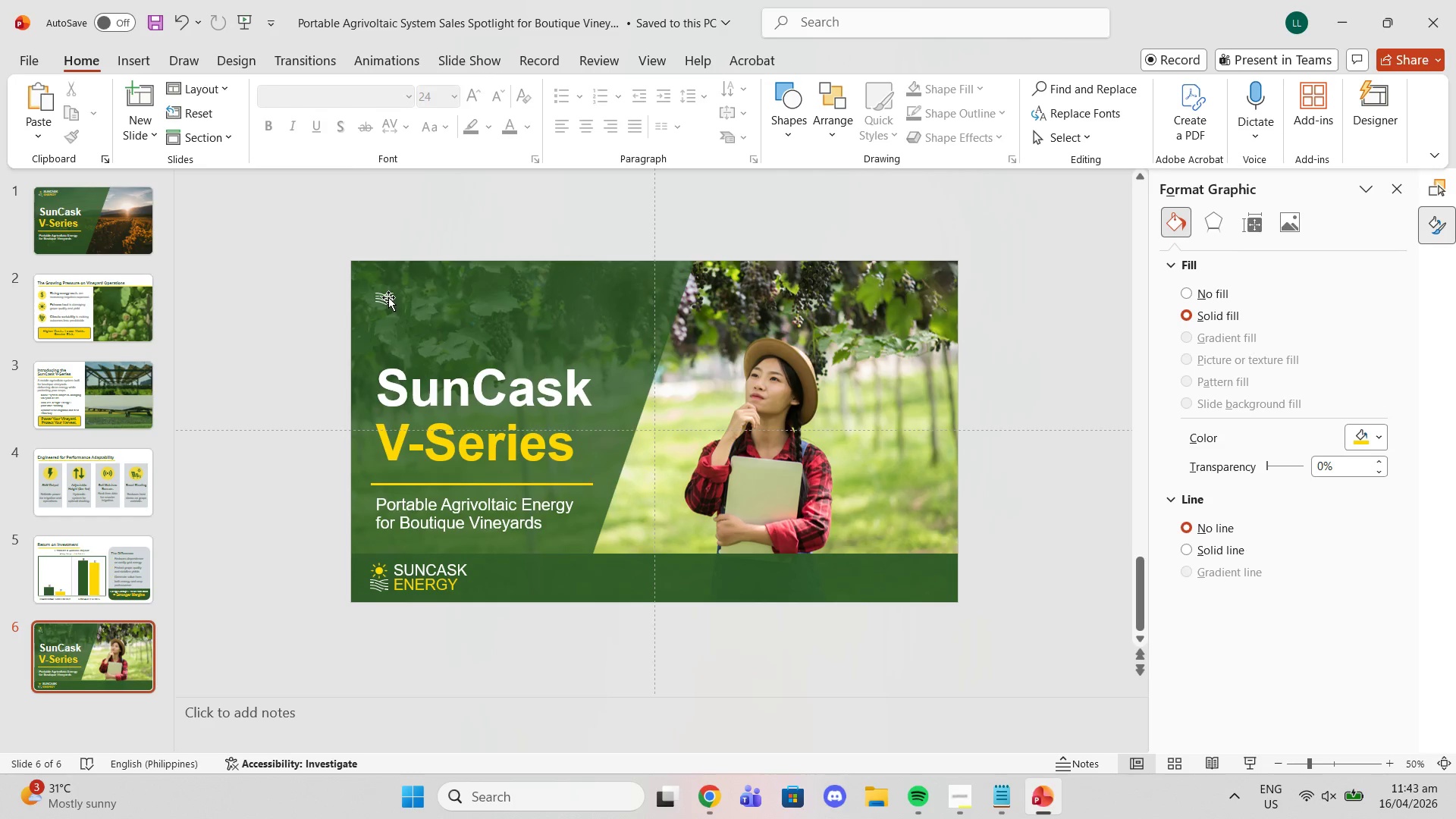 
left_click([385, 297])
 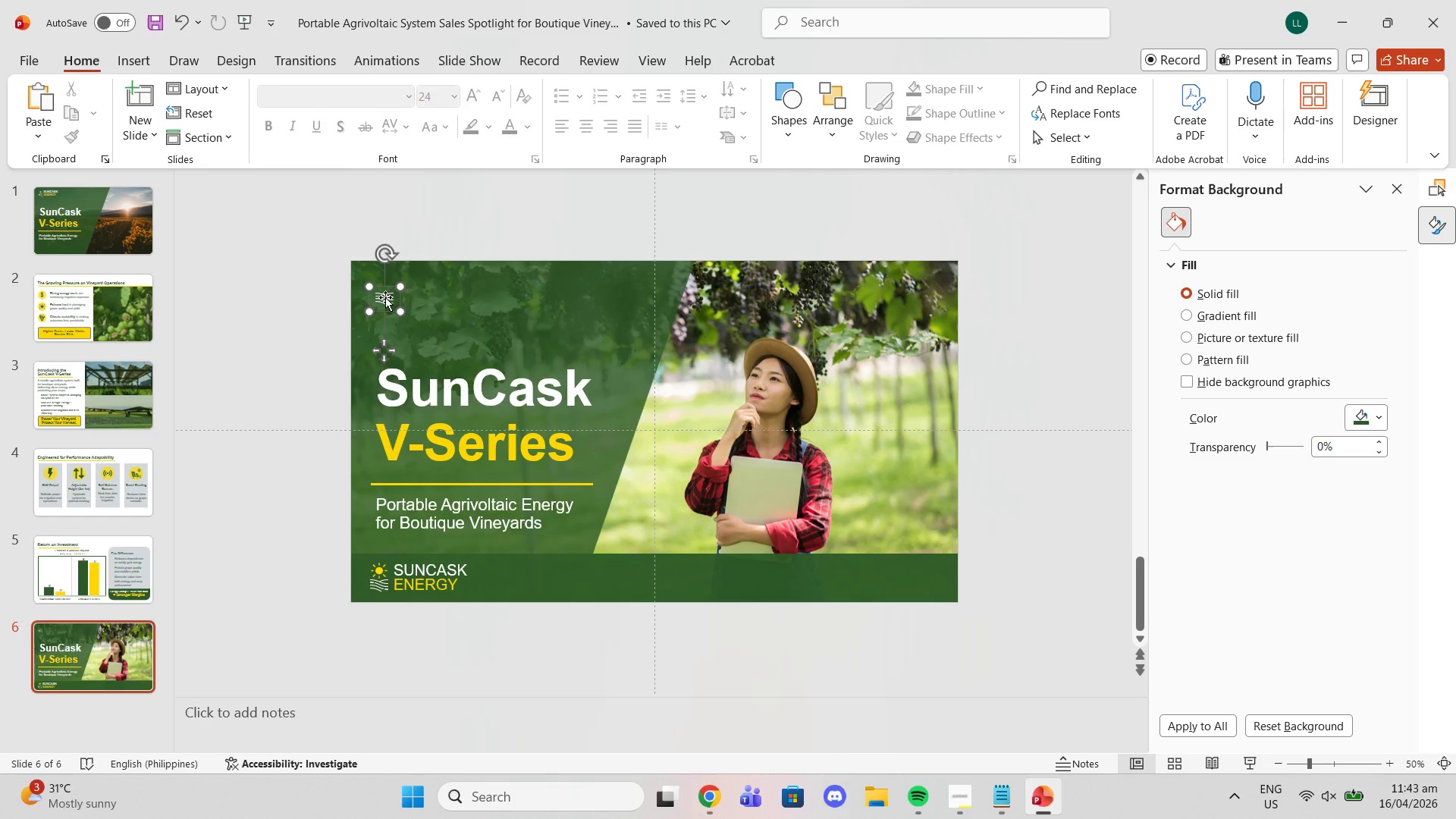 
key(Delete)
 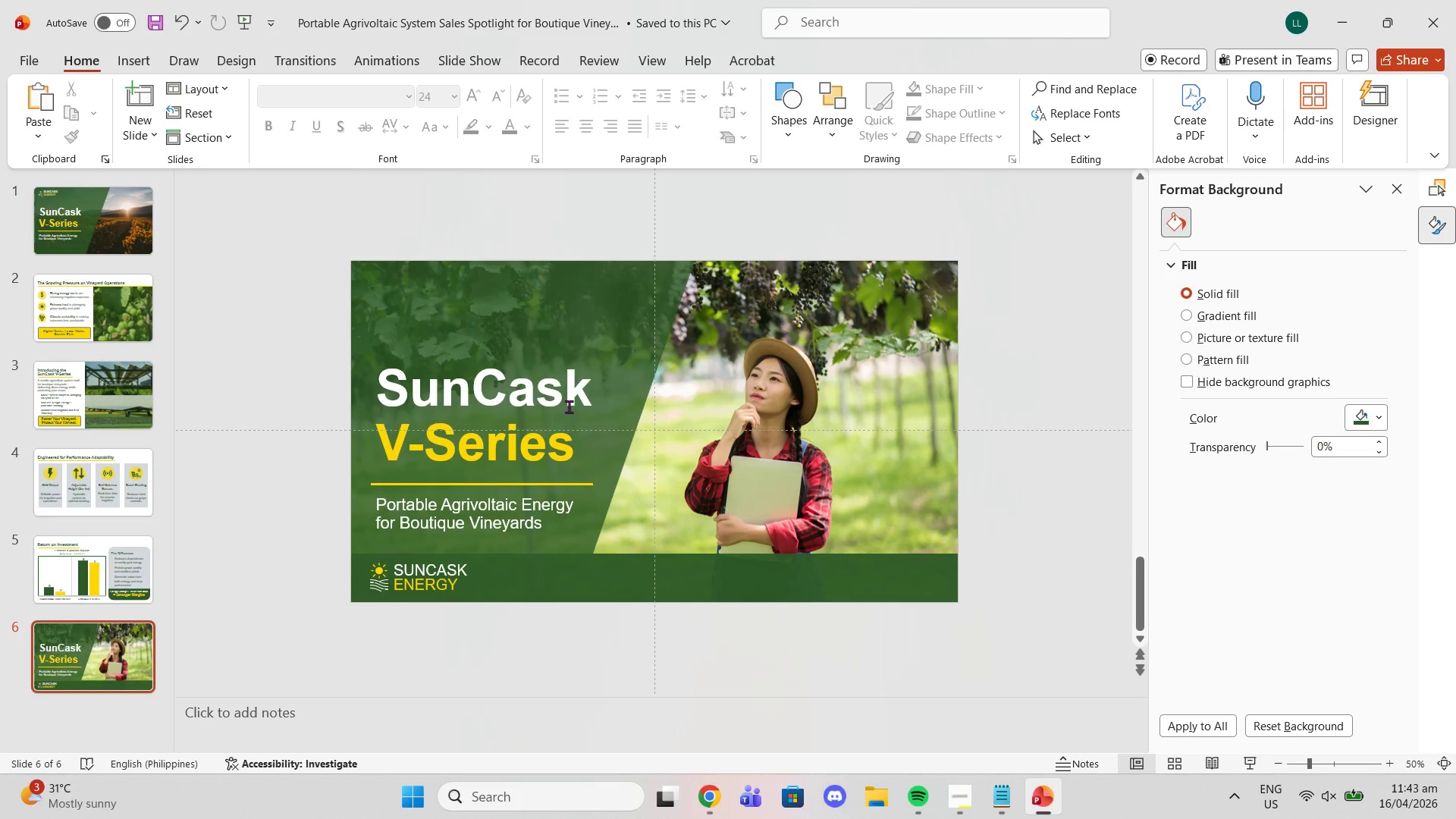 
left_click_drag(start_coordinate=[569, 406], to_coordinate=[563, 394])
 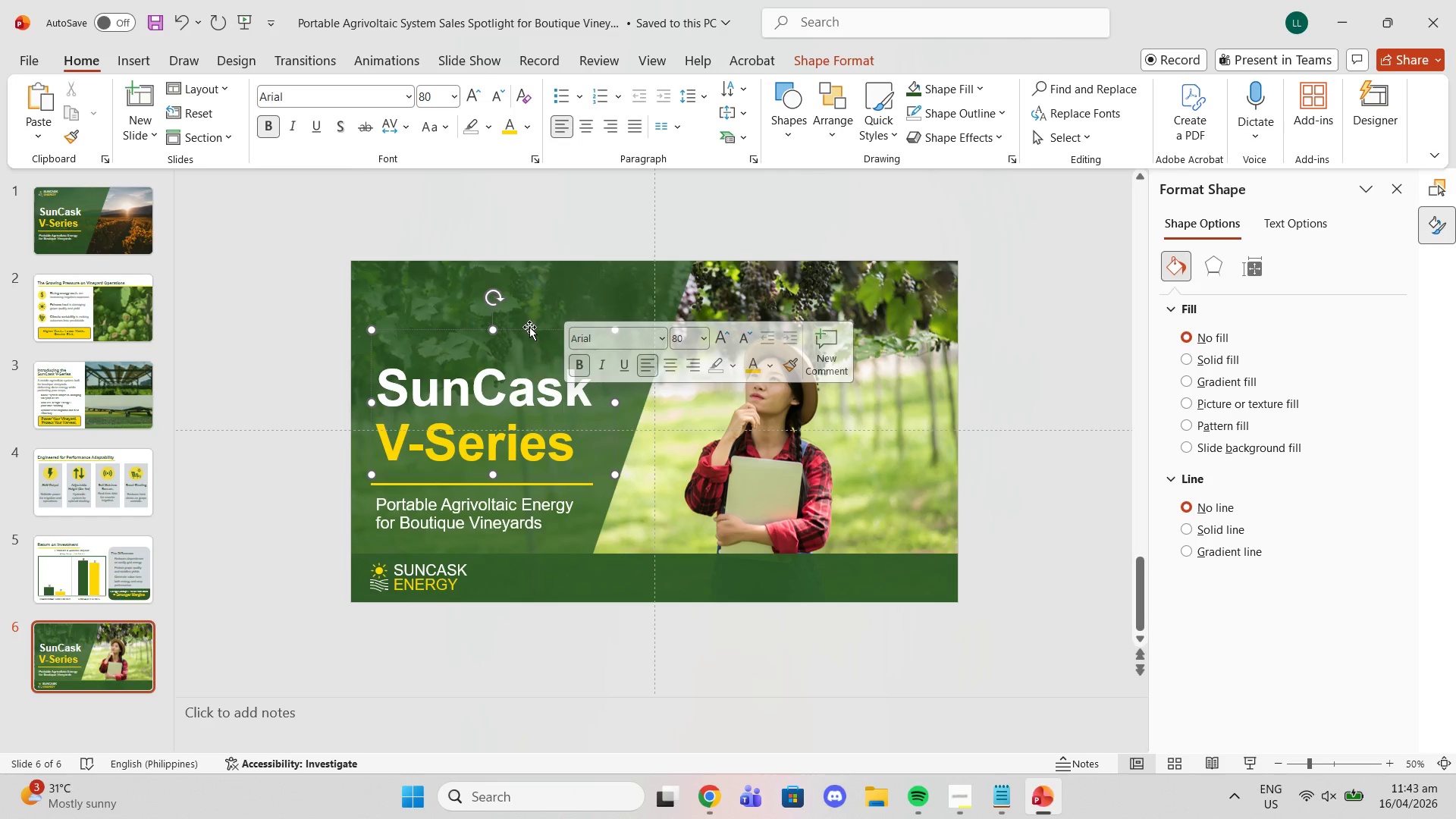 
left_click_drag(start_coordinate=[529, 328], to_coordinate=[524, 275])
 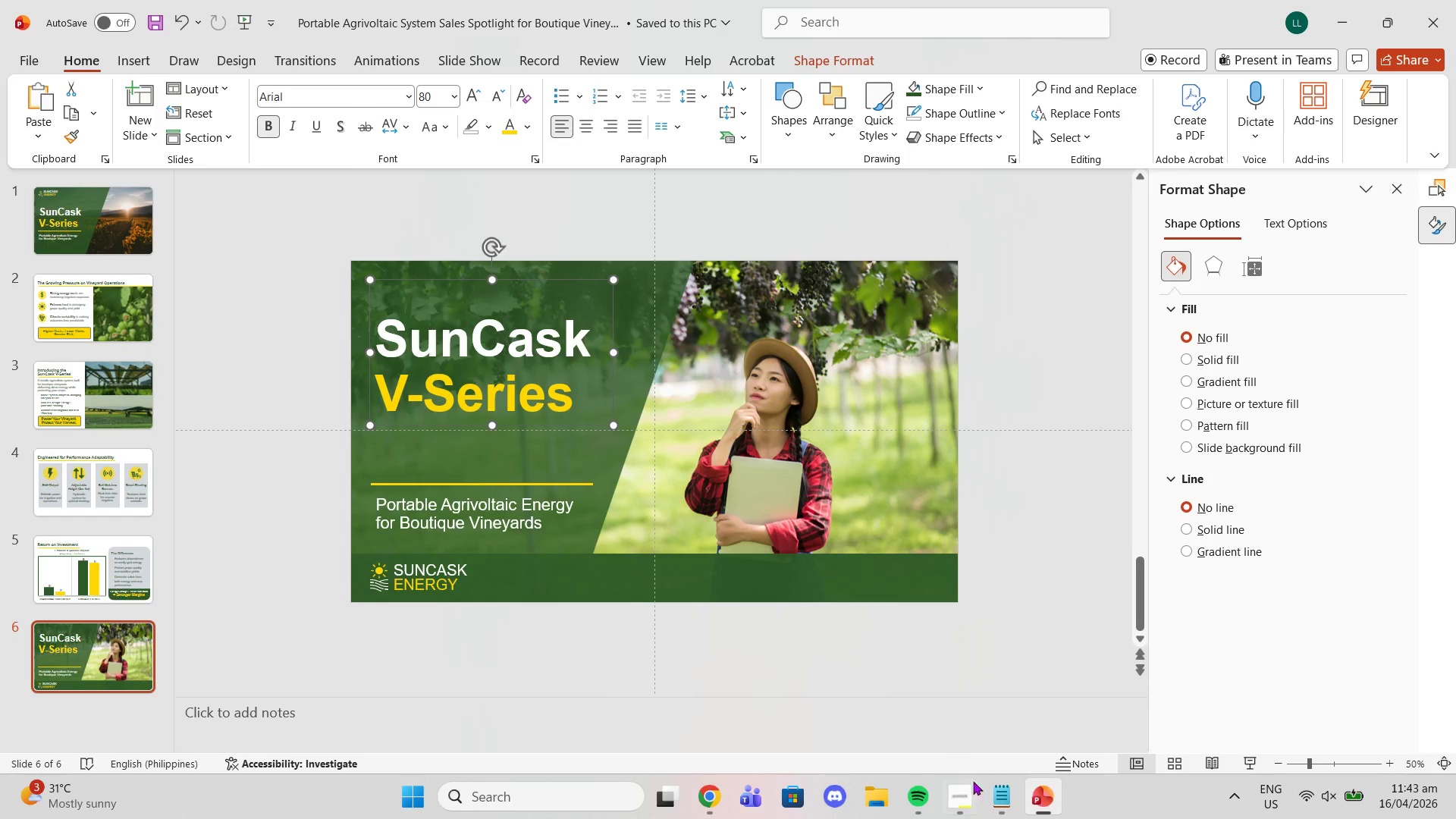 
left_click([988, 789])
 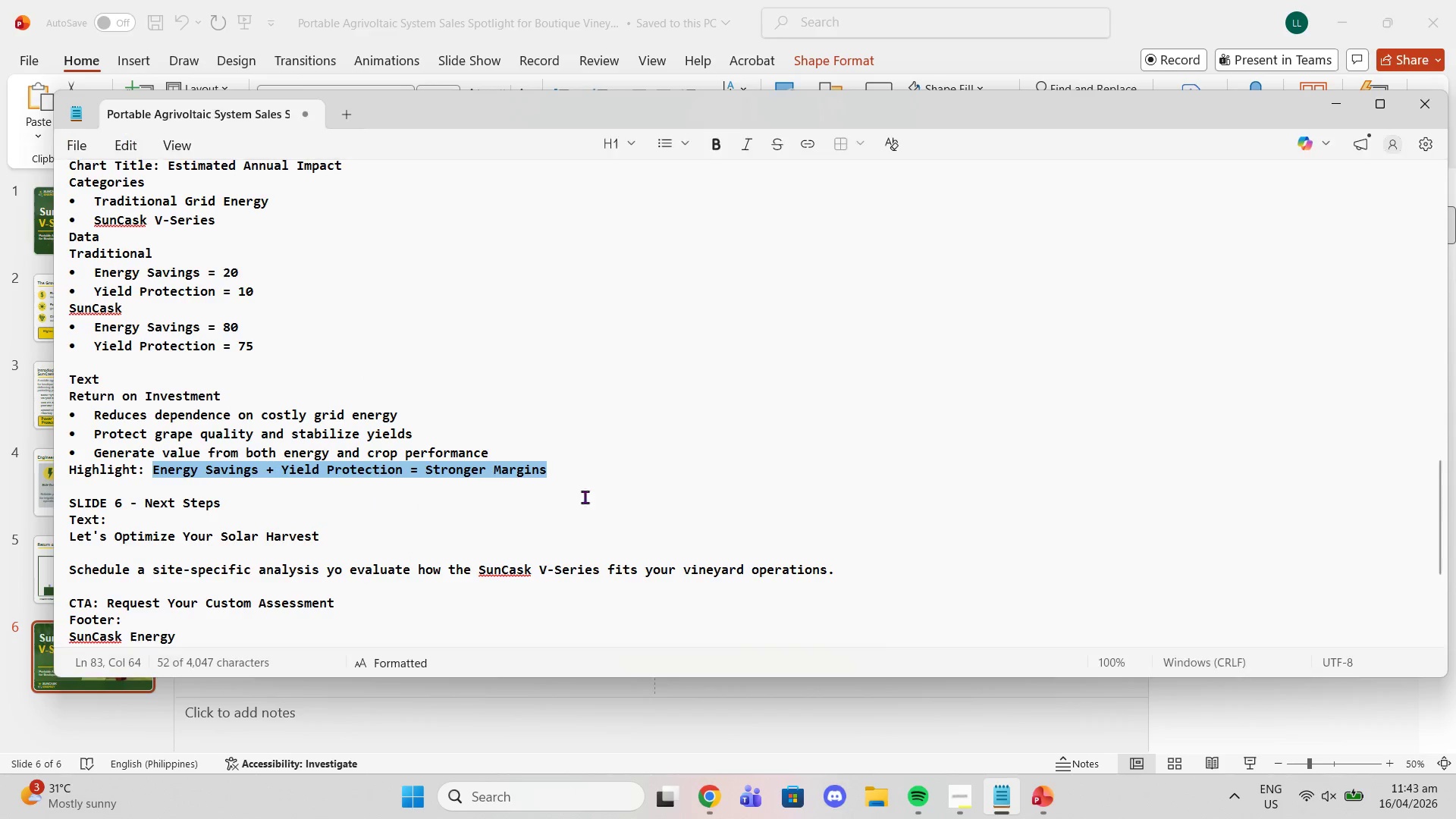 
scroll: coordinate [403, 483], scroll_direction: down, amount: 1.0
 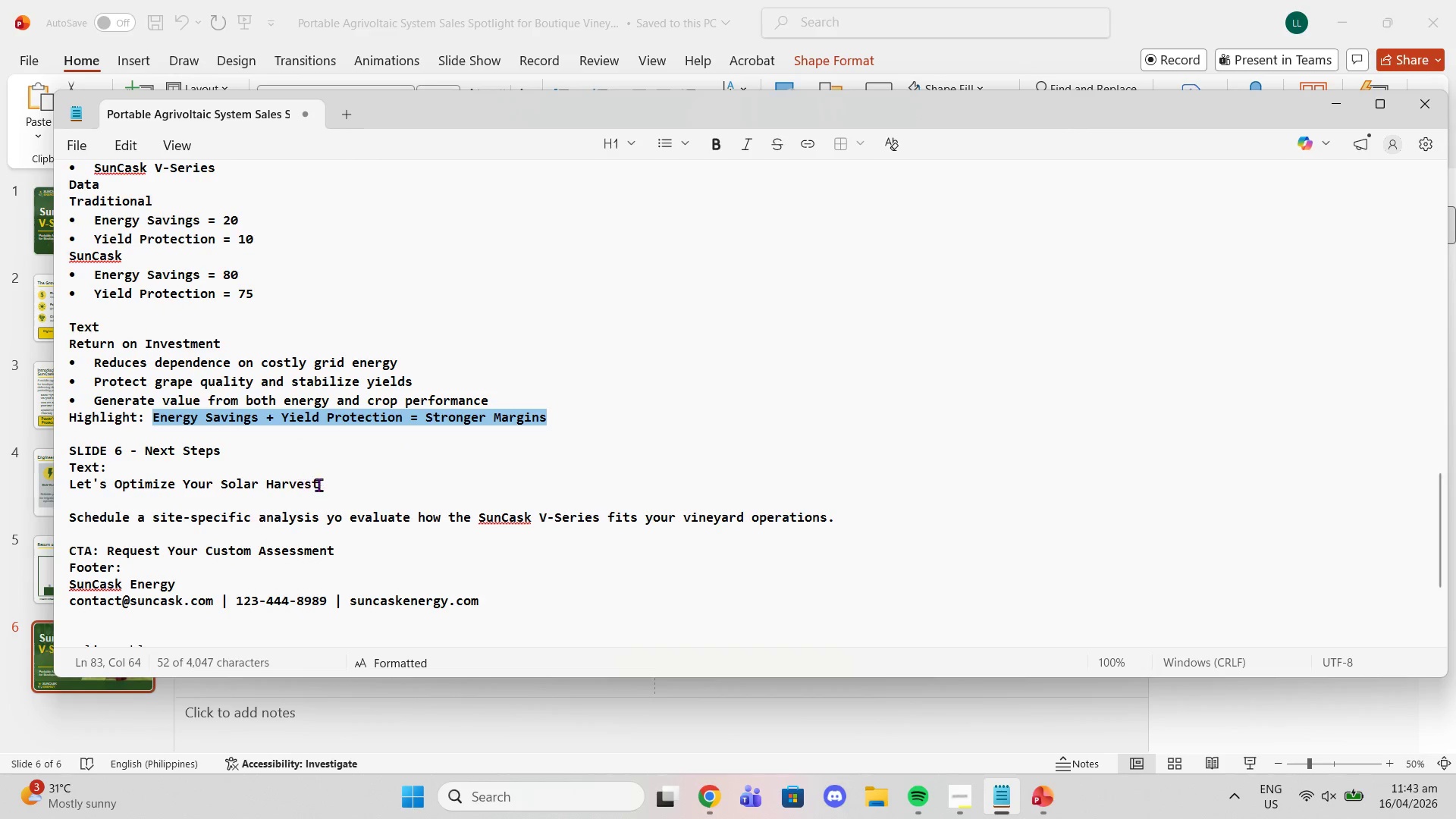 
left_click_drag(start_coordinate=[349, 487], to_coordinate=[68, 480])
 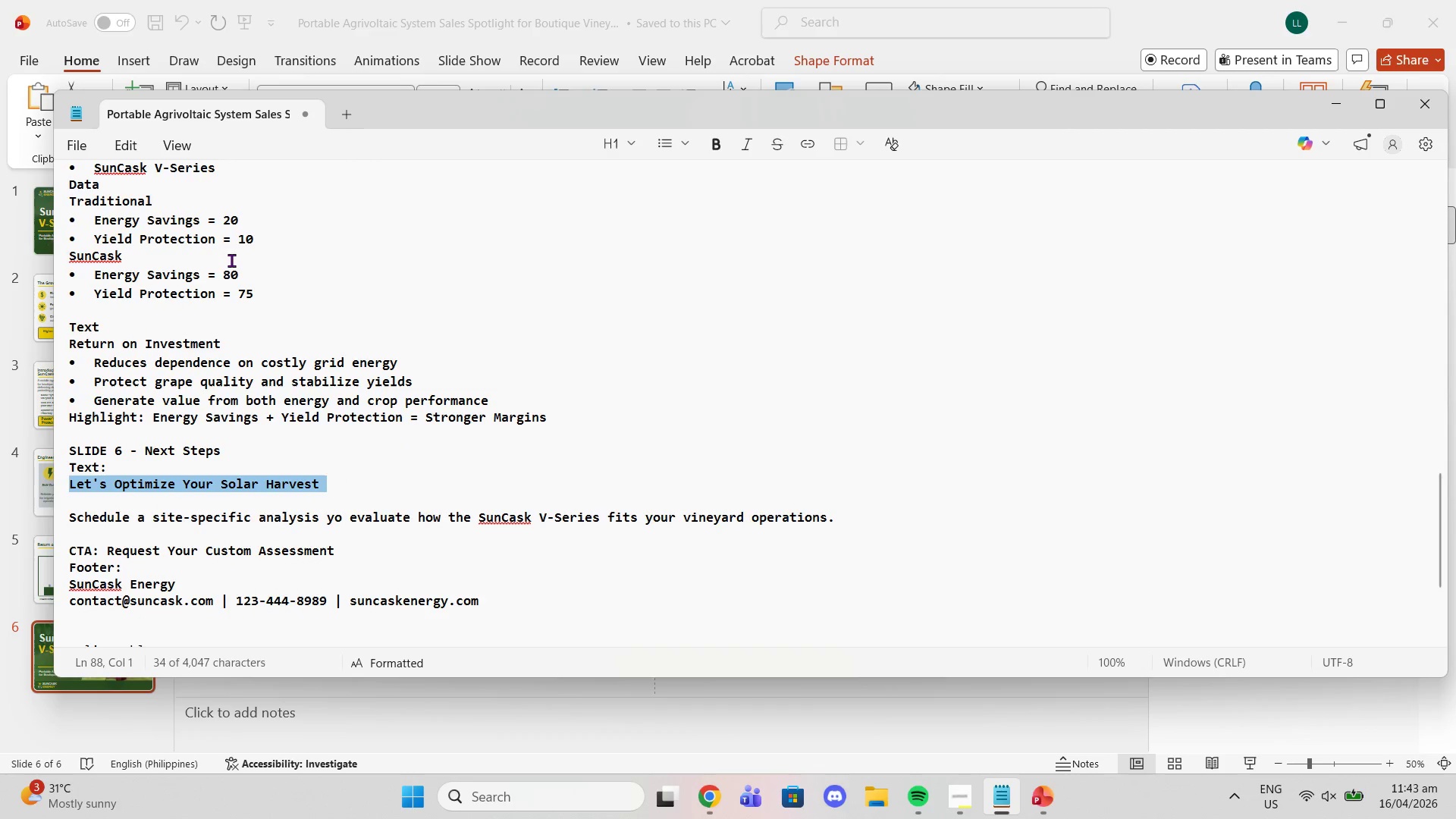 
key(Control+C)
 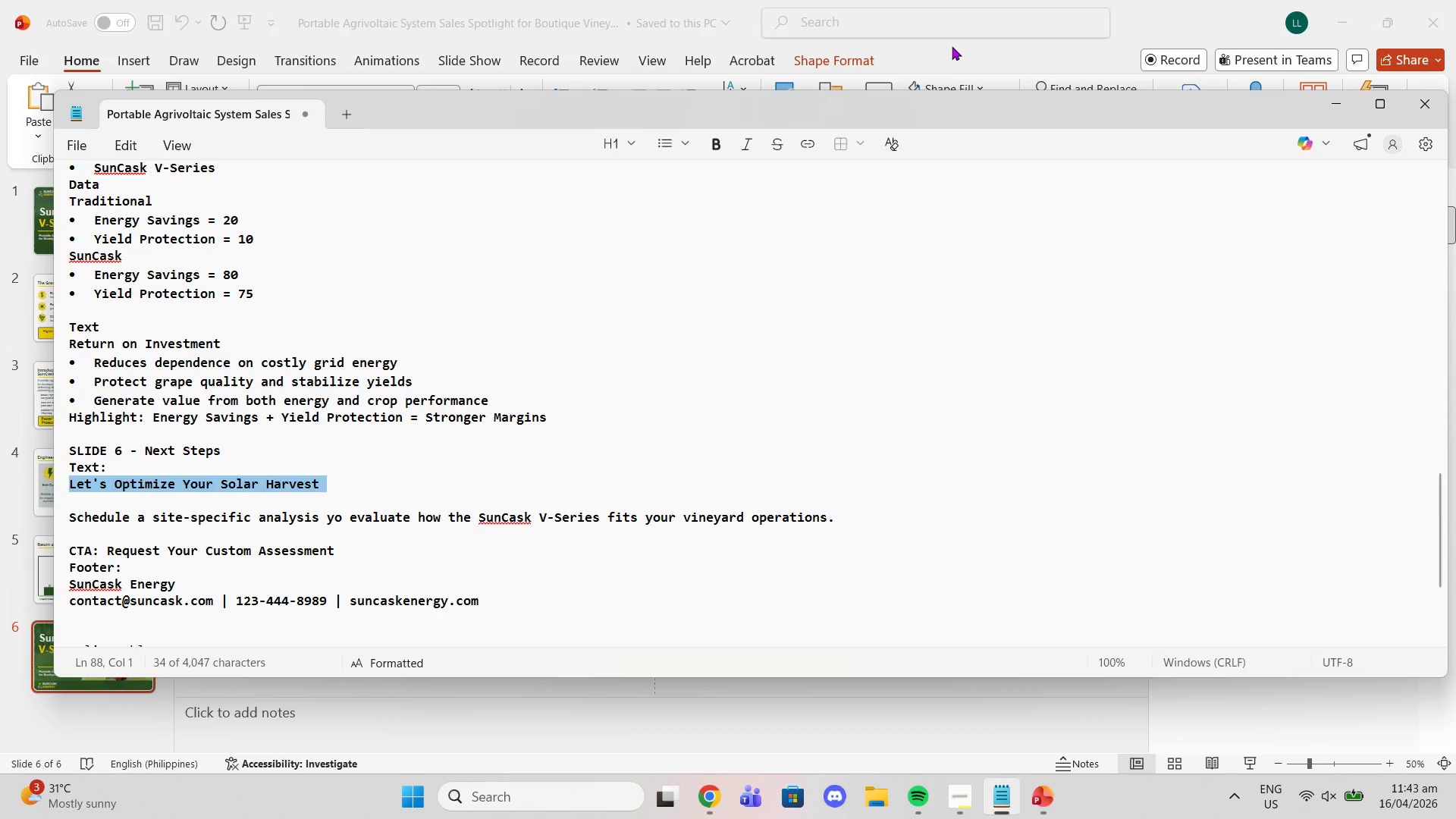 
left_click([952, 46])
 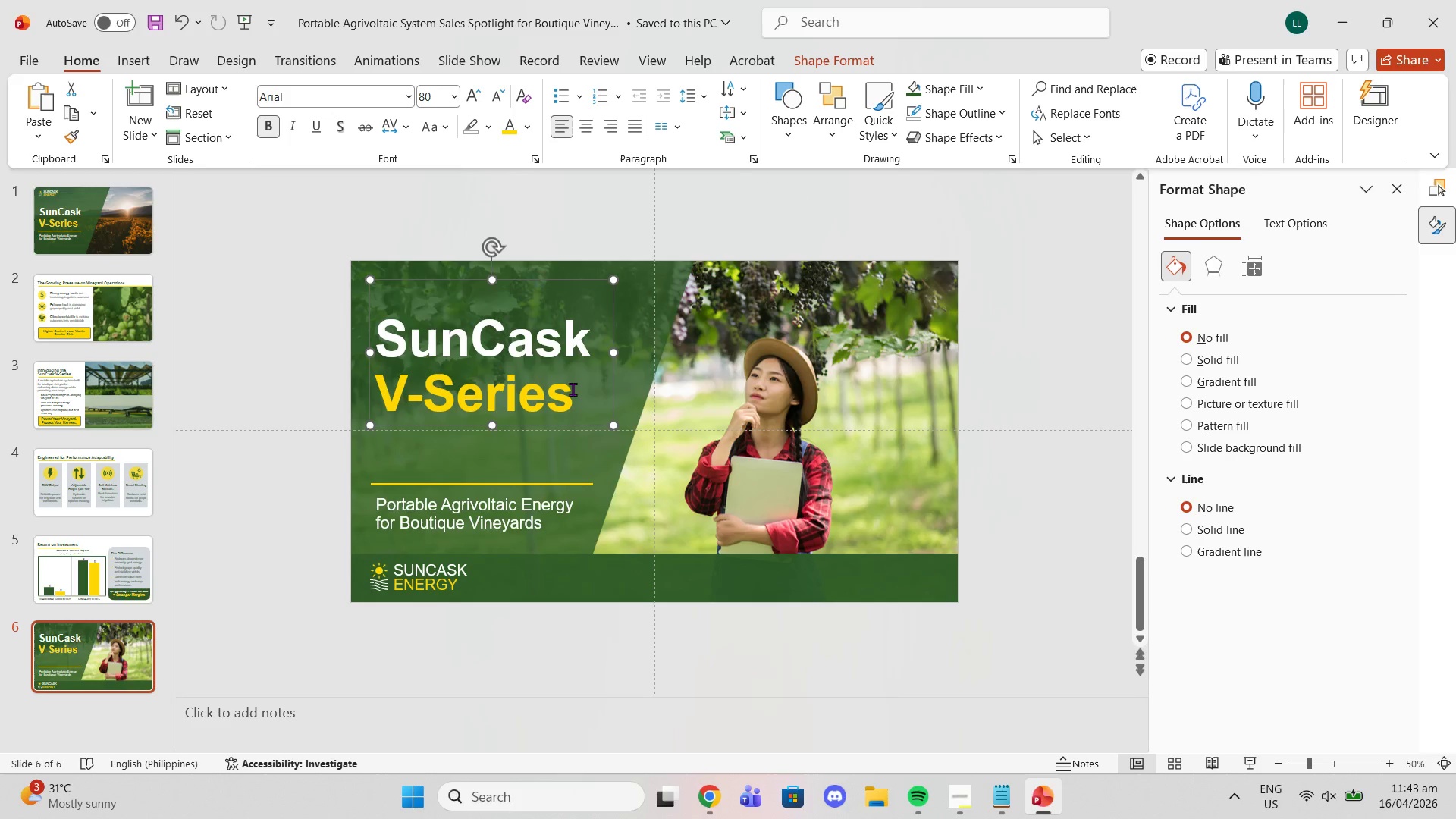 
left_click_drag(start_coordinate=[579, 395], to_coordinate=[321, 290])
 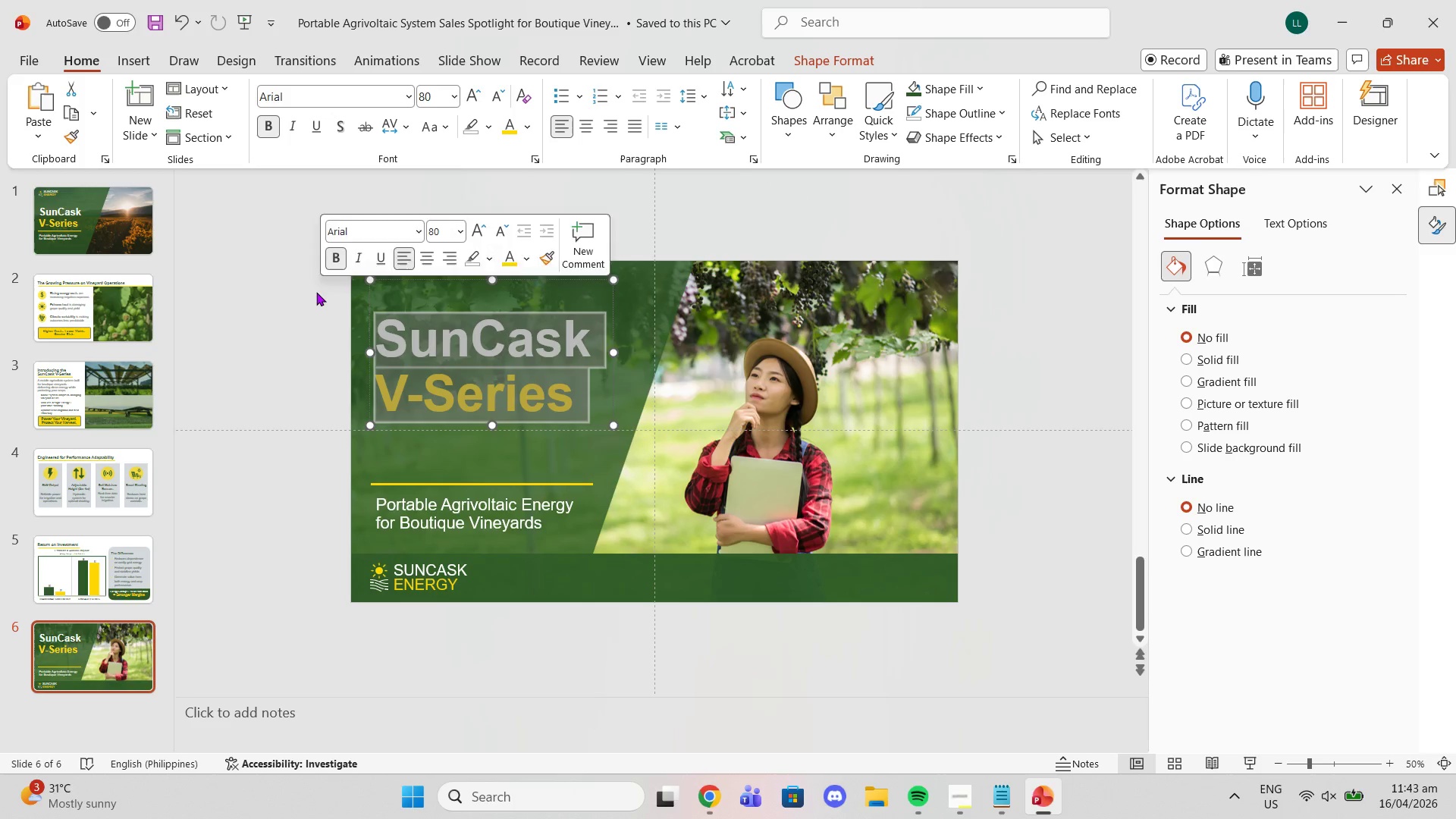 
key(Control+V)
 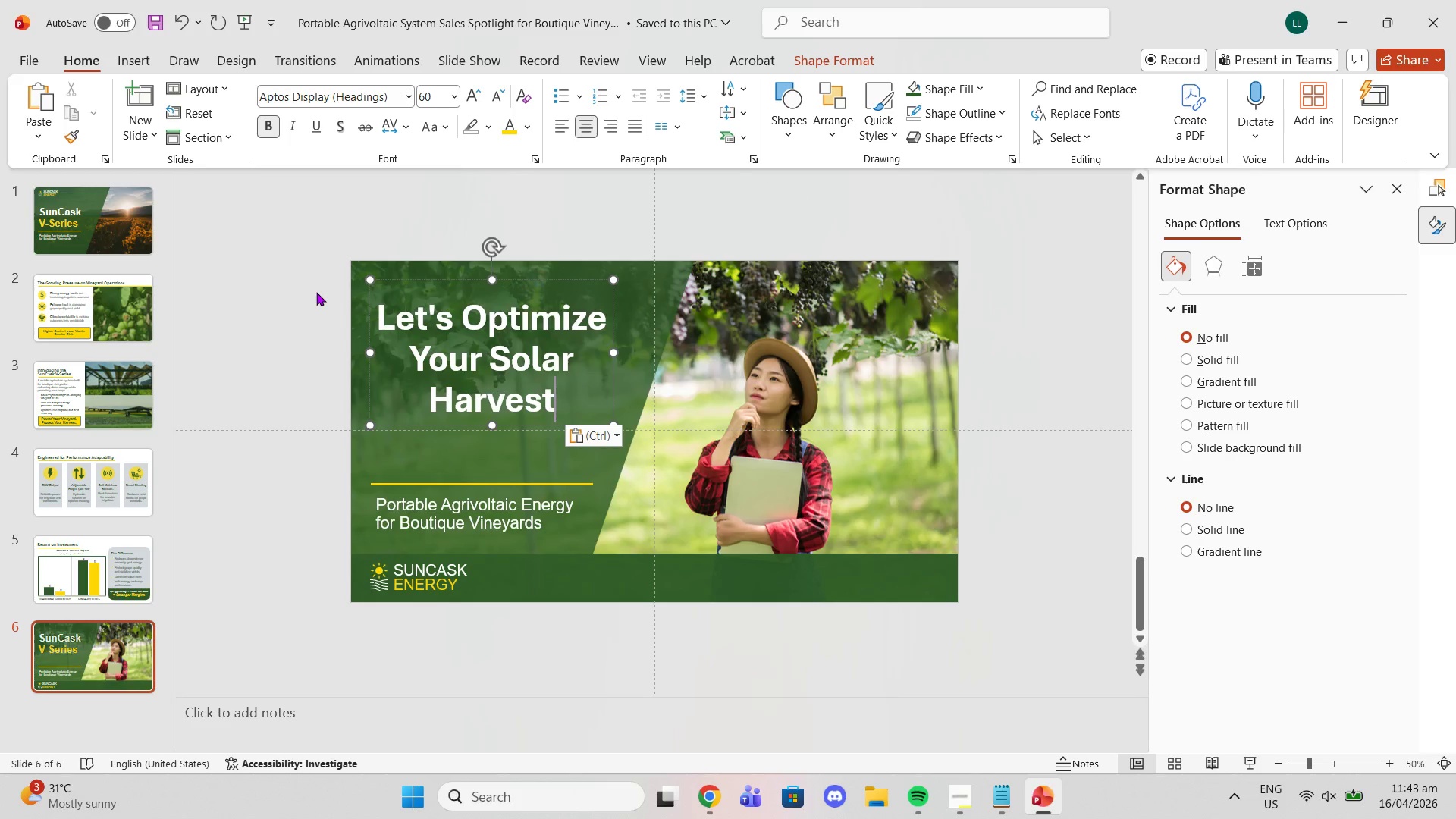 
key(Control+ControlLeft)
 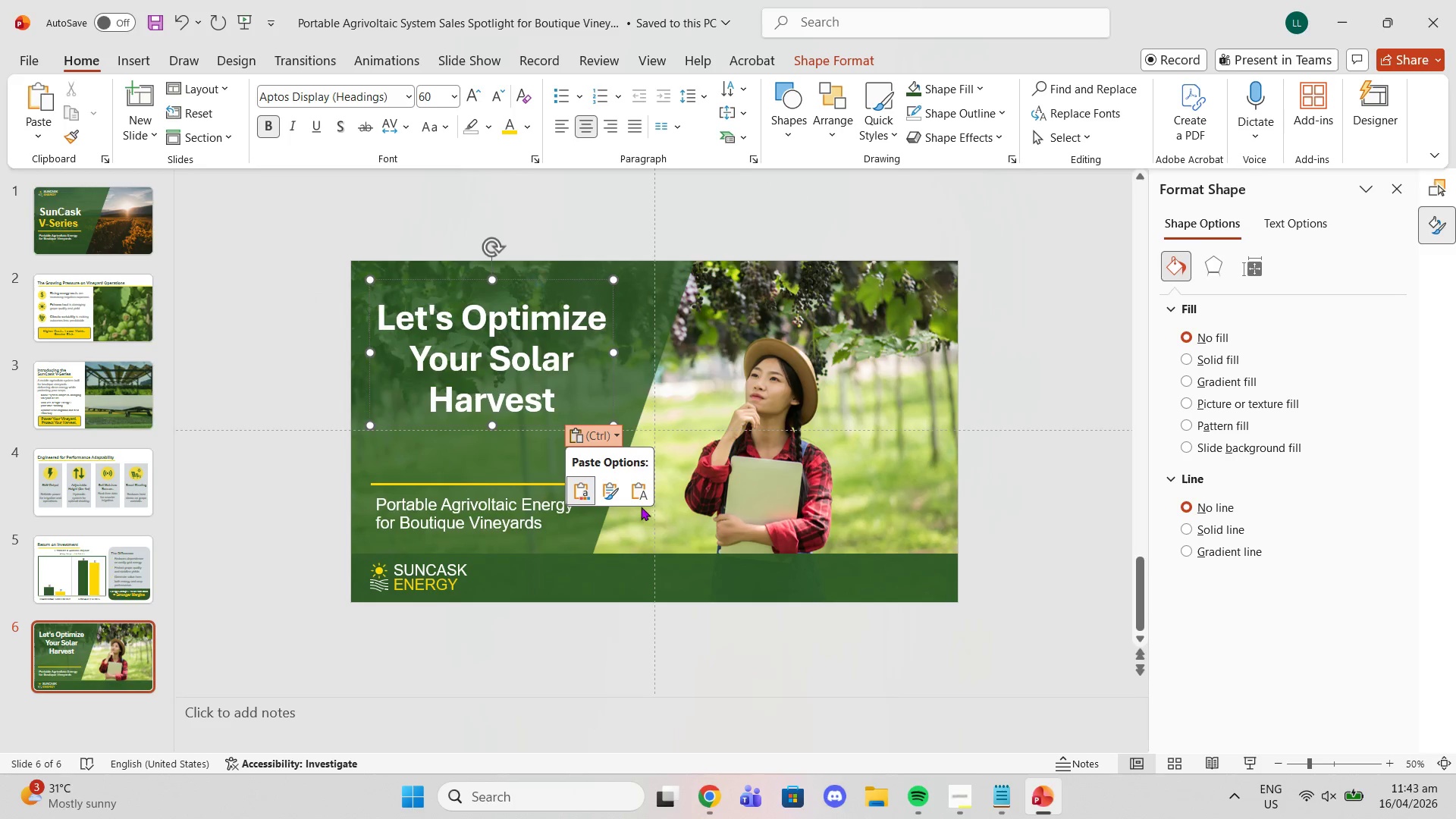 
left_click([642, 498])
 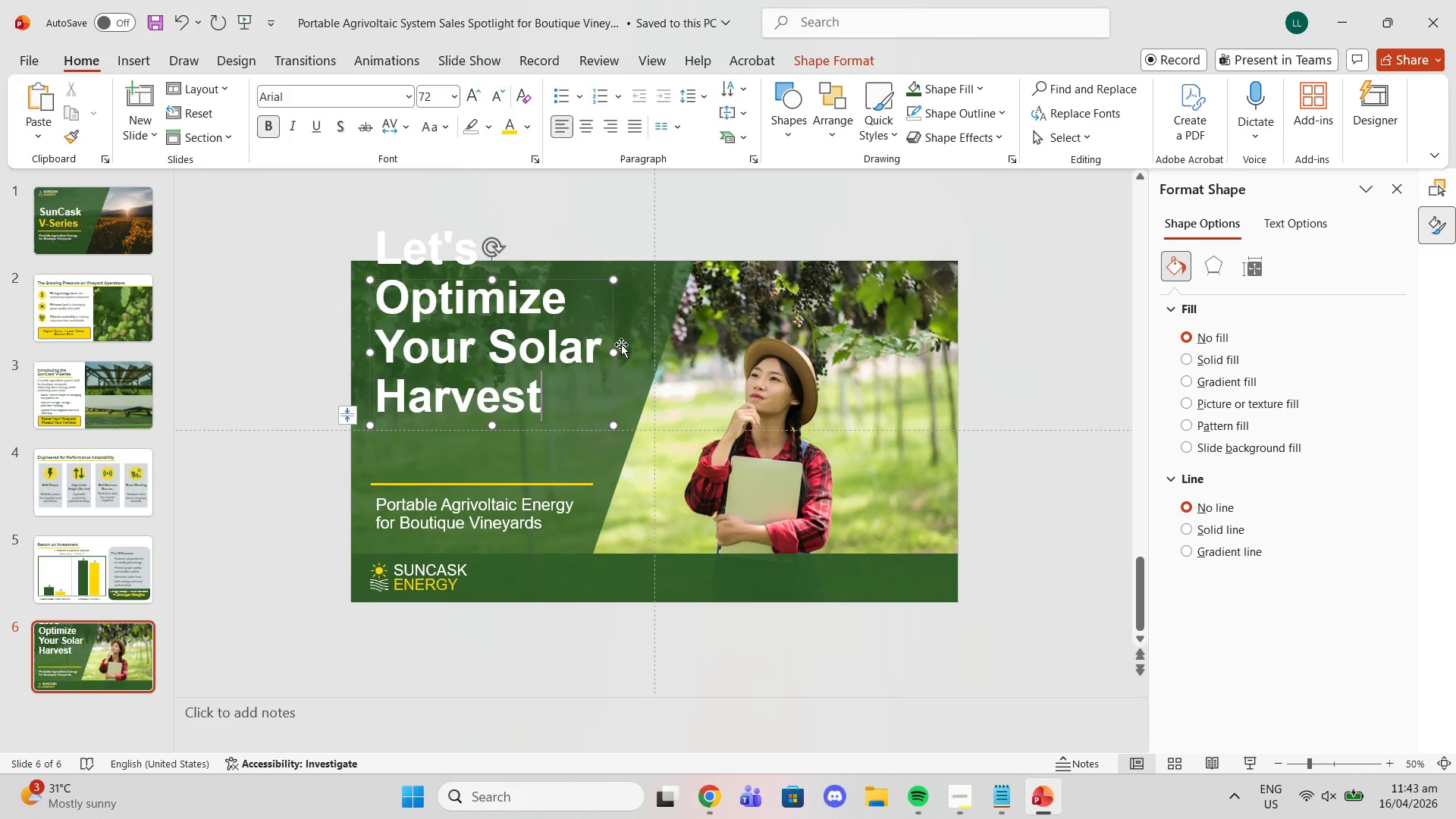 
left_click_drag(start_coordinate=[613, 353], to_coordinate=[802, 325])
 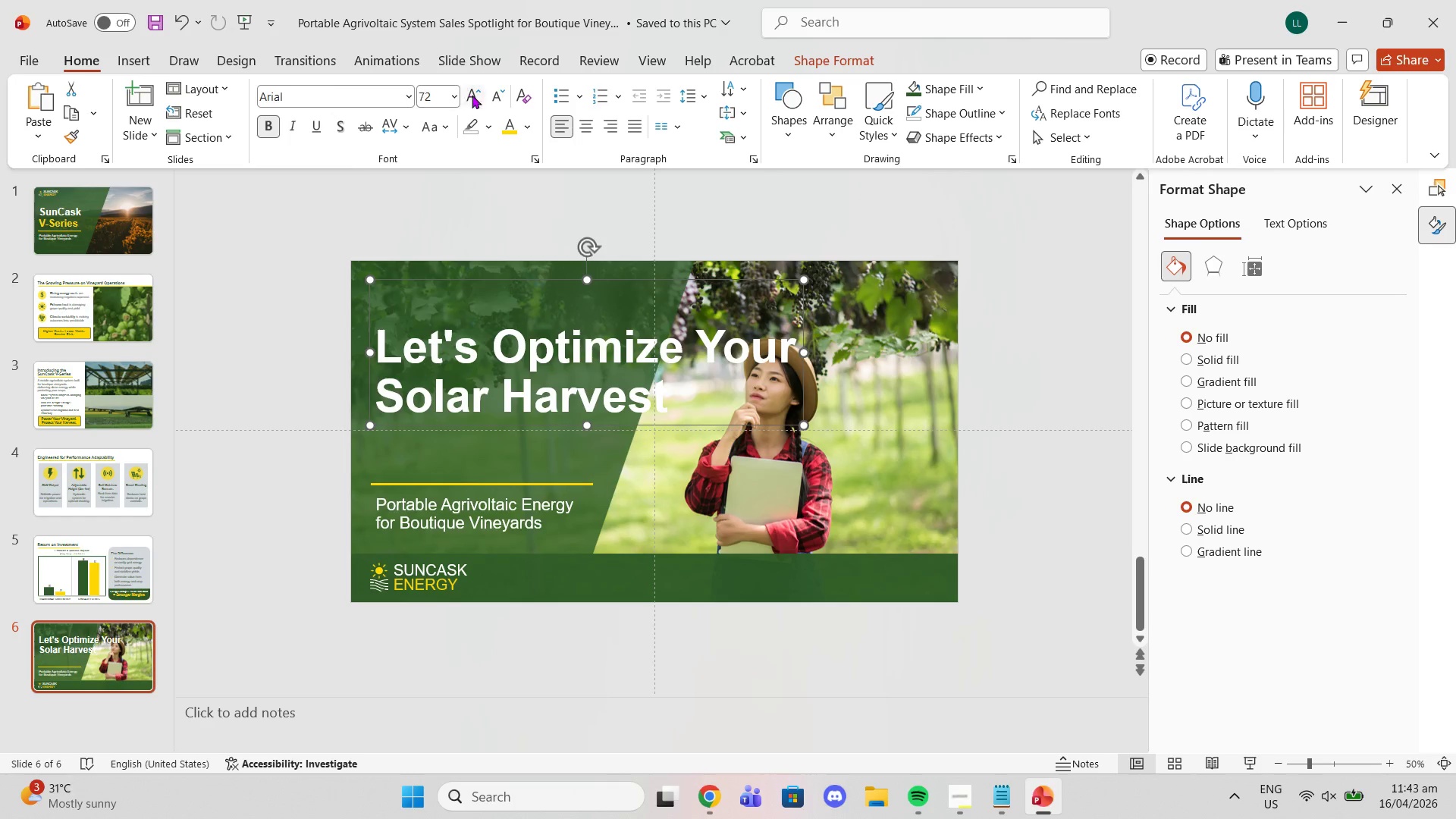 
left_click([495, 96])
 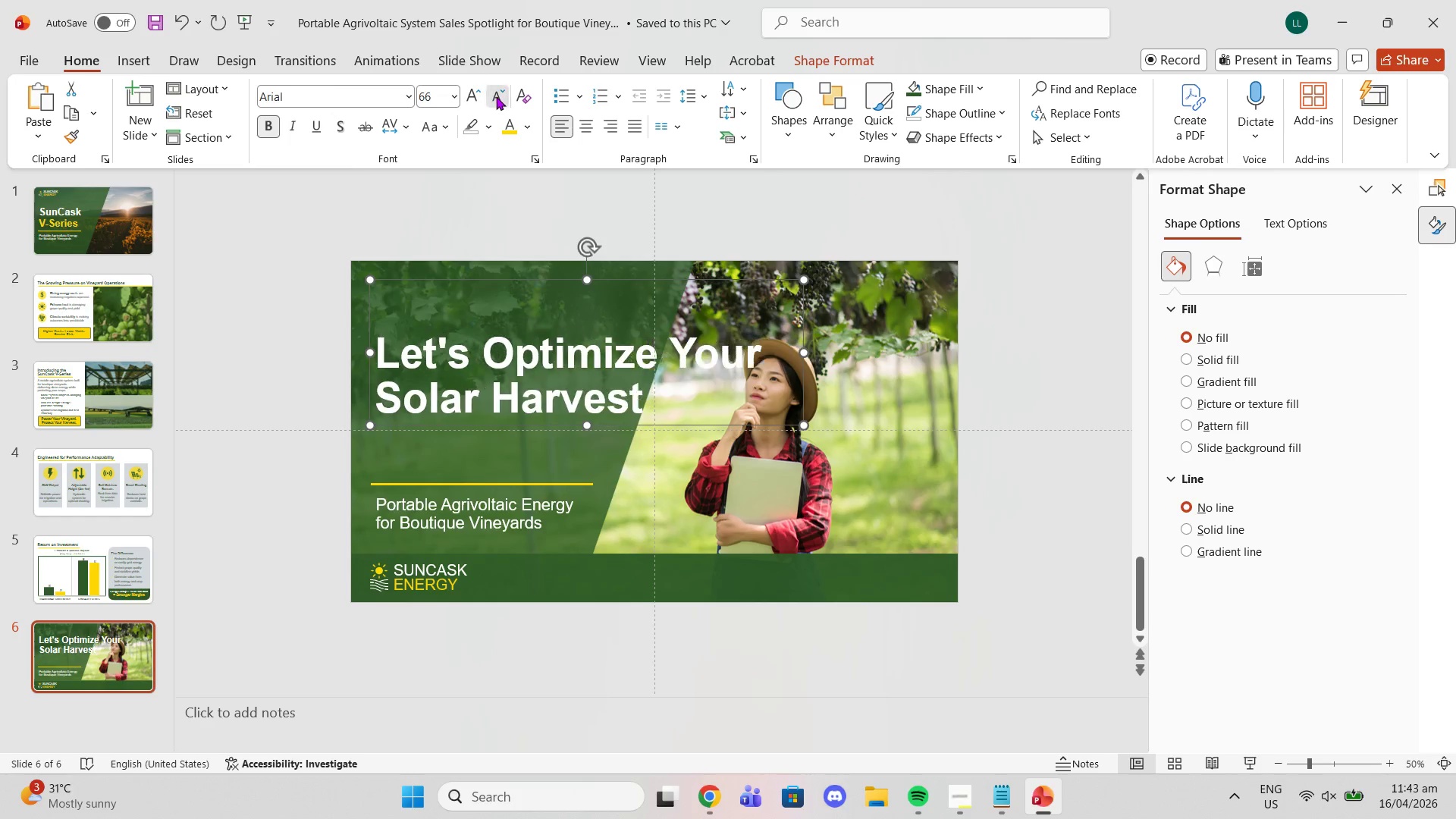 
triple_click([496, 96])
 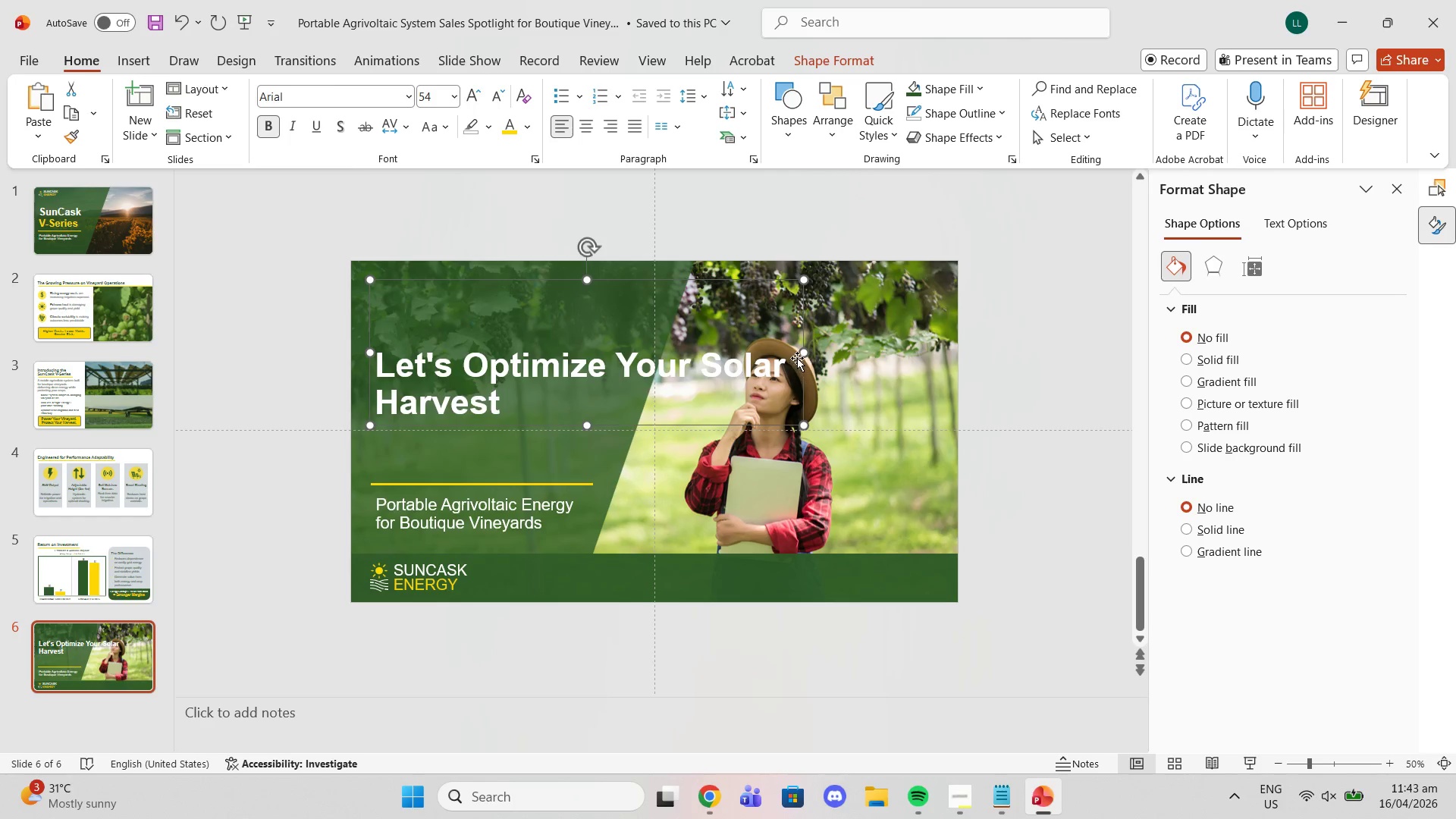 
left_click_drag(start_coordinate=[805, 353], to_coordinate=[635, 325])
 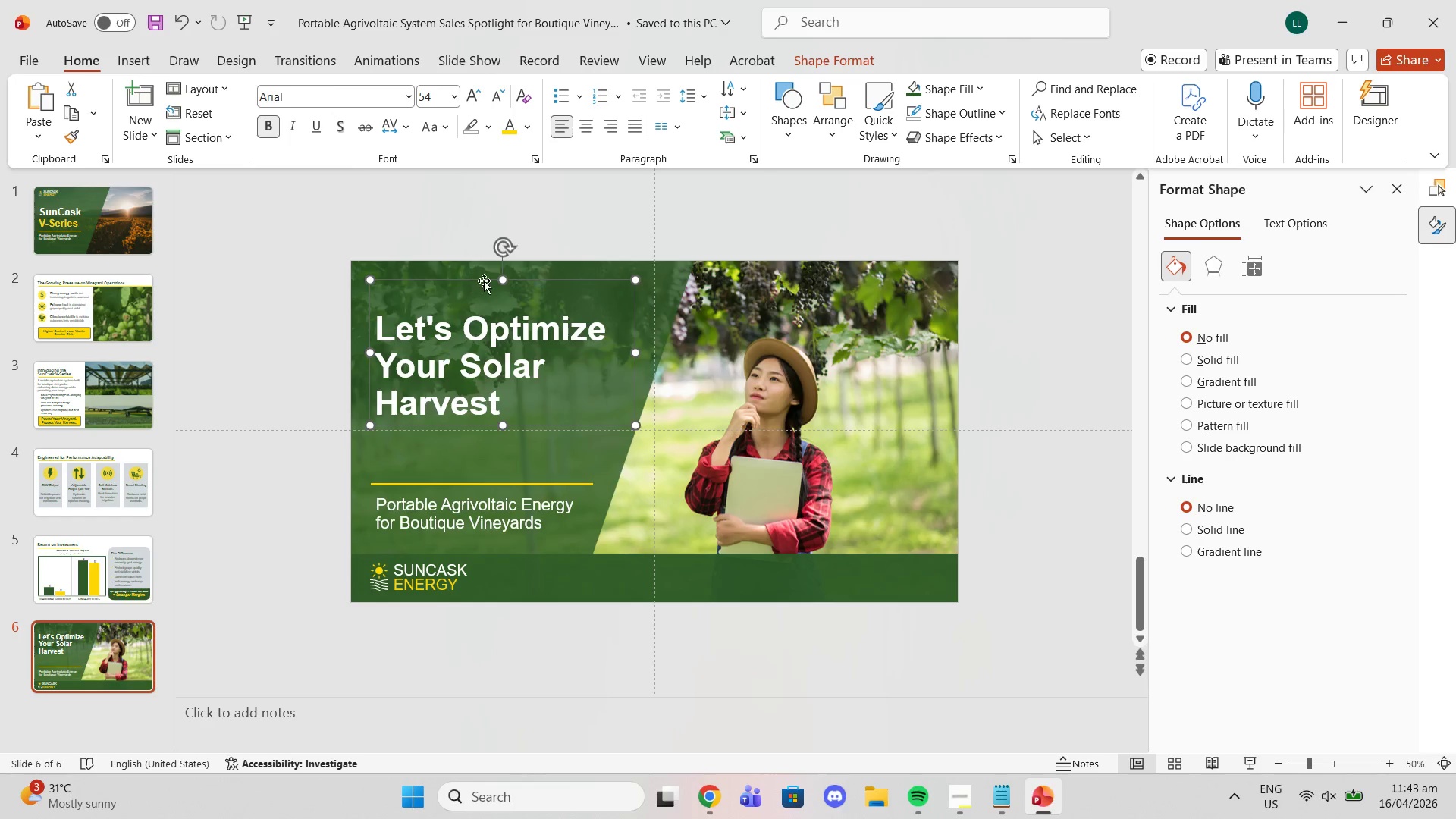 
wait(5.95)
 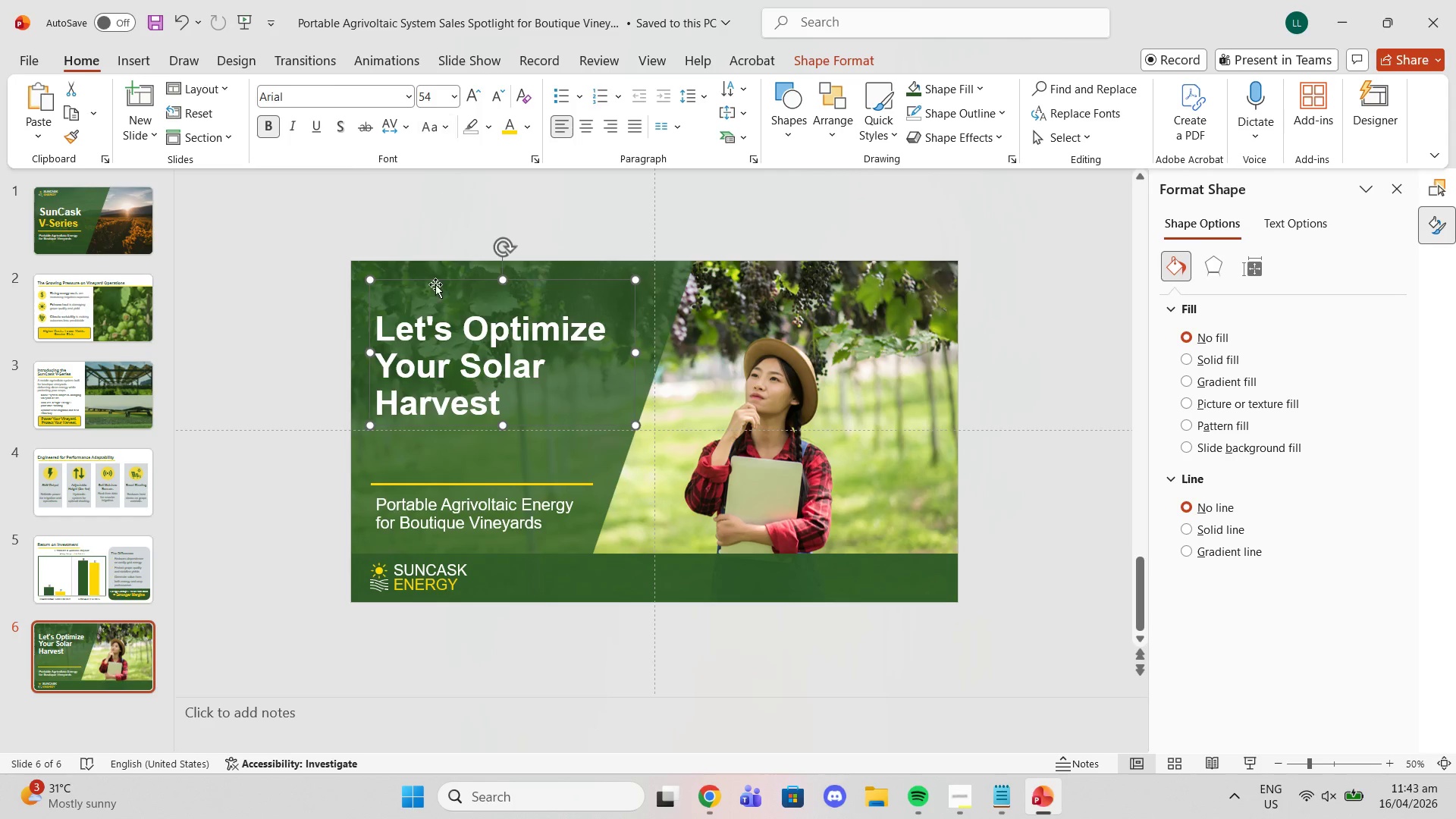 
left_click_drag(start_coordinate=[501, 278], to_coordinate=[500, 311])
 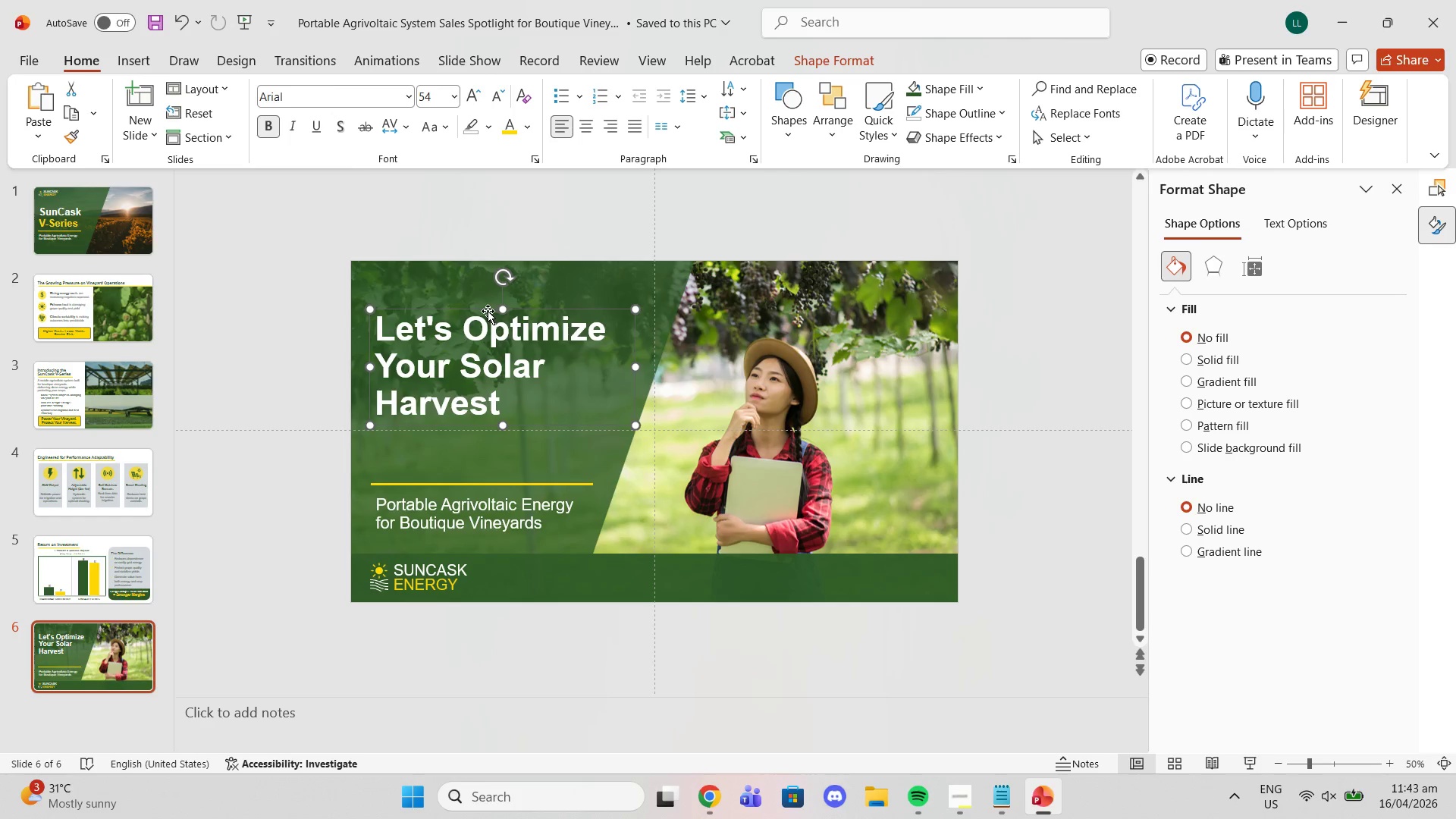 
left_click_drag(start_coordinate=[488, 311], to_coordinate=[488, 285])
 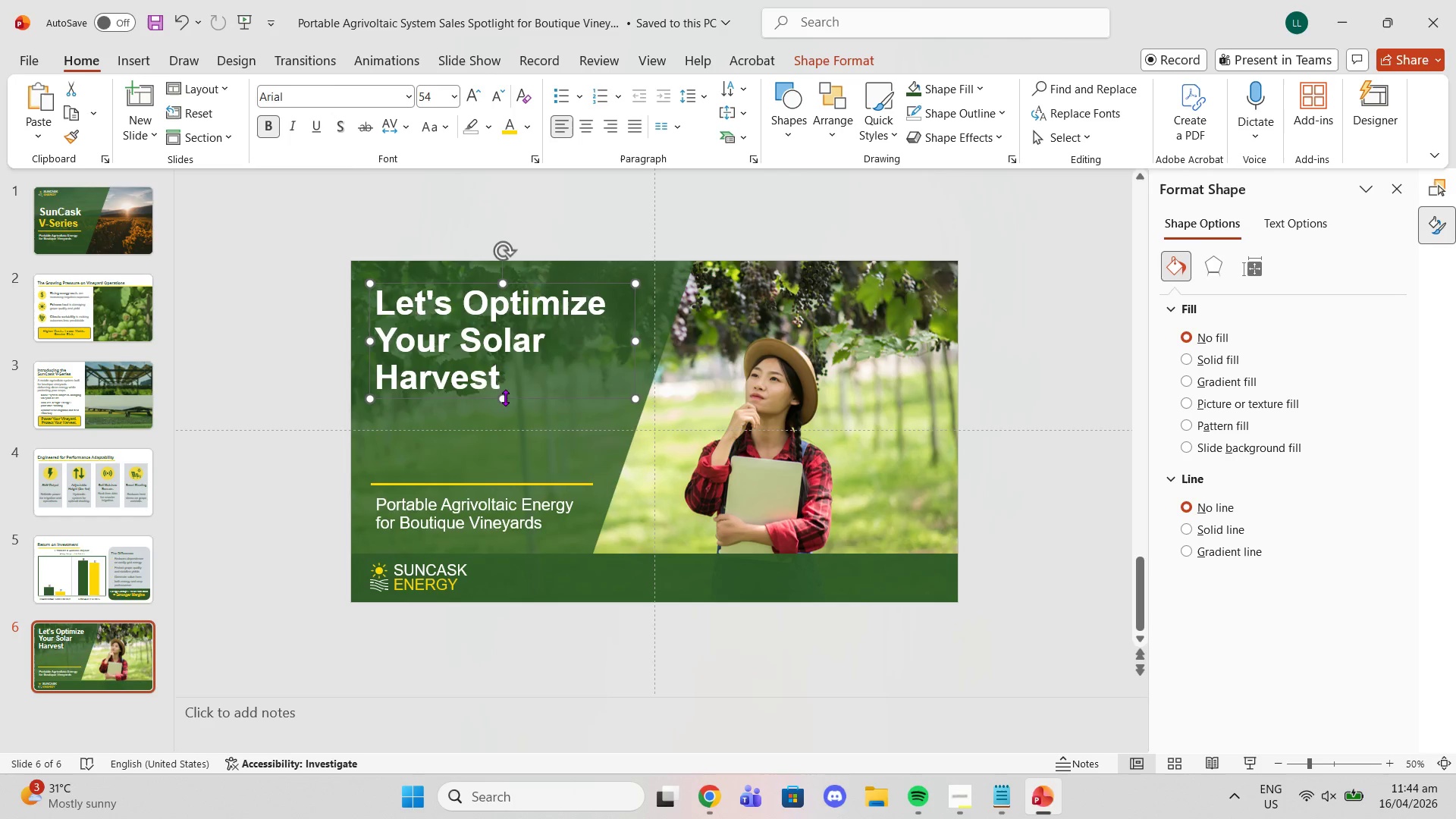 
left_click_drag(start_coordinate=[505, 397], to_coordinate=[501, 432])
 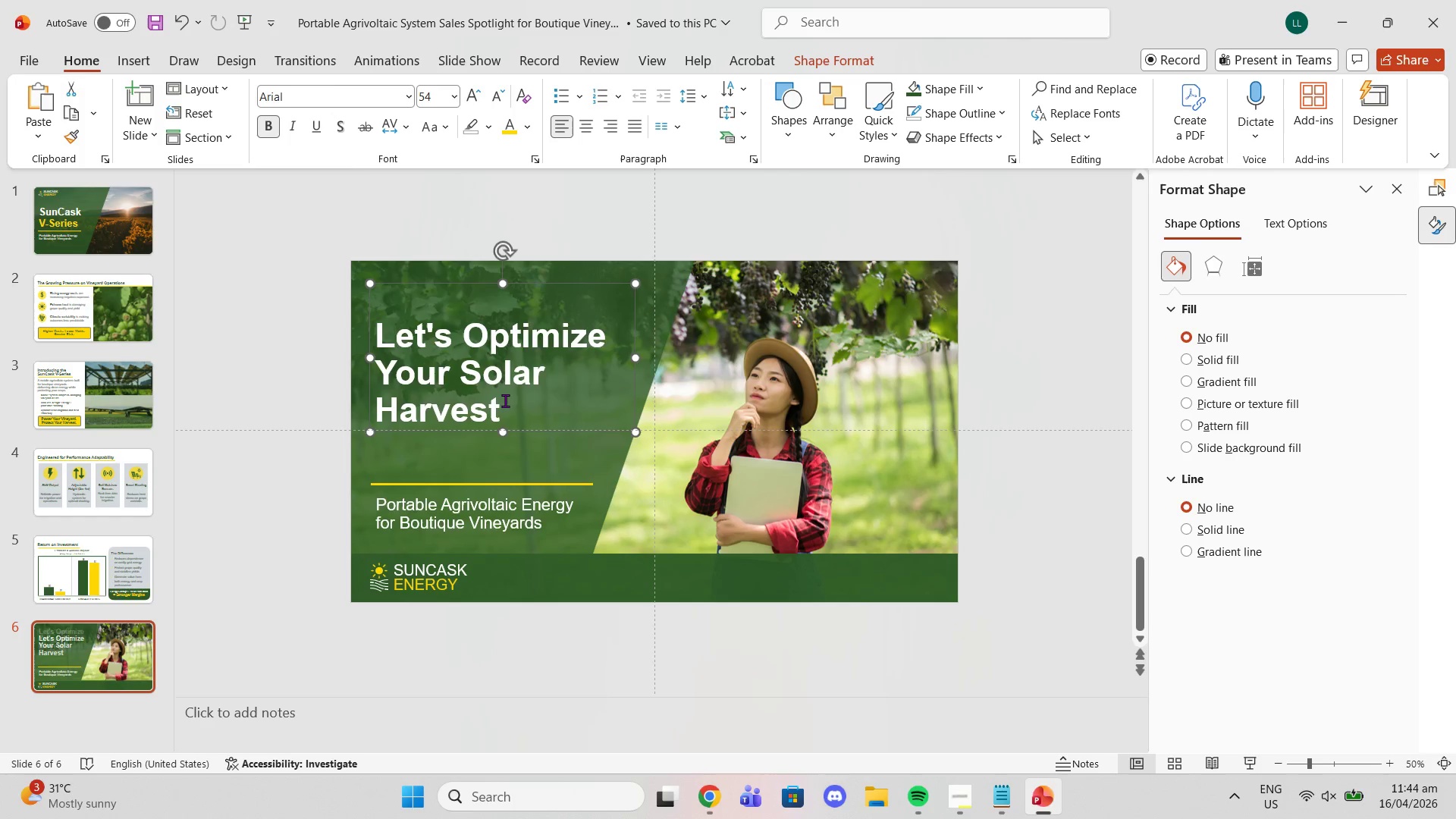 
left_click([505, 400])
 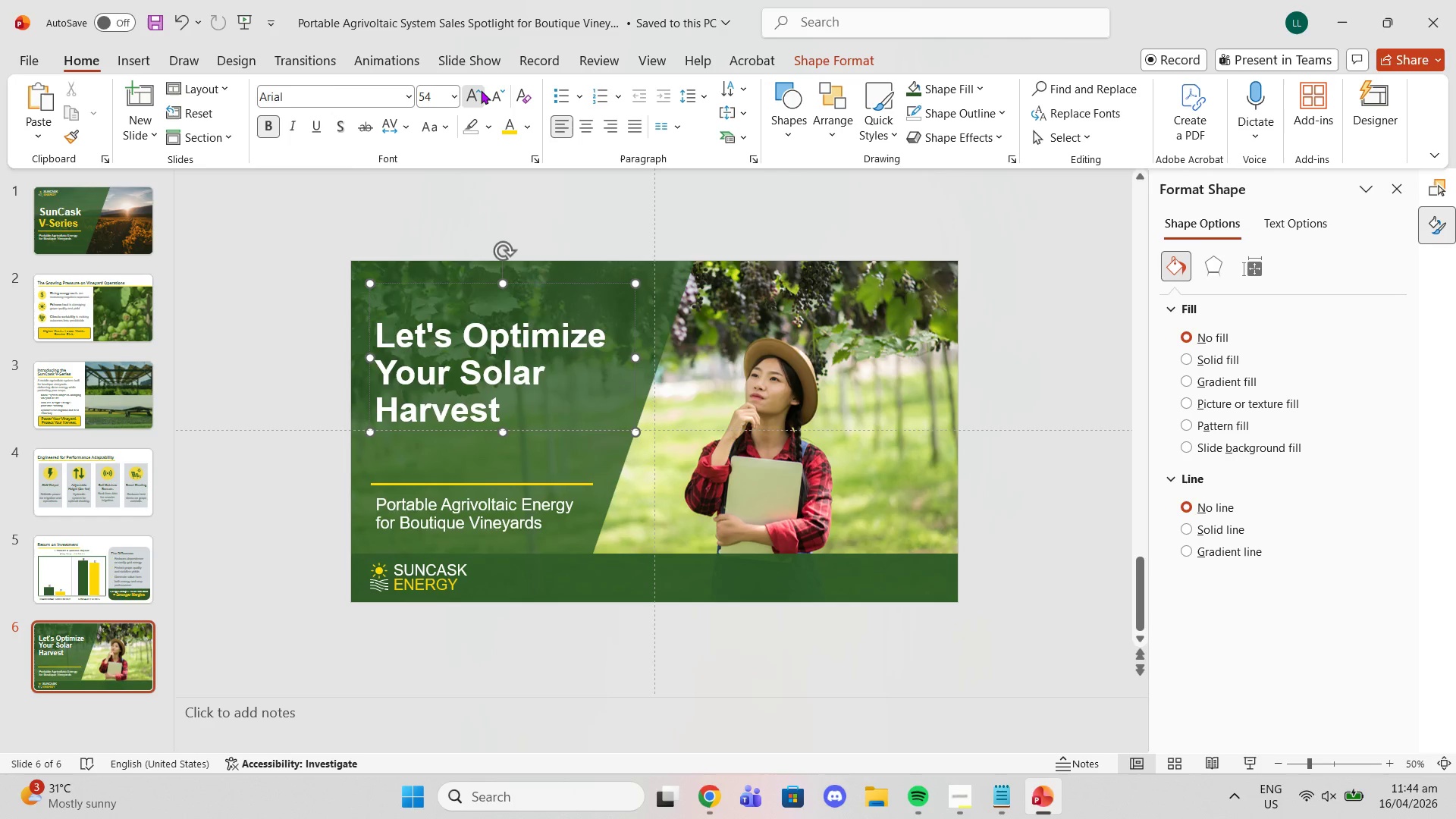 
double_click([481, 90])
 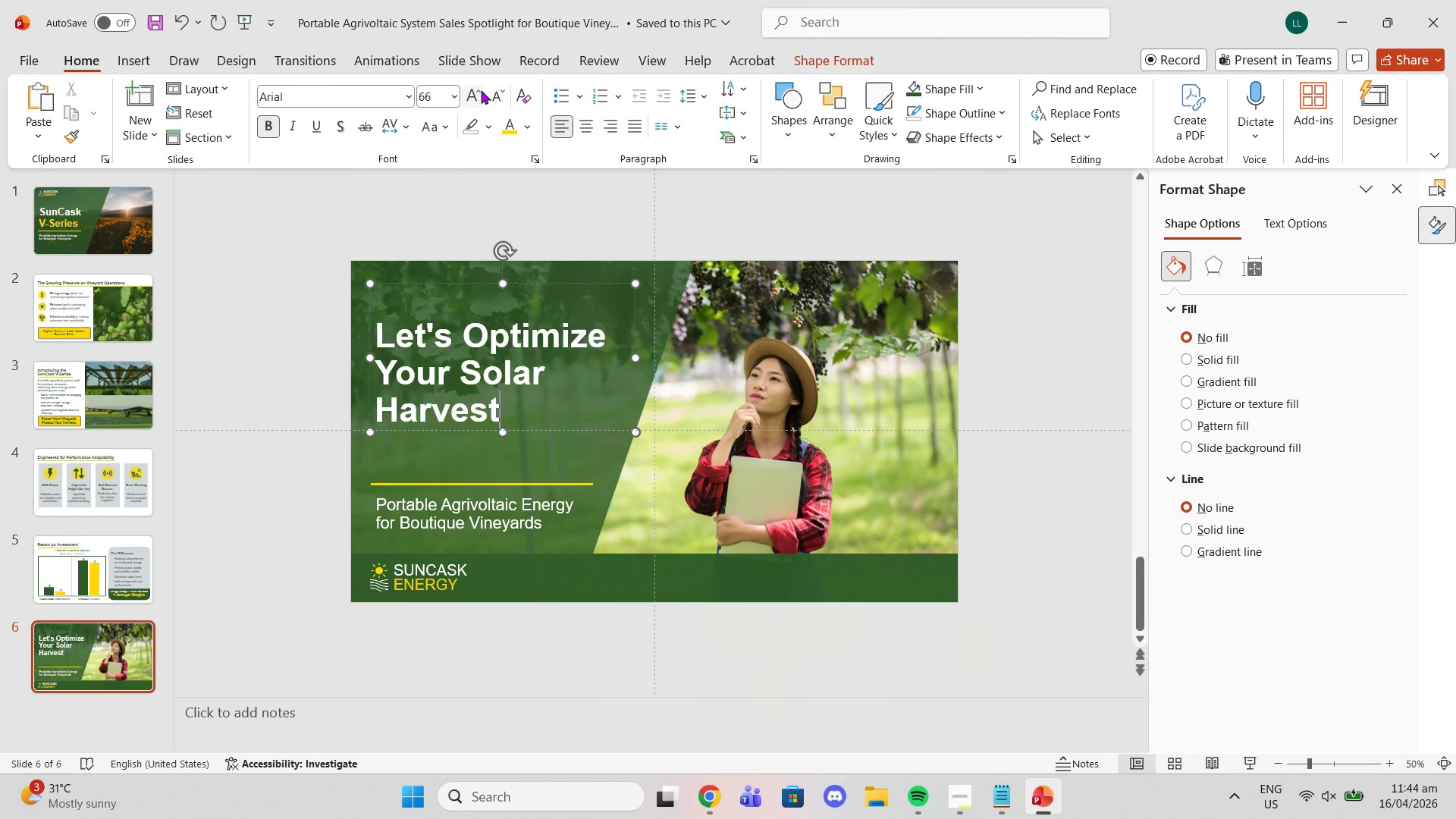 
triple_click([481, 90])
 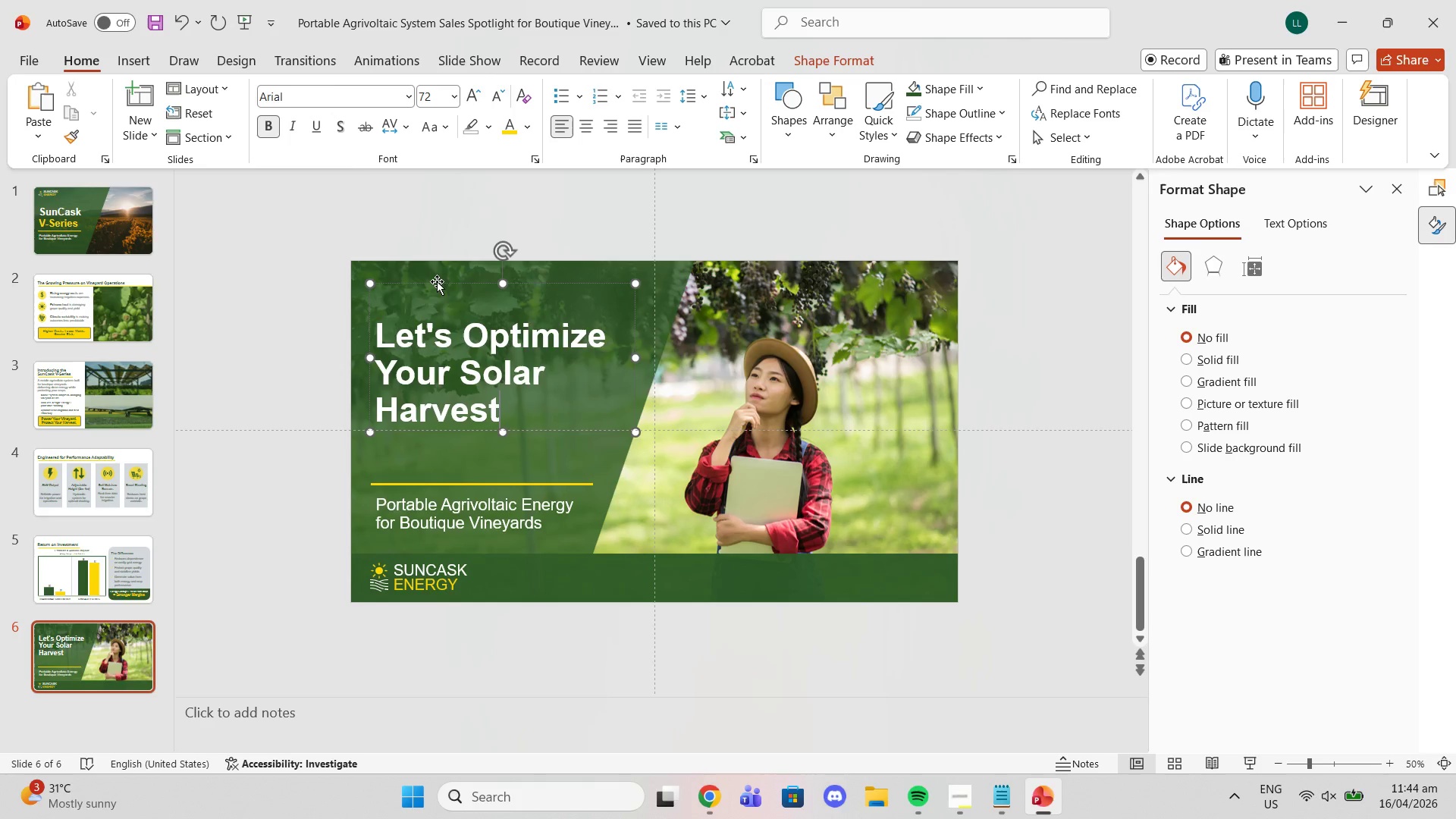 
left_click([437, 281])
 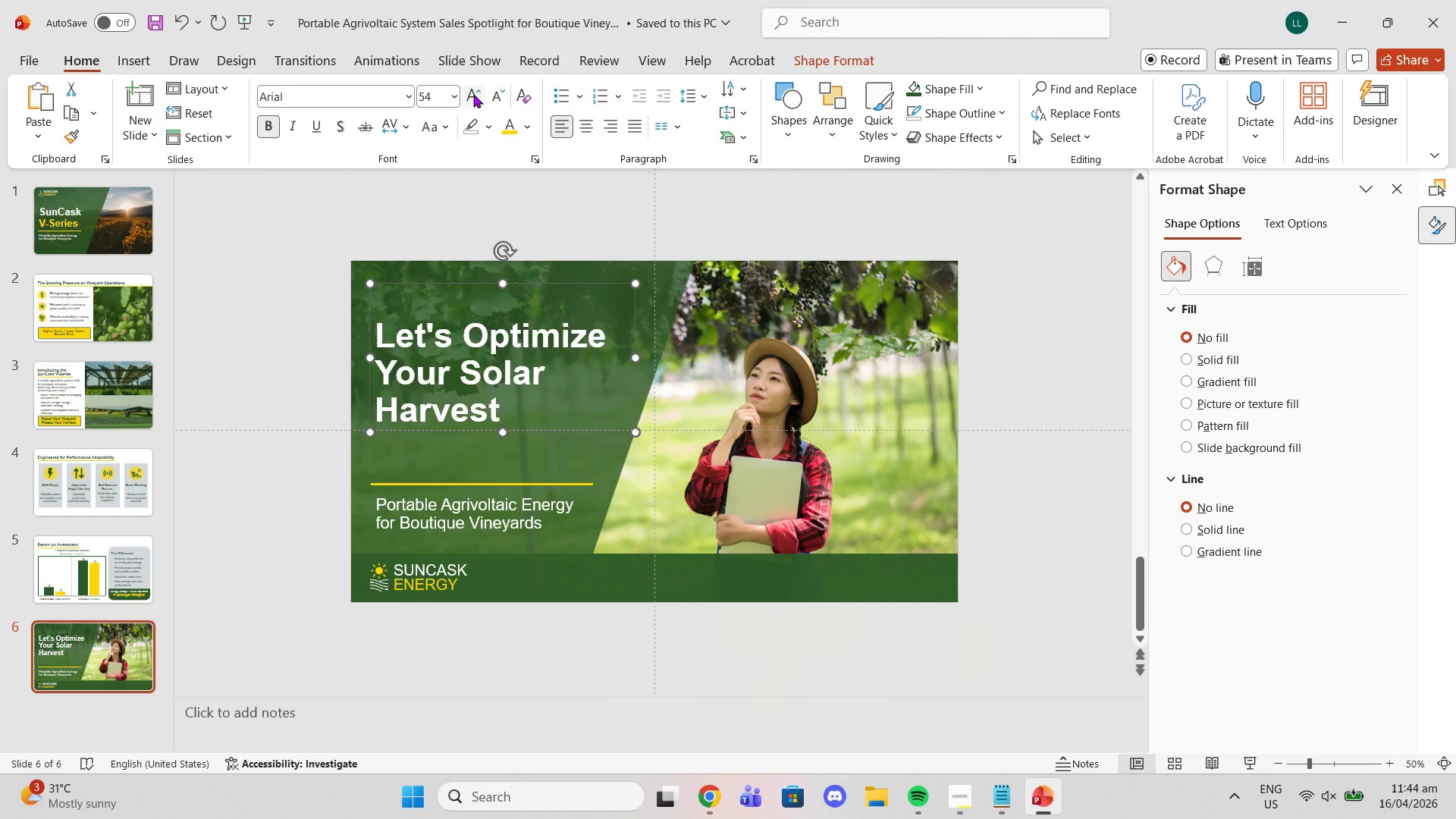 
double_click([473, 94])
 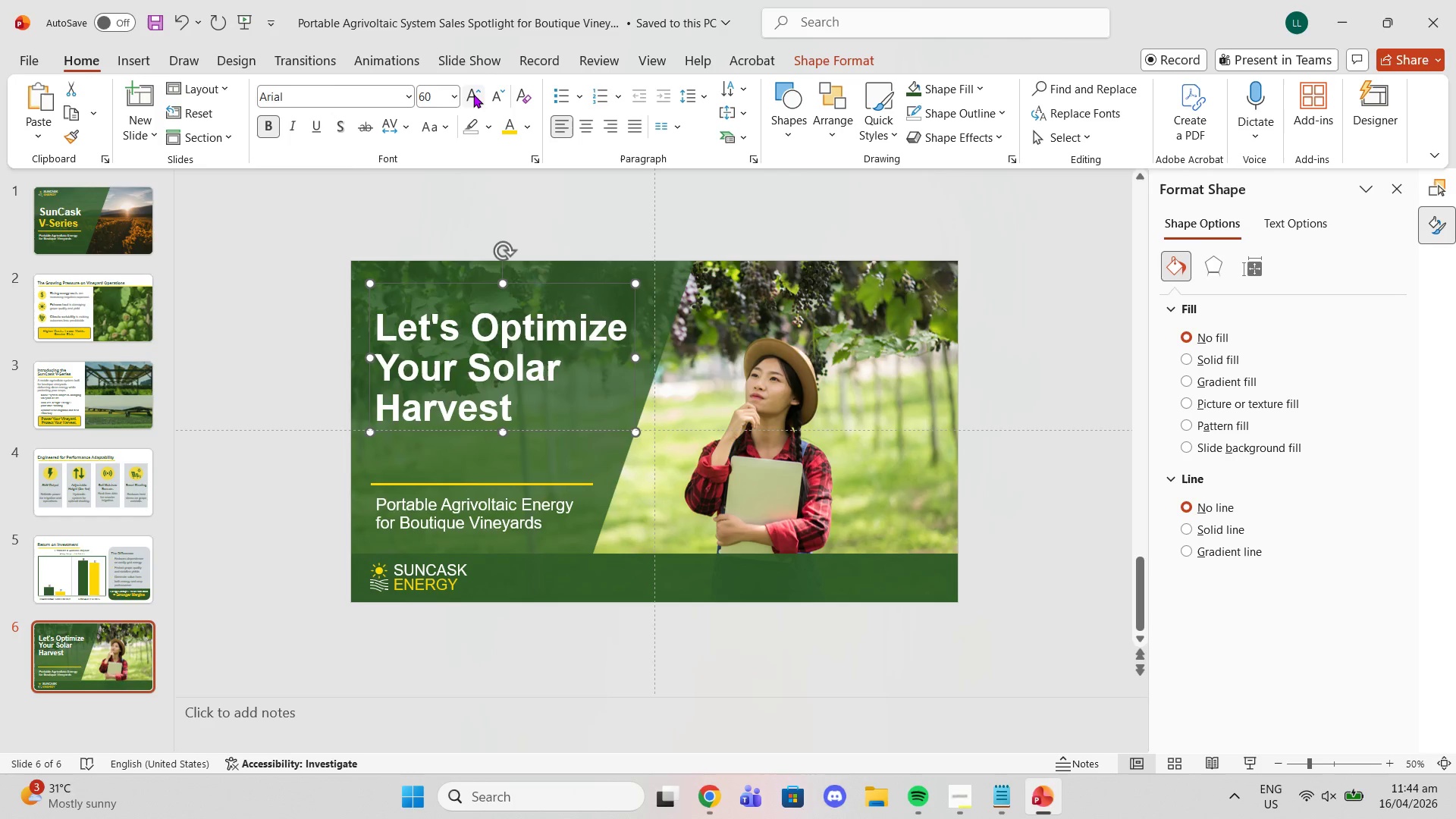 
triple_click([473, 94])
 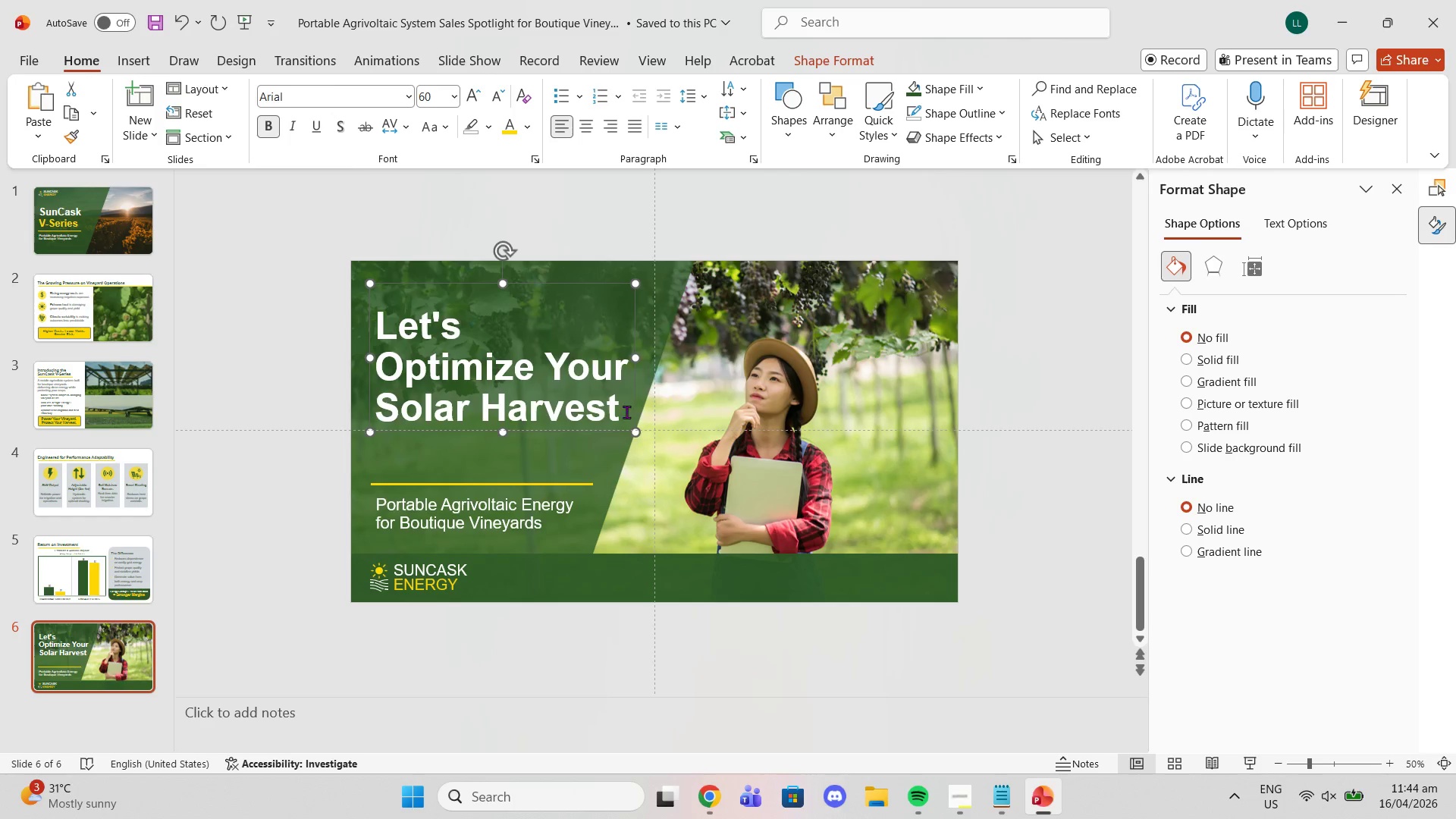 
left_click_drag(start_coordinate=[622, 413], to_coordinate=[340, 264])
 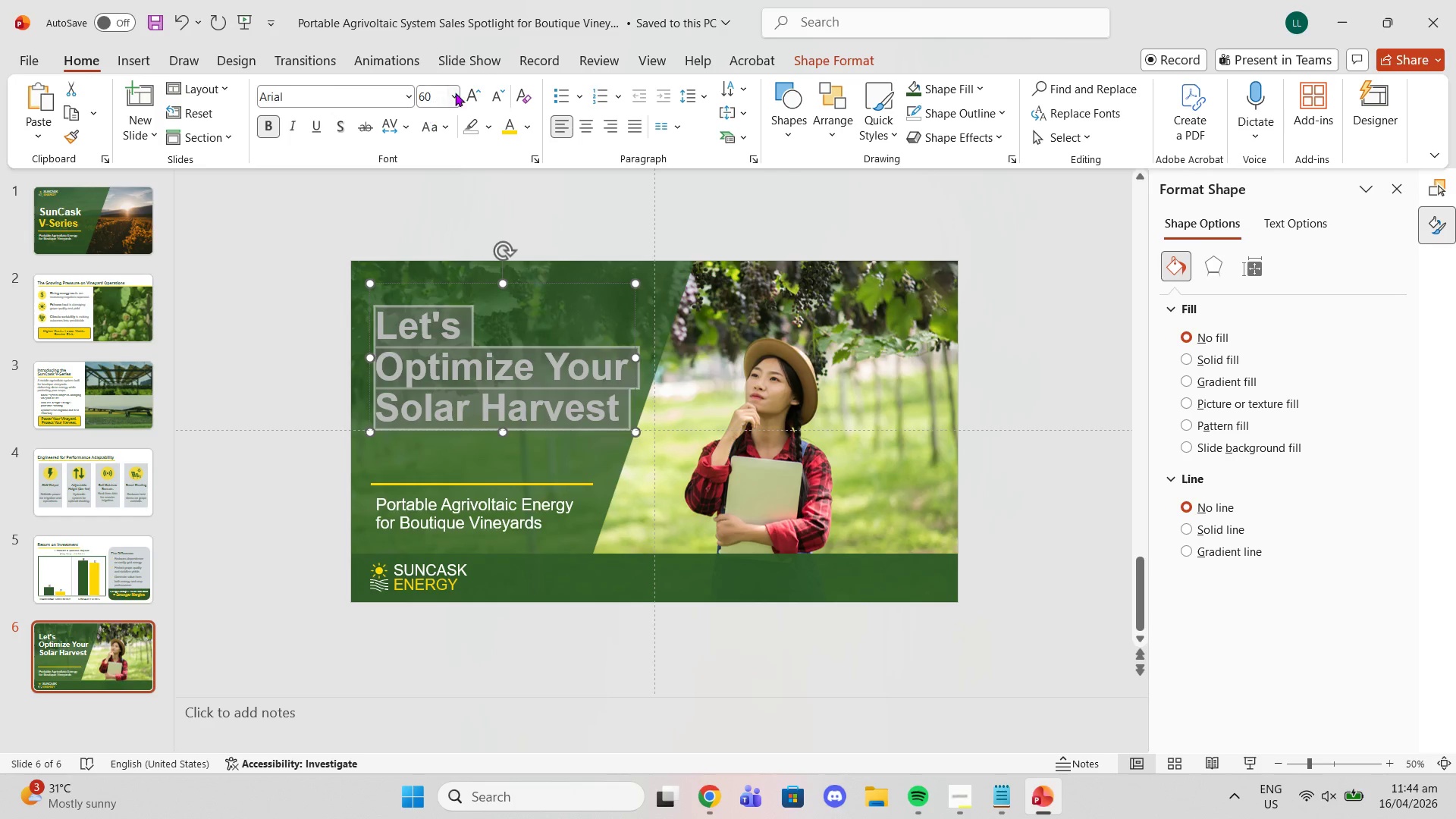 
left_click([455, 93])
 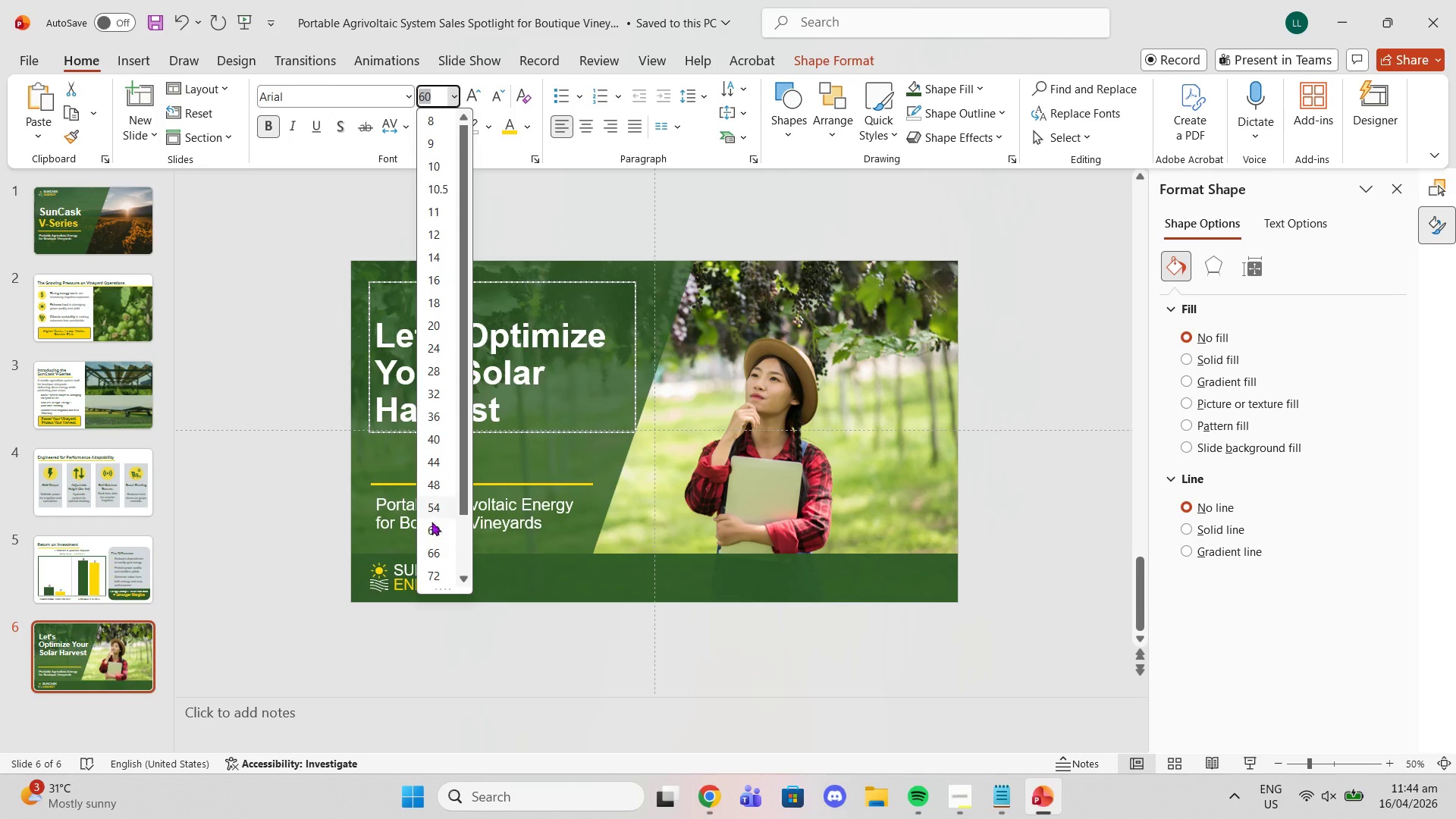 
left_click([435, 531])
 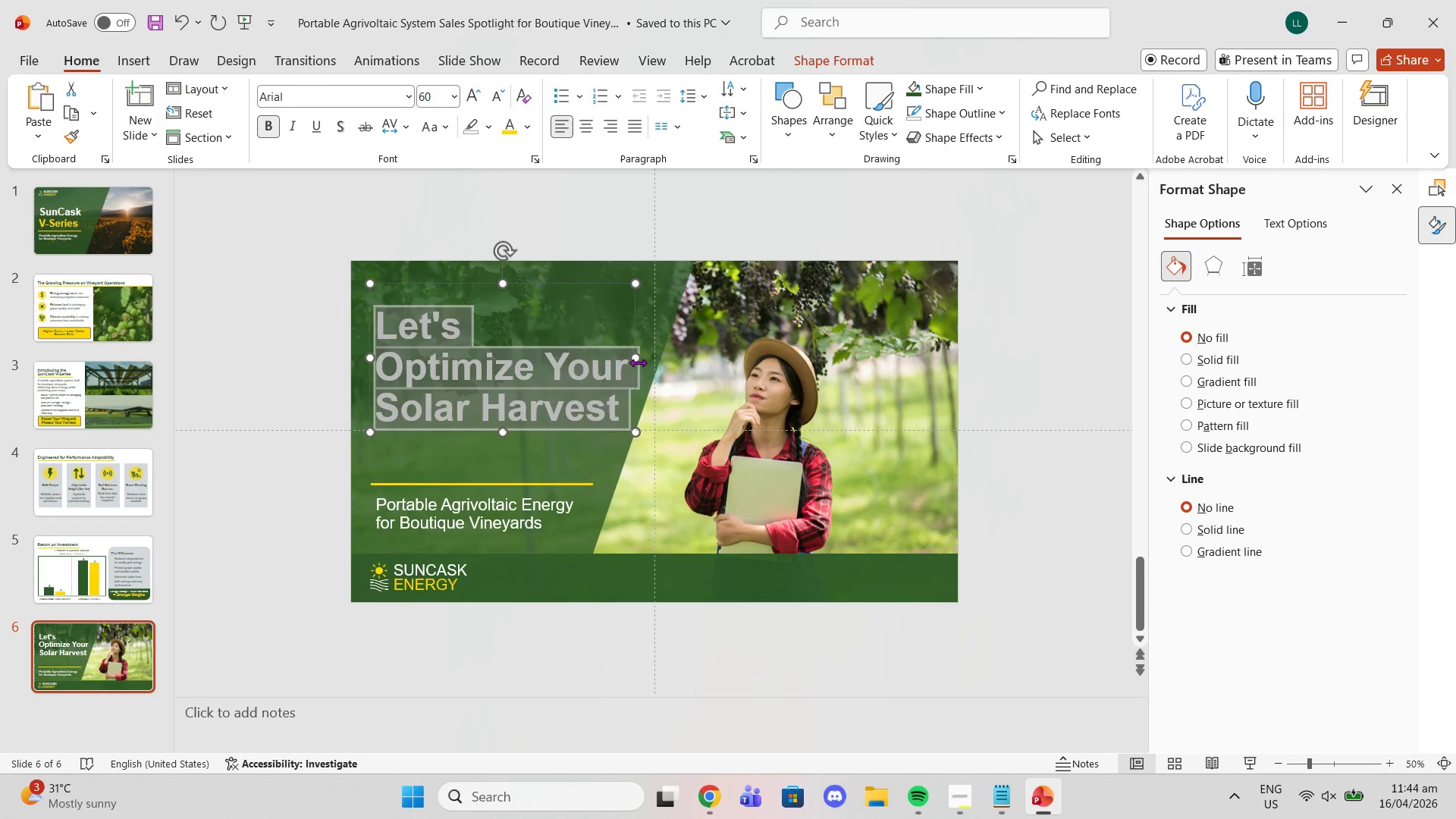 
left_click_drag(start_coordinate=[638, 362], to_coordinate=[720, 350])
 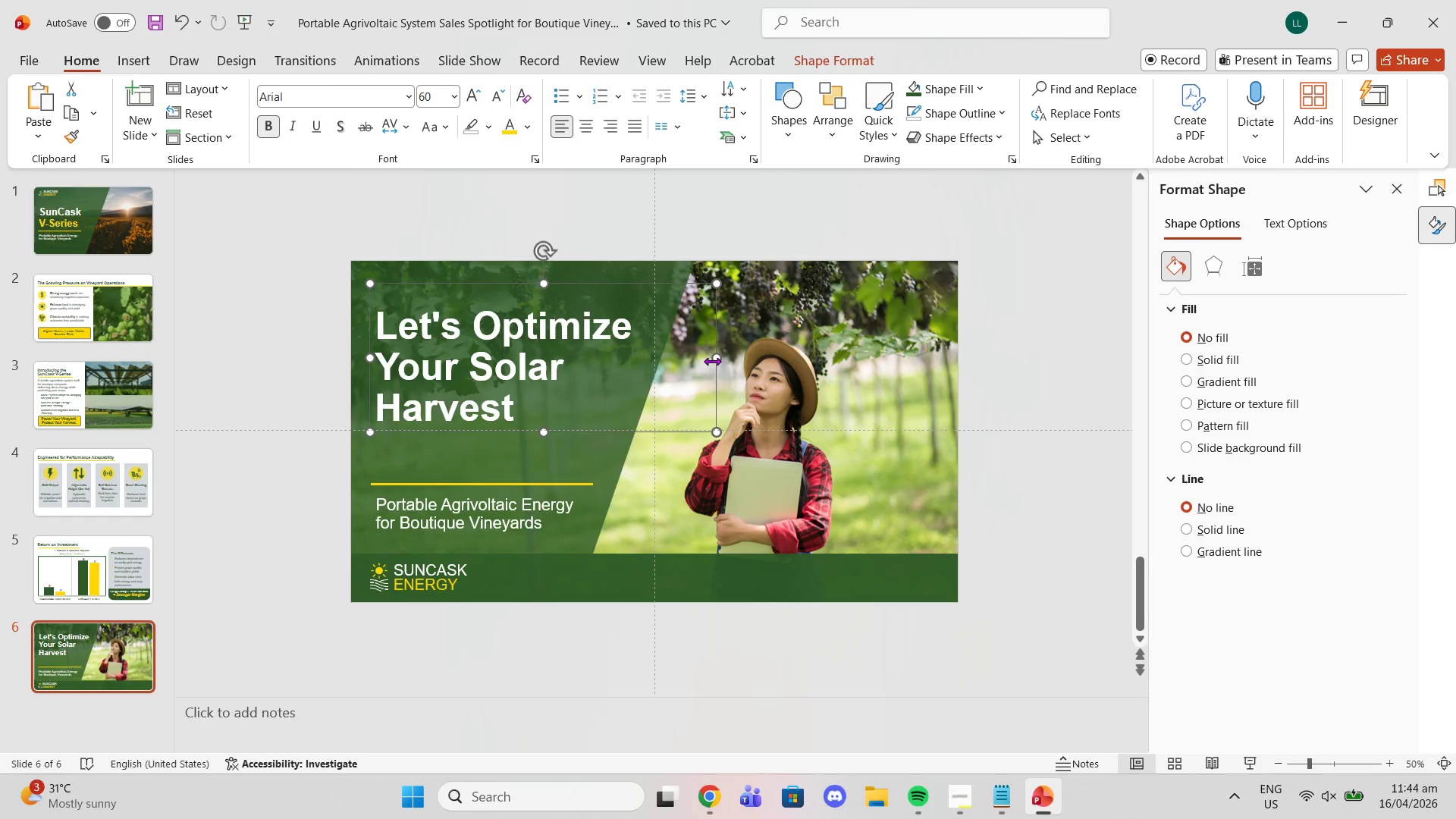 
left_click_drag(start_coordinate=[718, 356], to_coordinate=[734, 356])
 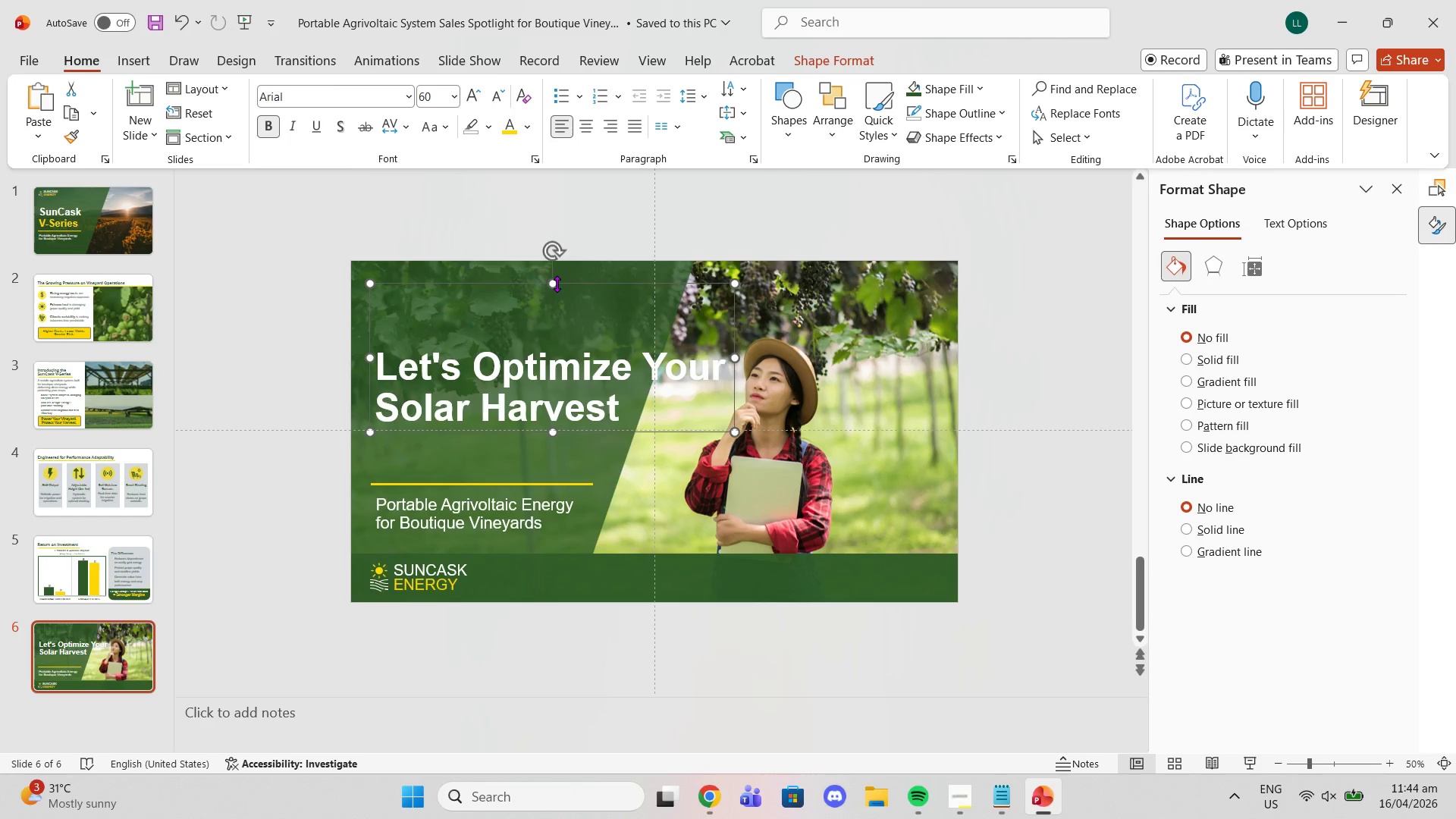 
left_click_drag(start_coordinate=[556, 284], to_coordinate=[563, 344])
 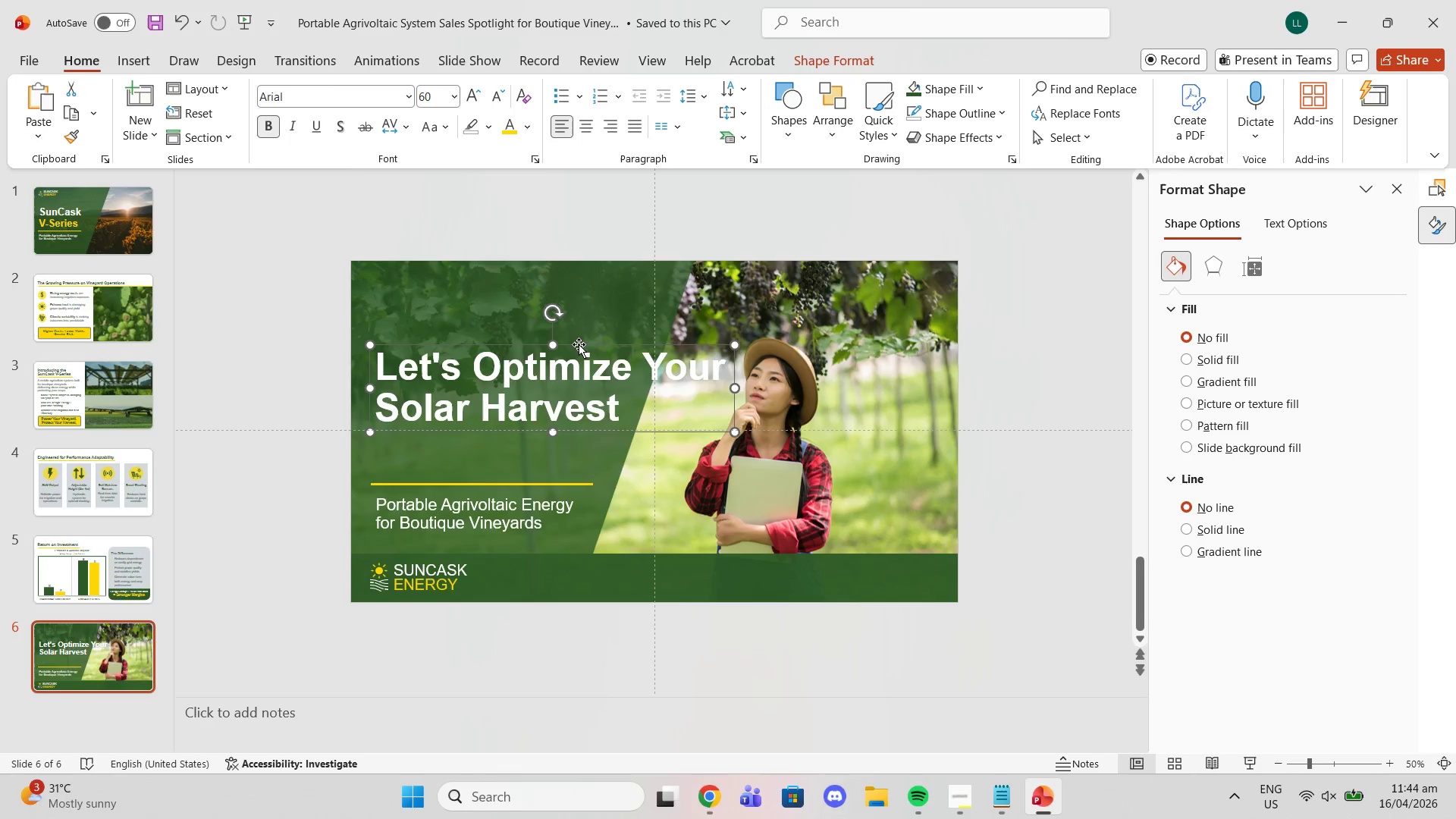 
left_click_drag(start_coordinate=[579, 344], to_coordinate=[577, 282])
 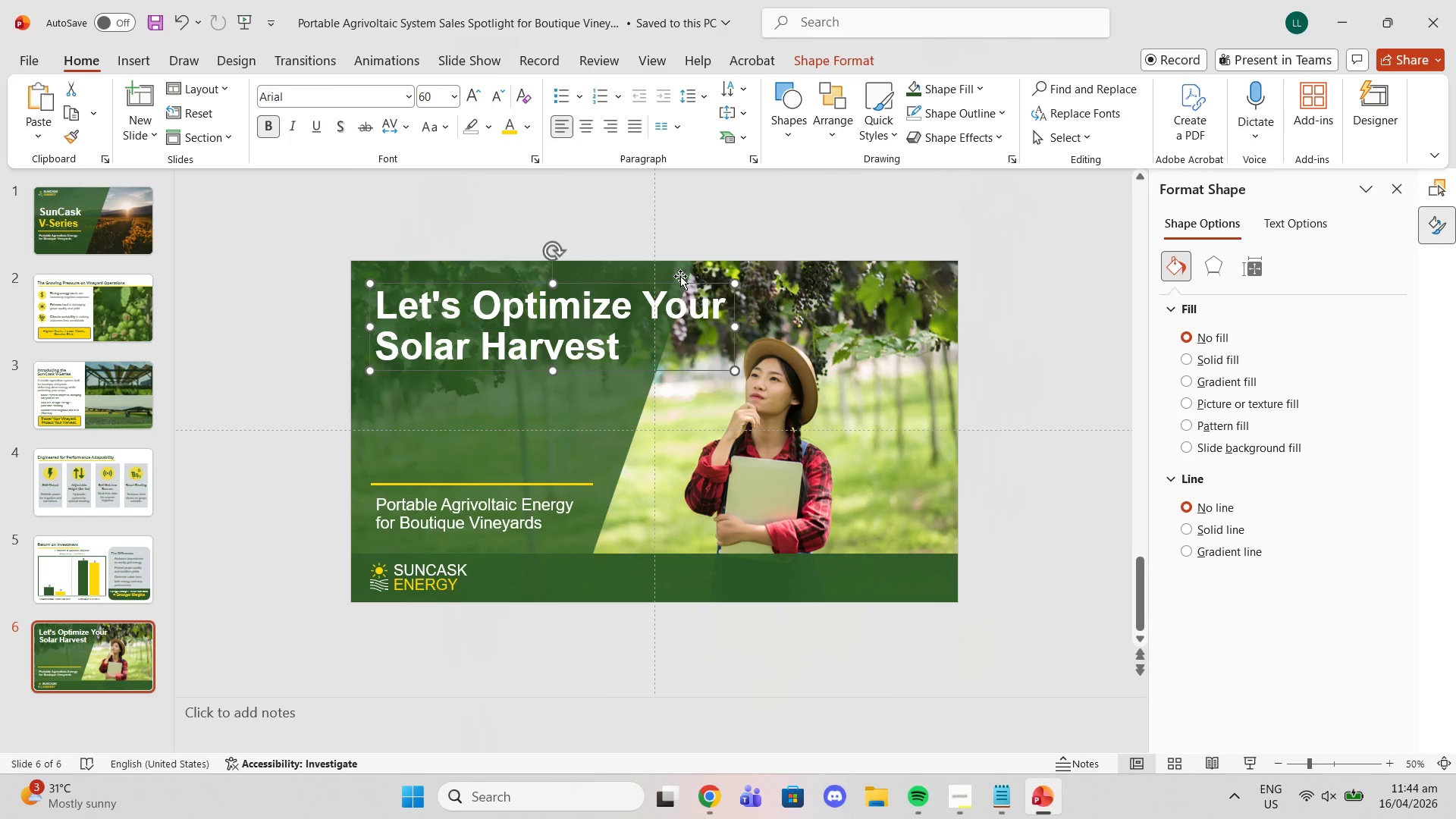 
left_click([673, 276])
 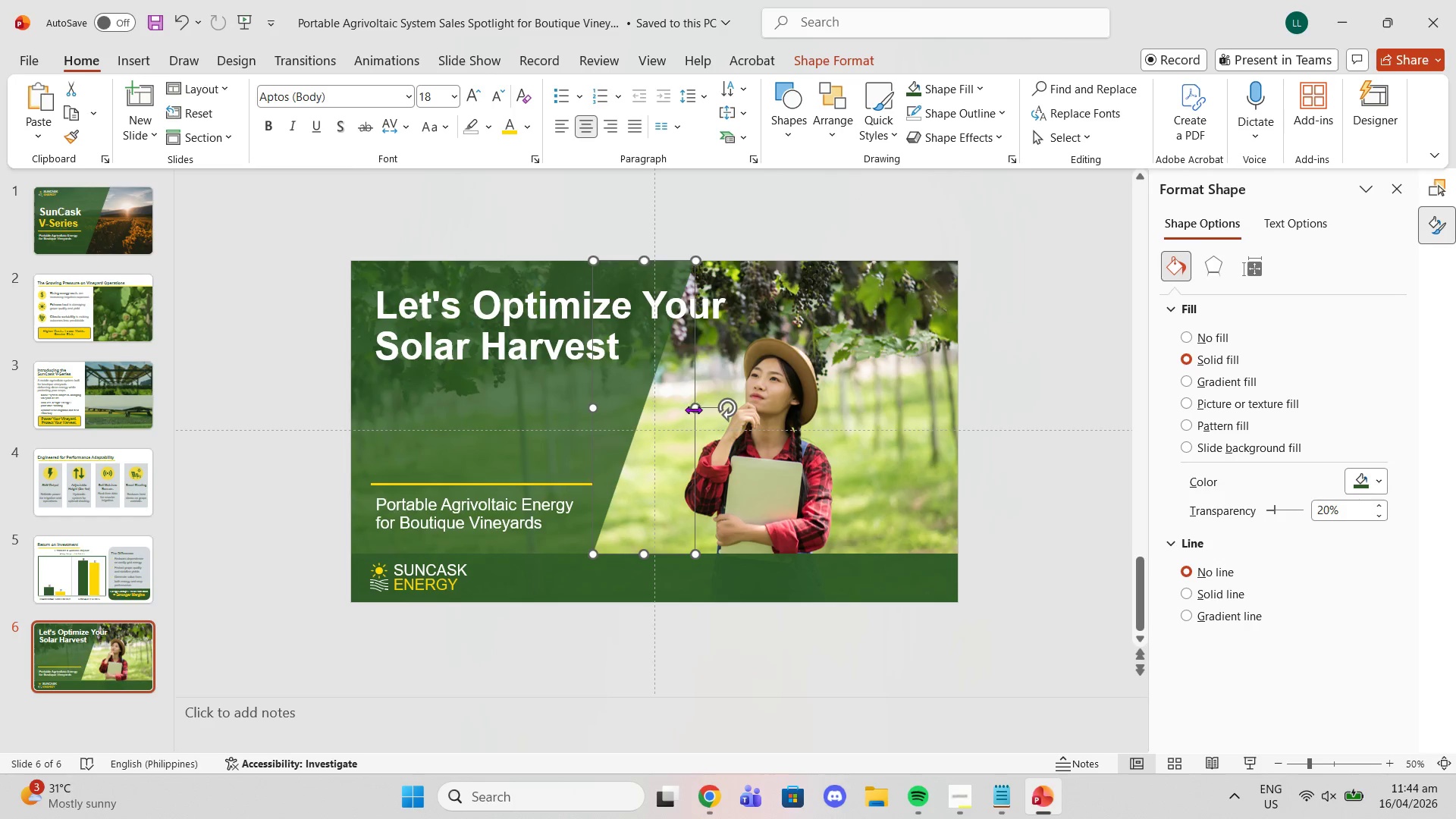 
left_click_drag(start_coordinate=[693, 410], to_coordinate=[759, 420])
 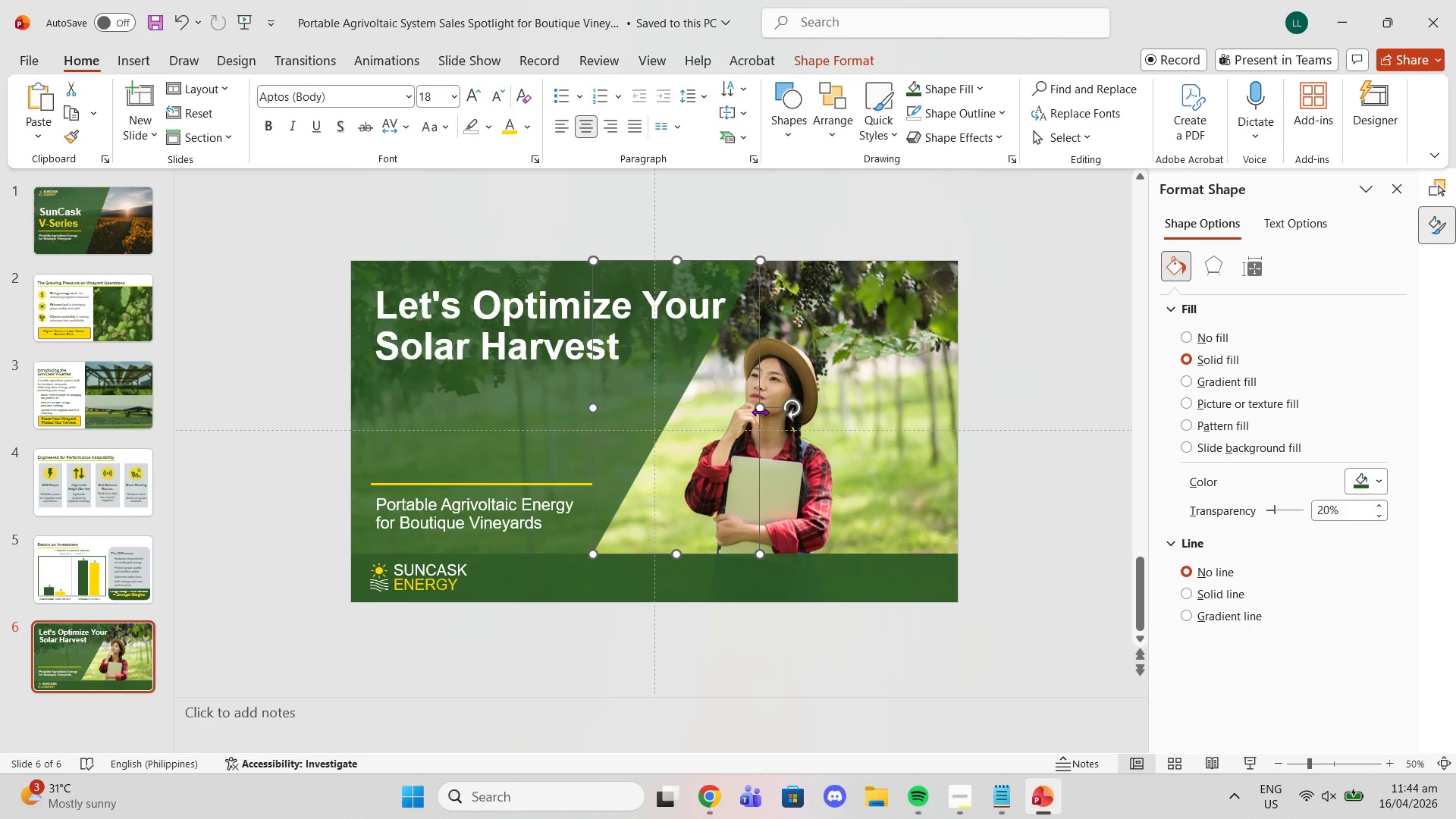 
left_click_drag(start_coordinate=[760, 410], to_coordinate=[778, 415])
 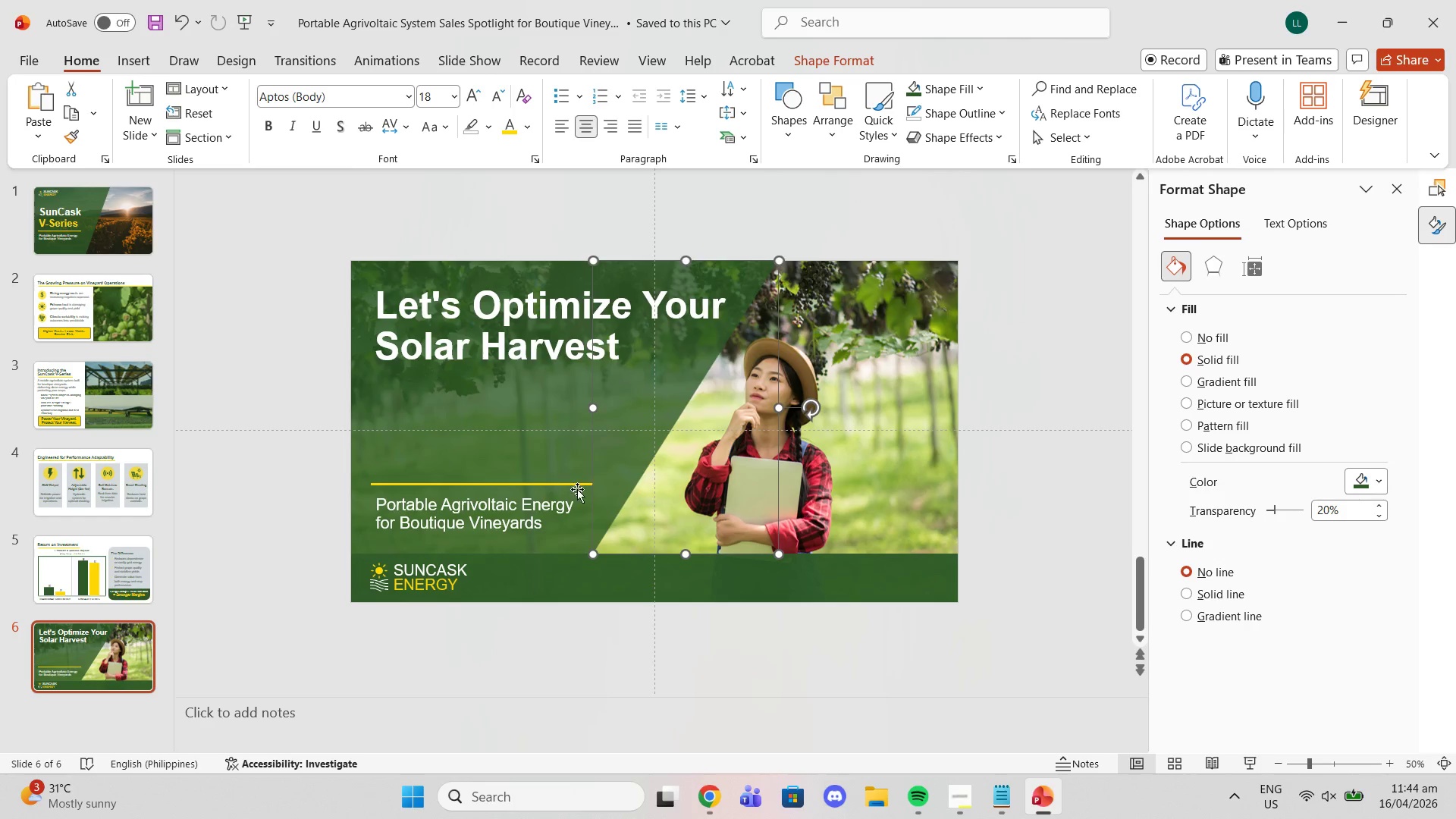 
left_click_drag(start_coordinate=[592, 412], to_coordinate=[610, 412])
 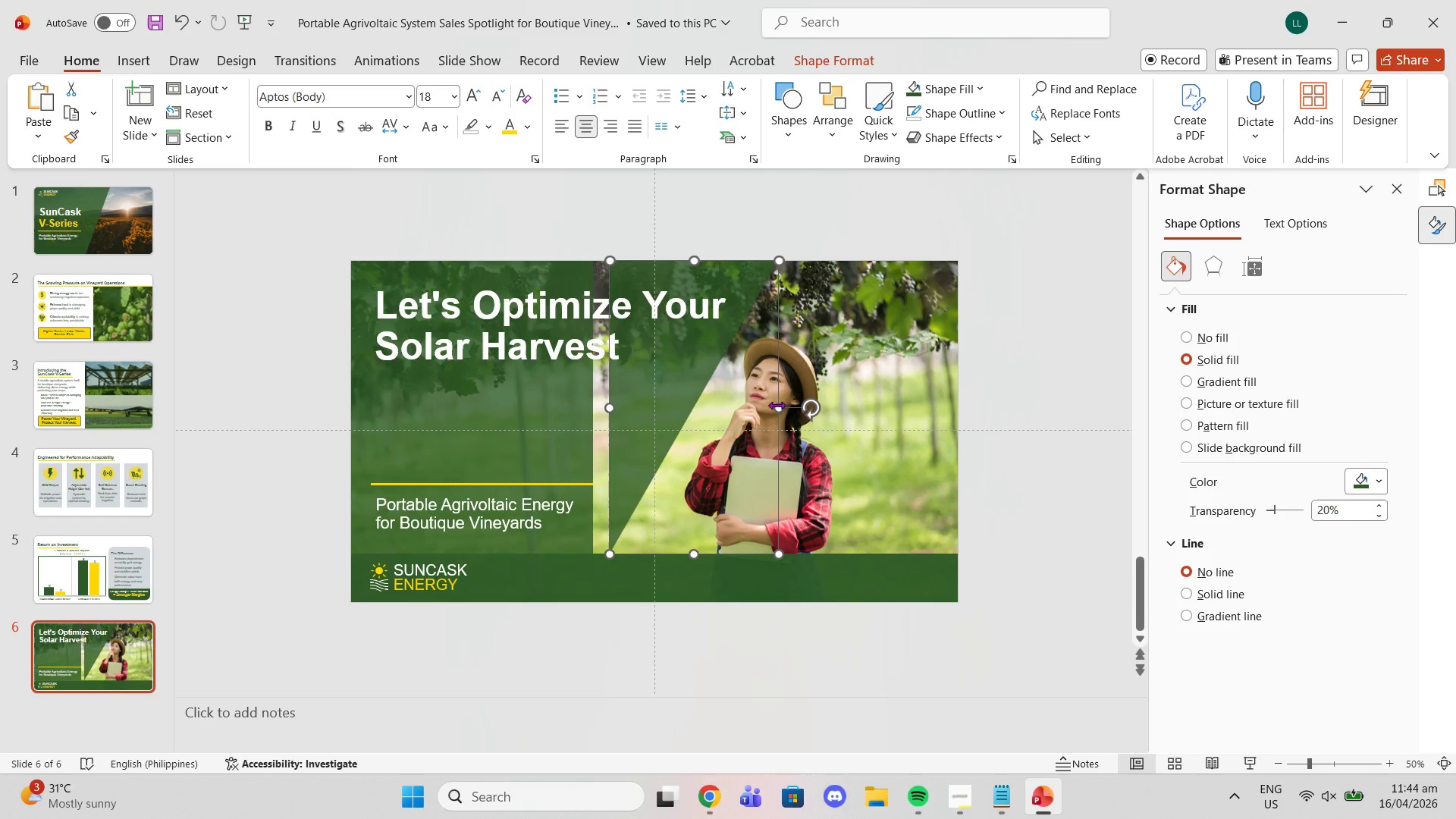 
left_click_drag(start_coordinate=[775, 407], to_coordinate=[759, 405])
 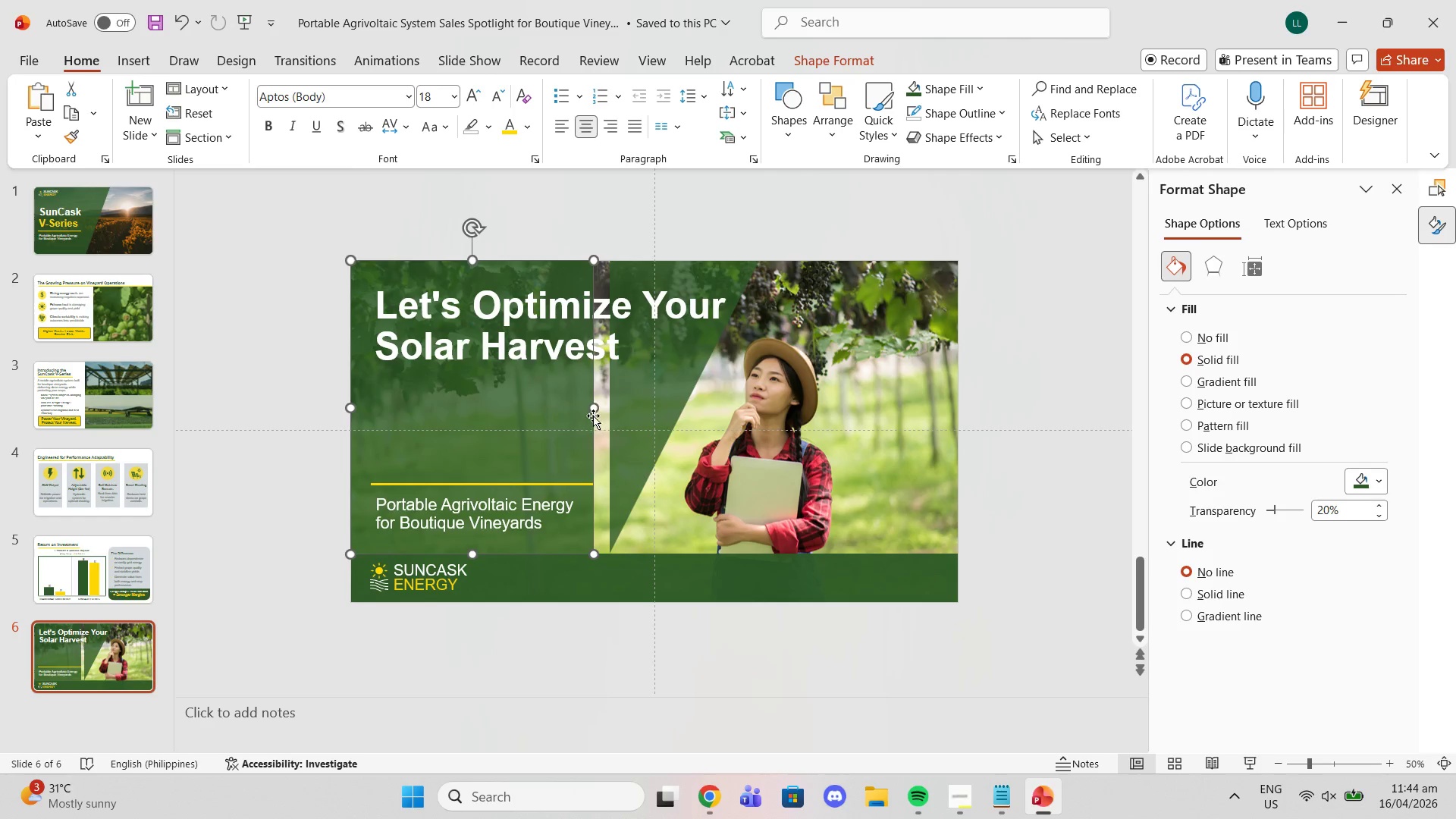 
left_click([626, 455])
 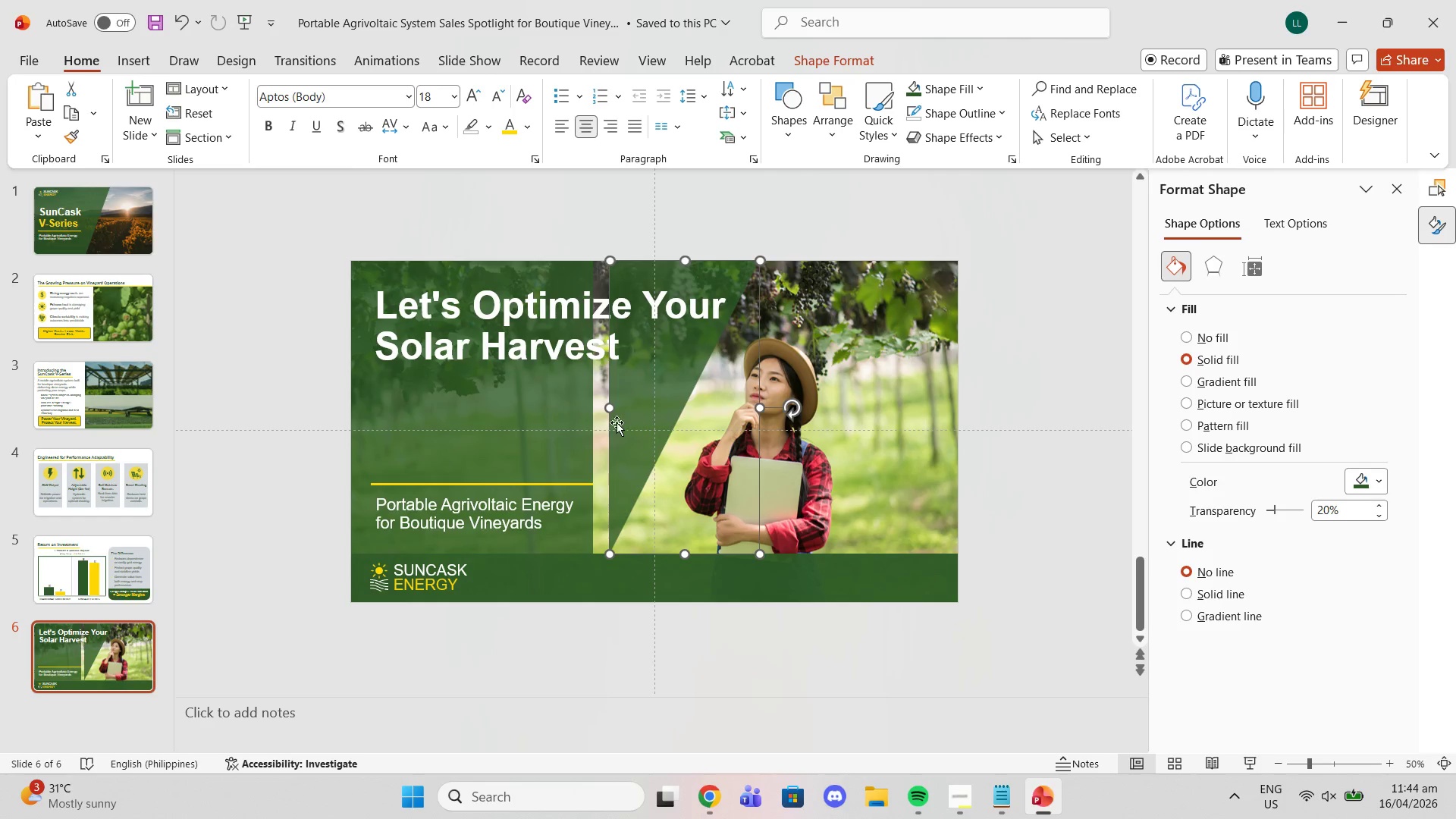 
left_click([582, 416])
 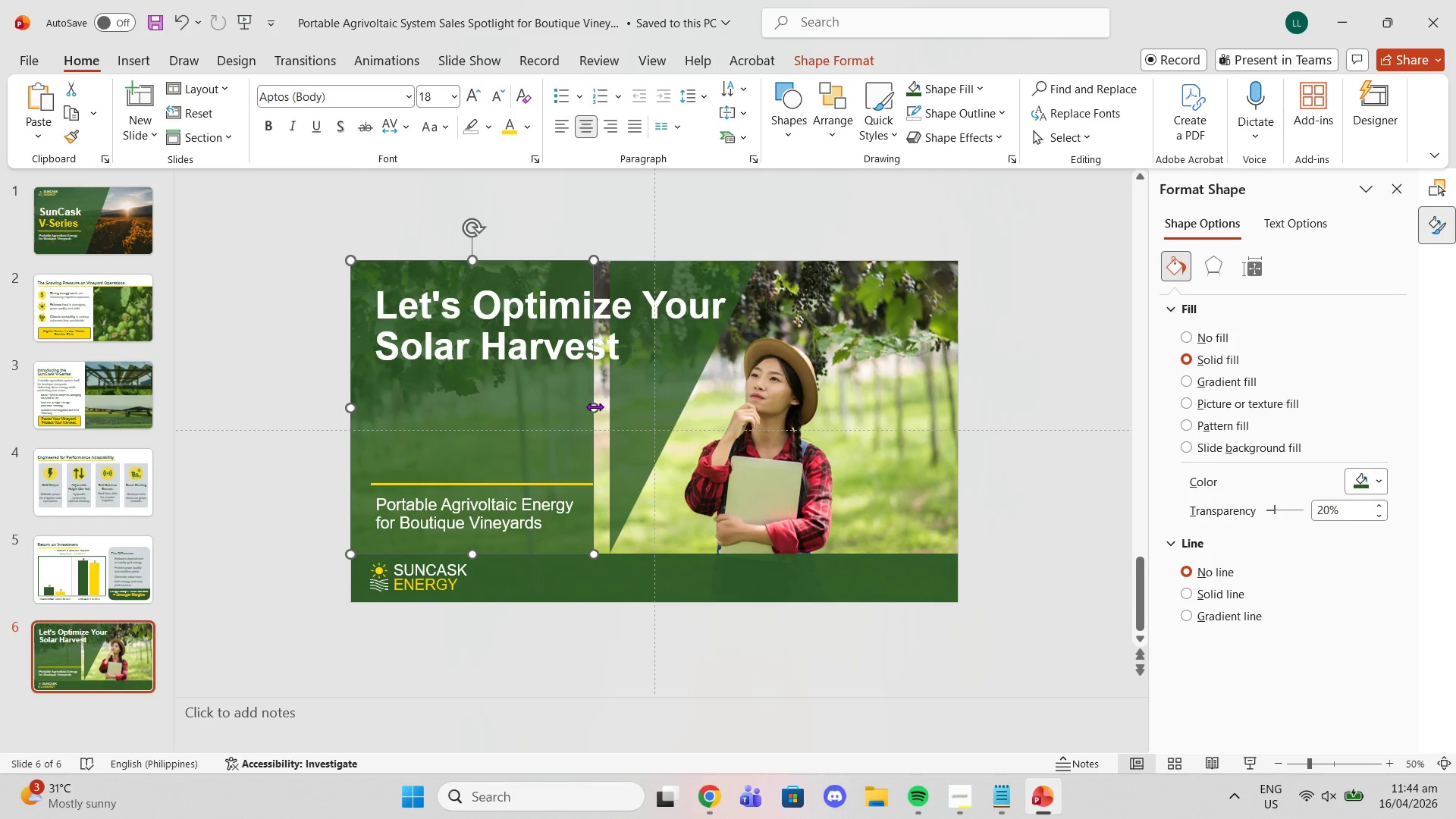 
left_click_drag(start_coordinate=[595, 403], to_coordinate=[607, 403])
 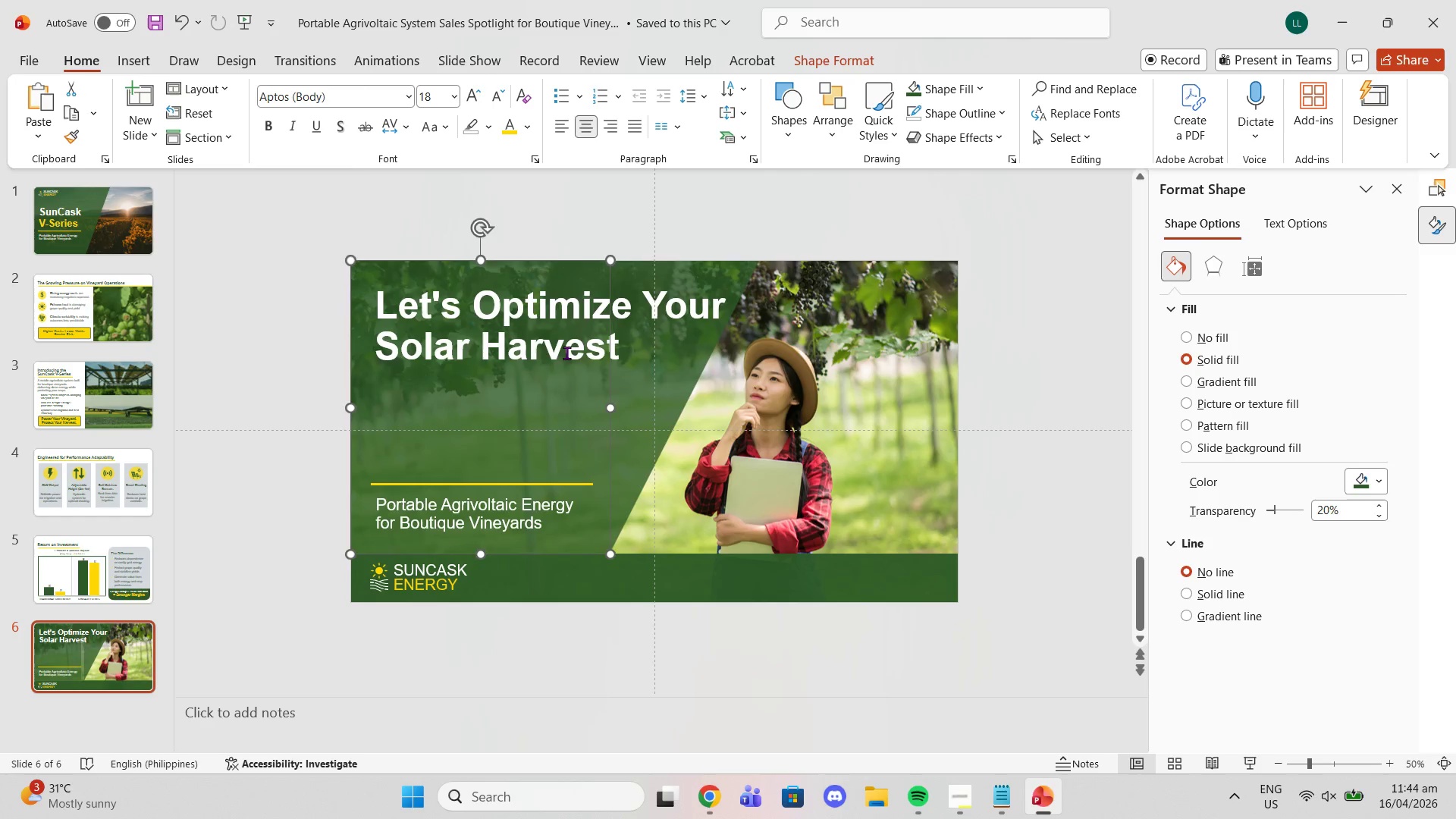 
left_click([566, 353])
 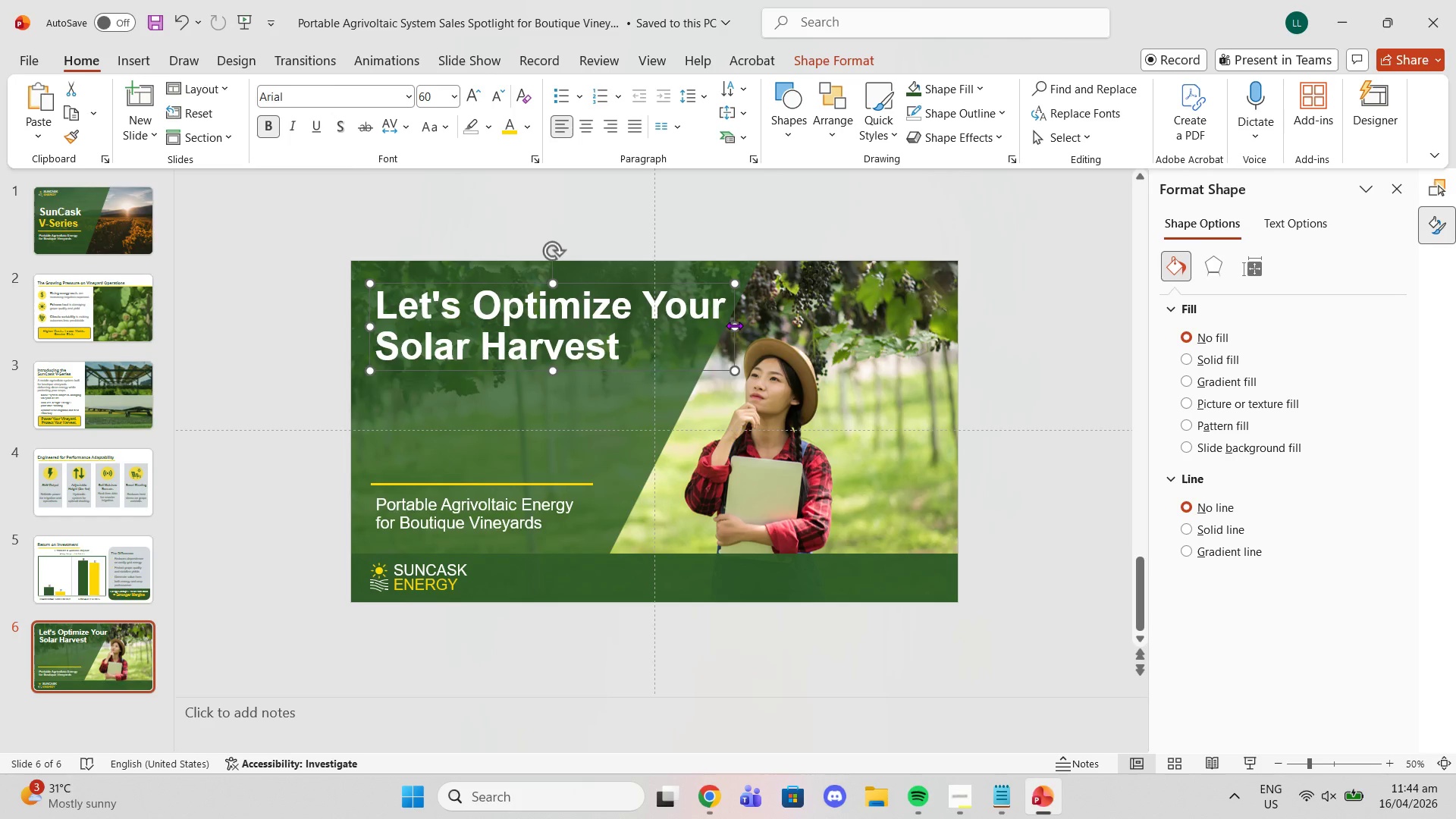 
left_click([499, 99])
 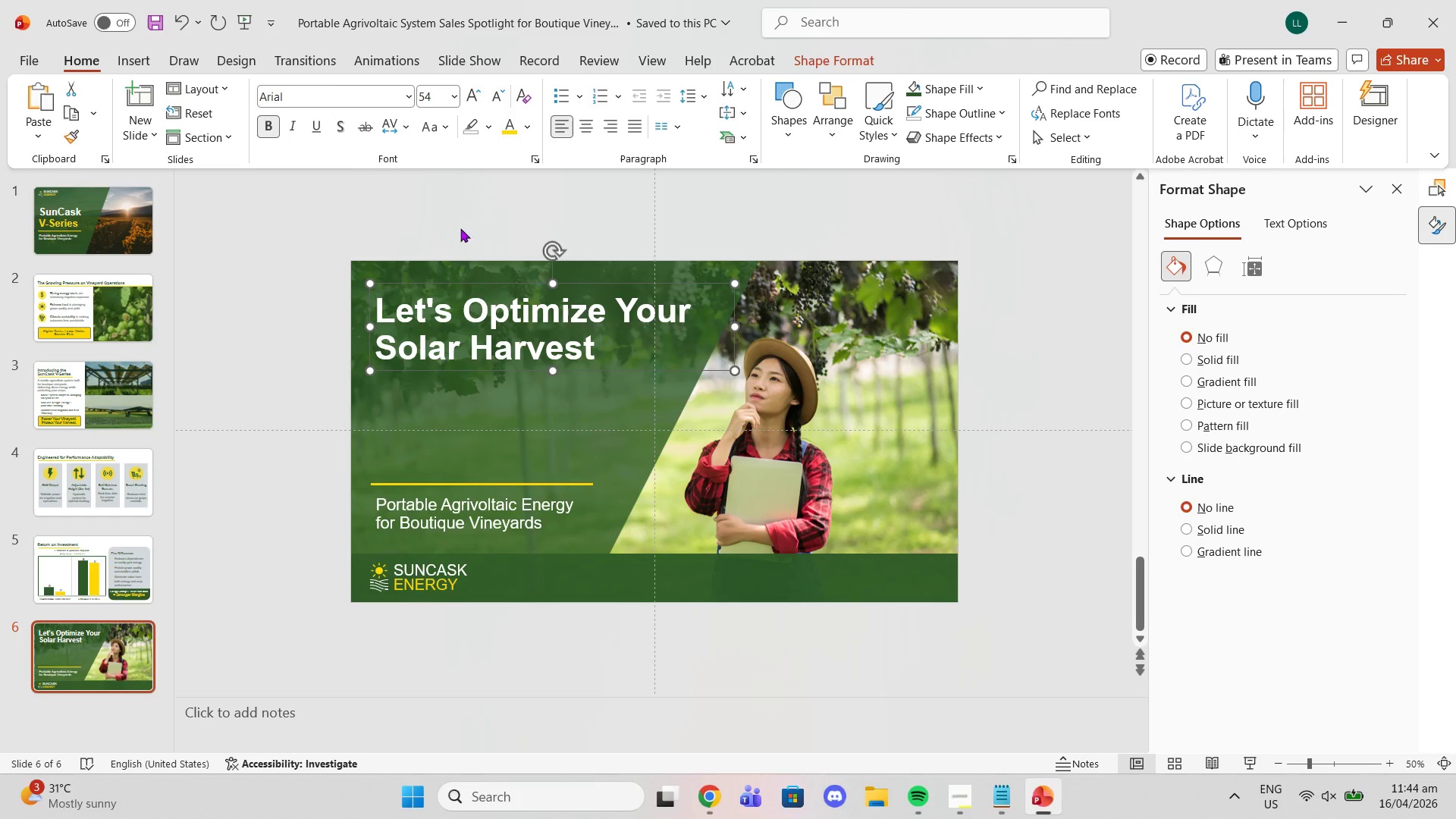 
left_click([460, 184])
 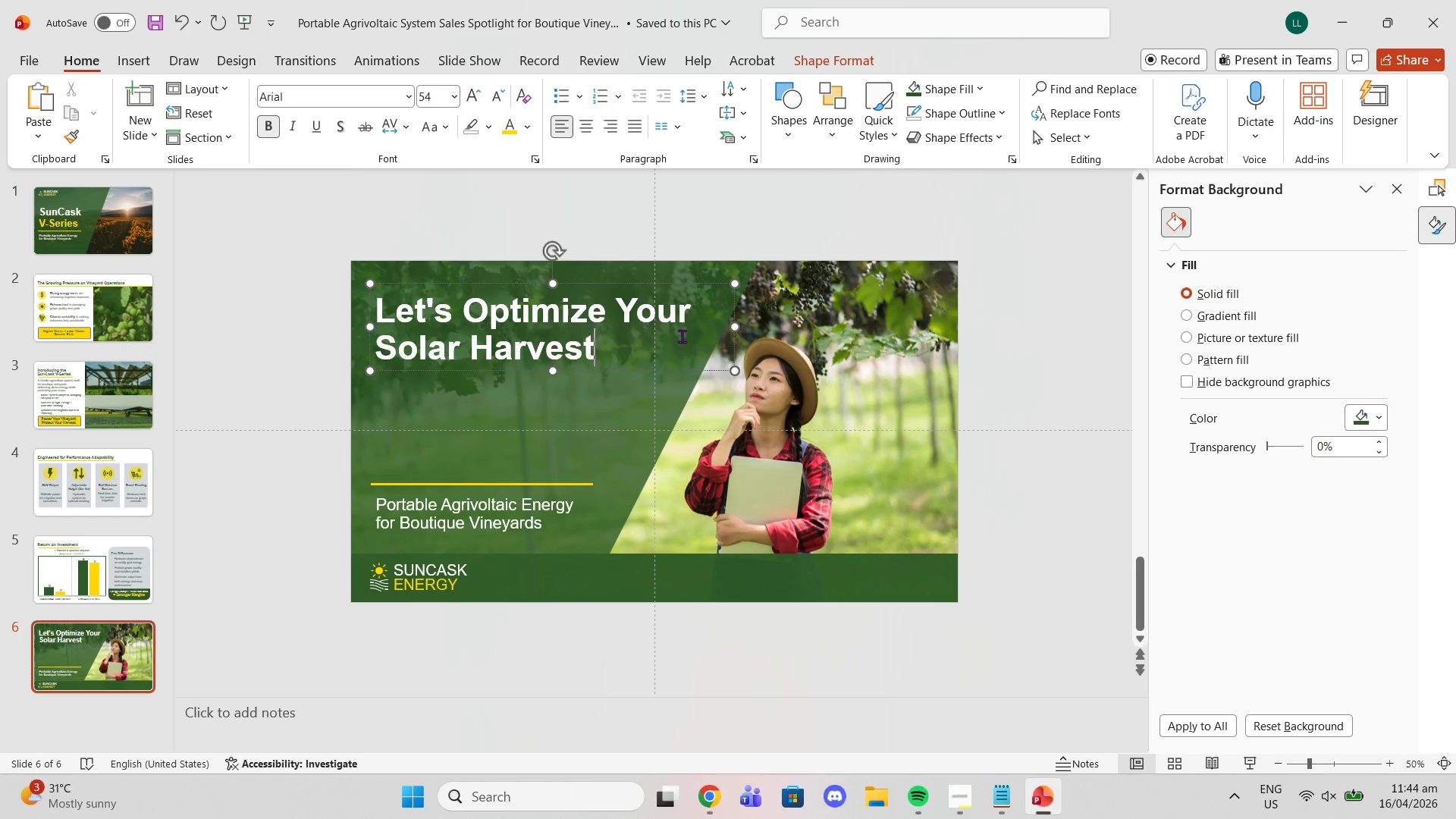 
double_click([684, 322])
 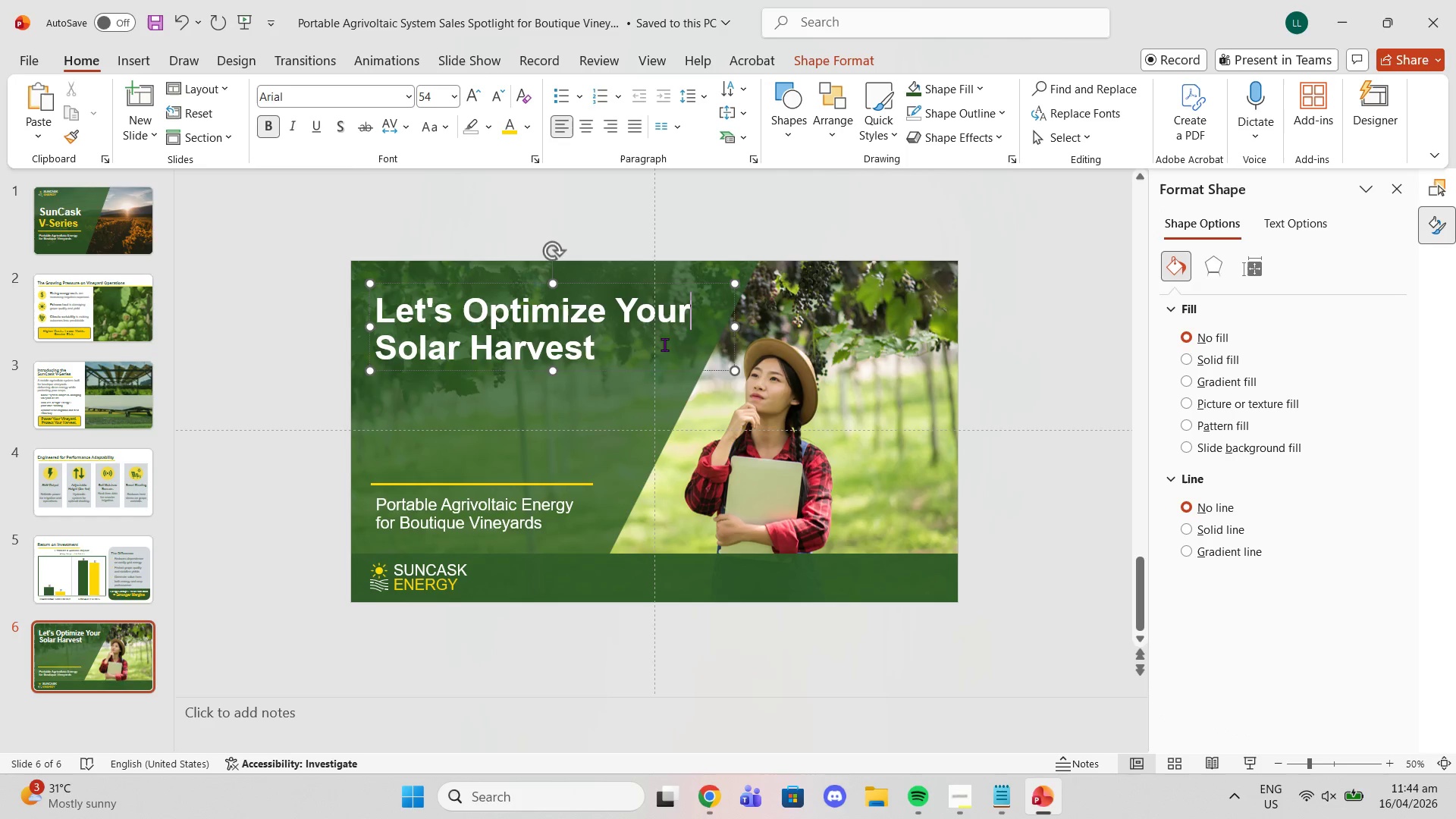 
left_click_drag(start_coordinate=[664, 344], to_coordinate=[407, 284])
 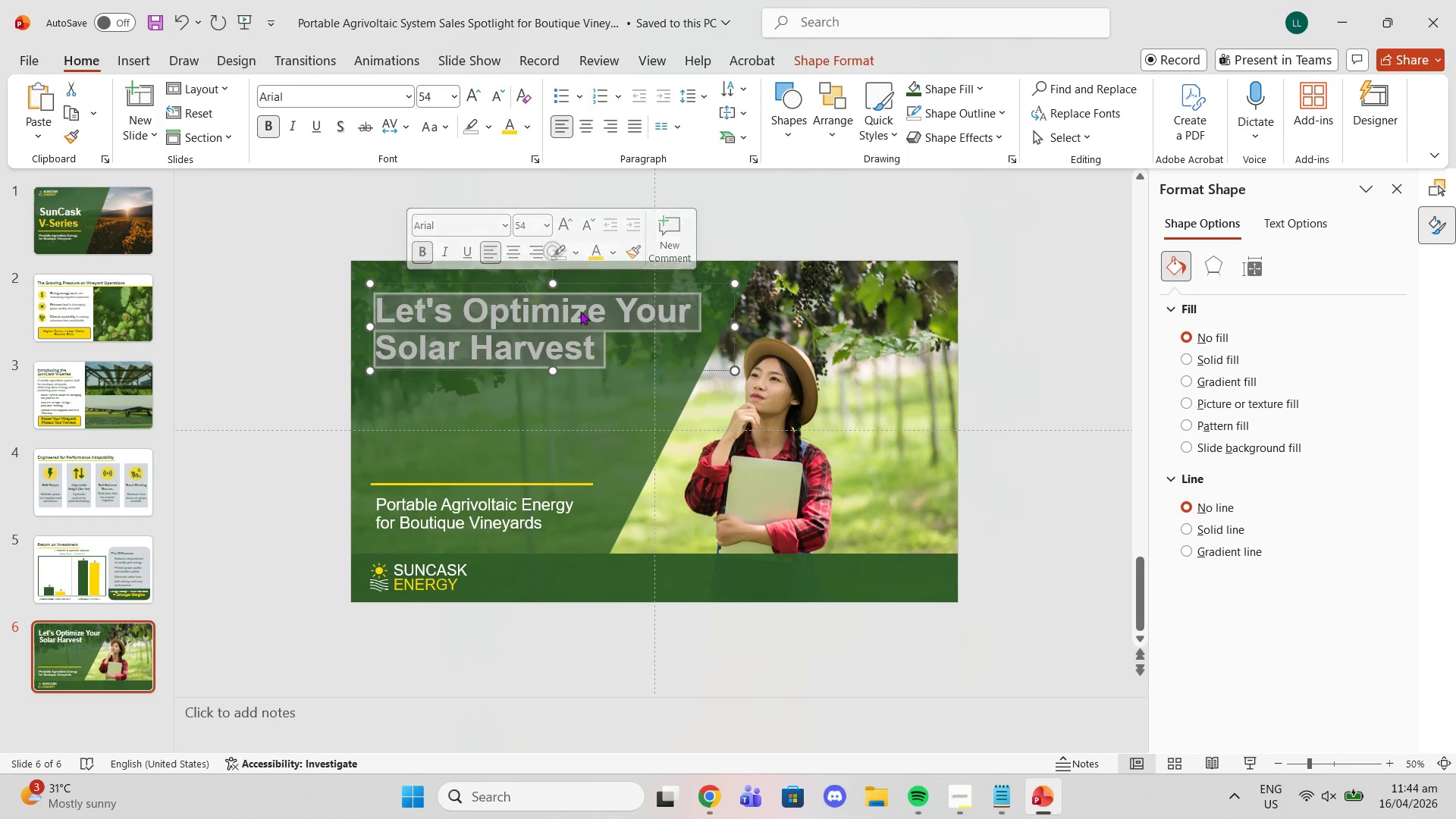 
left_click([581, 311])
 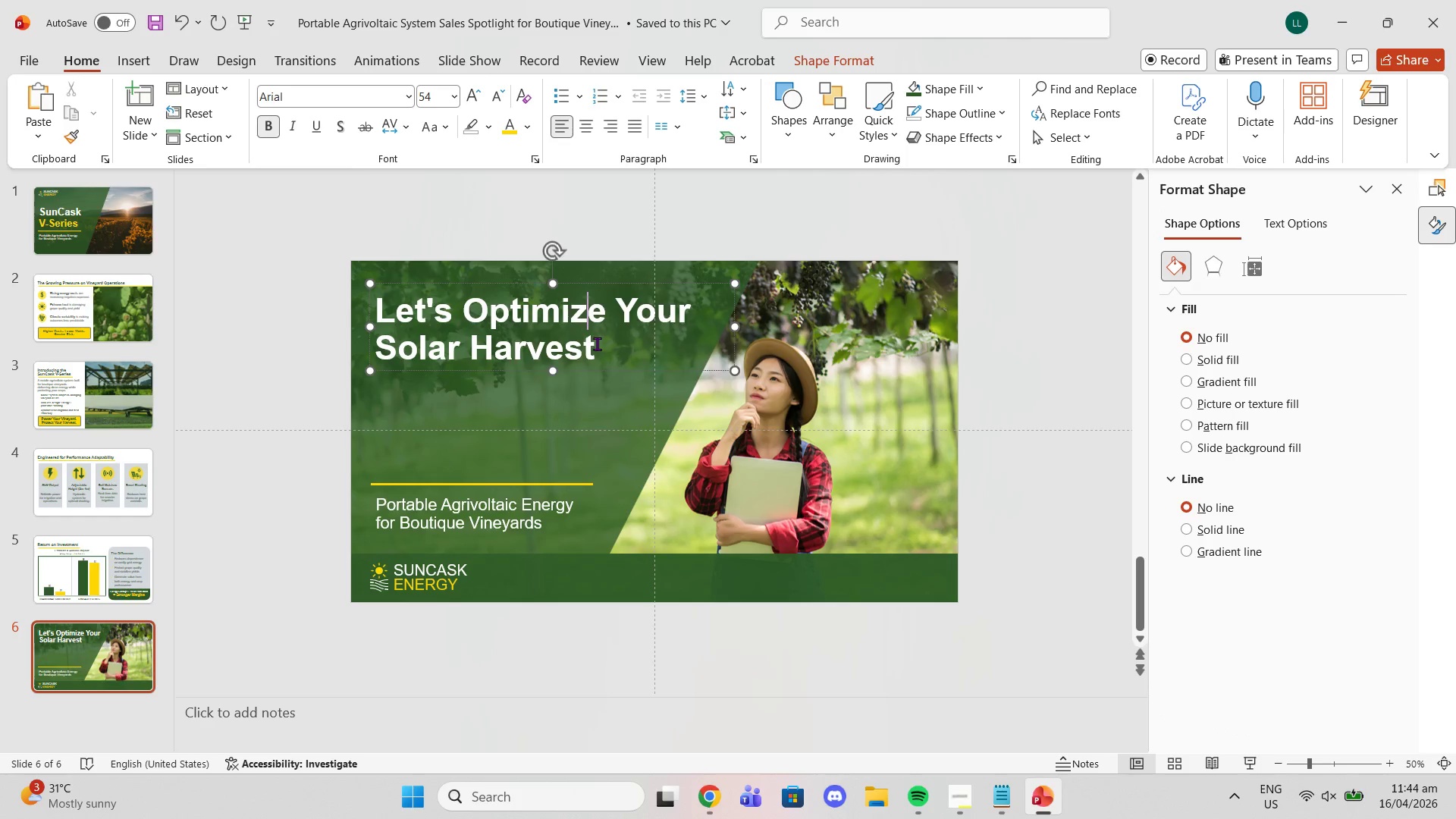 
left_click_drag(start_coordinate=[597, 344], to_coordinate=[401, 342])
 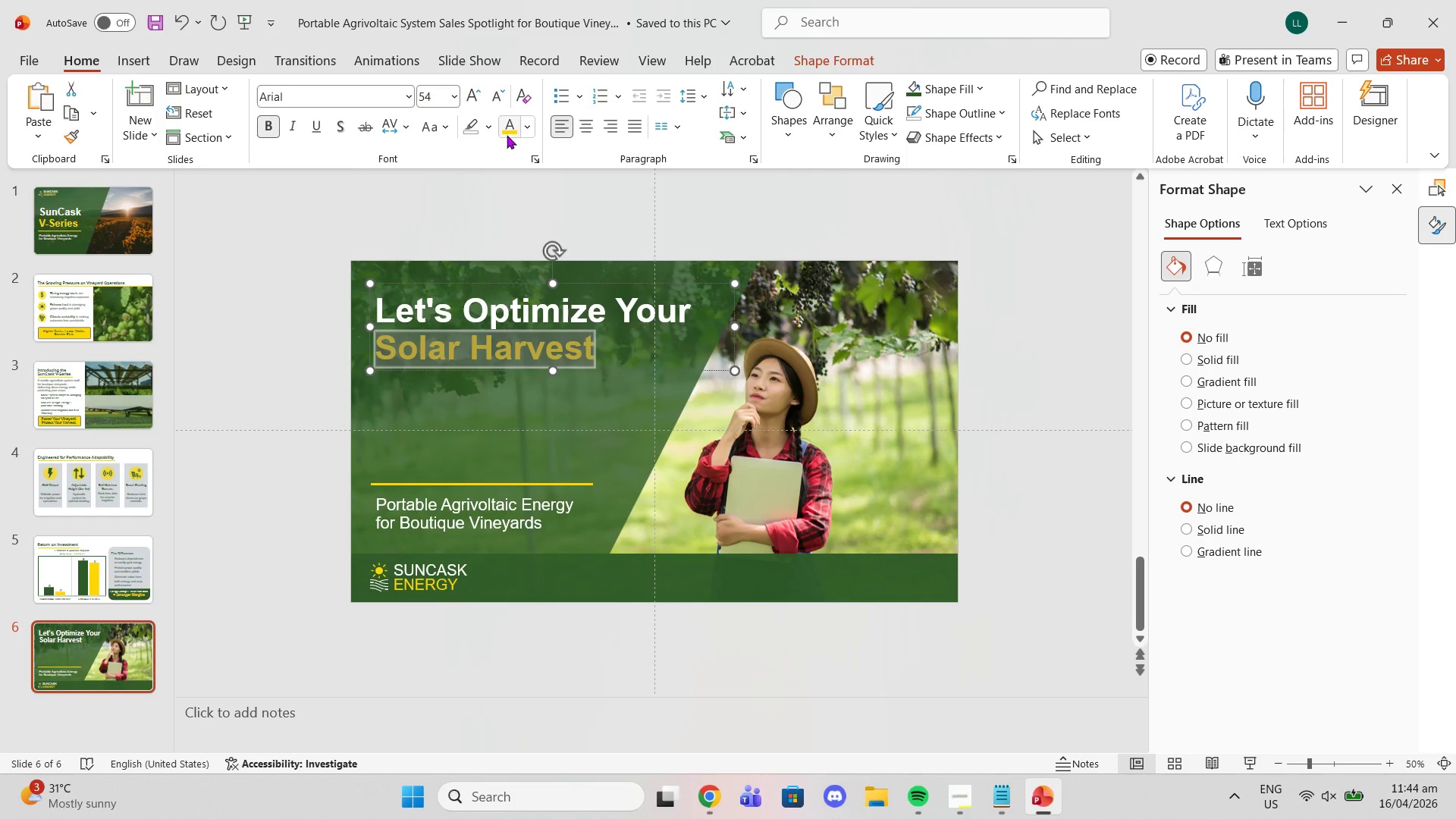 
double_click([339, 249])
 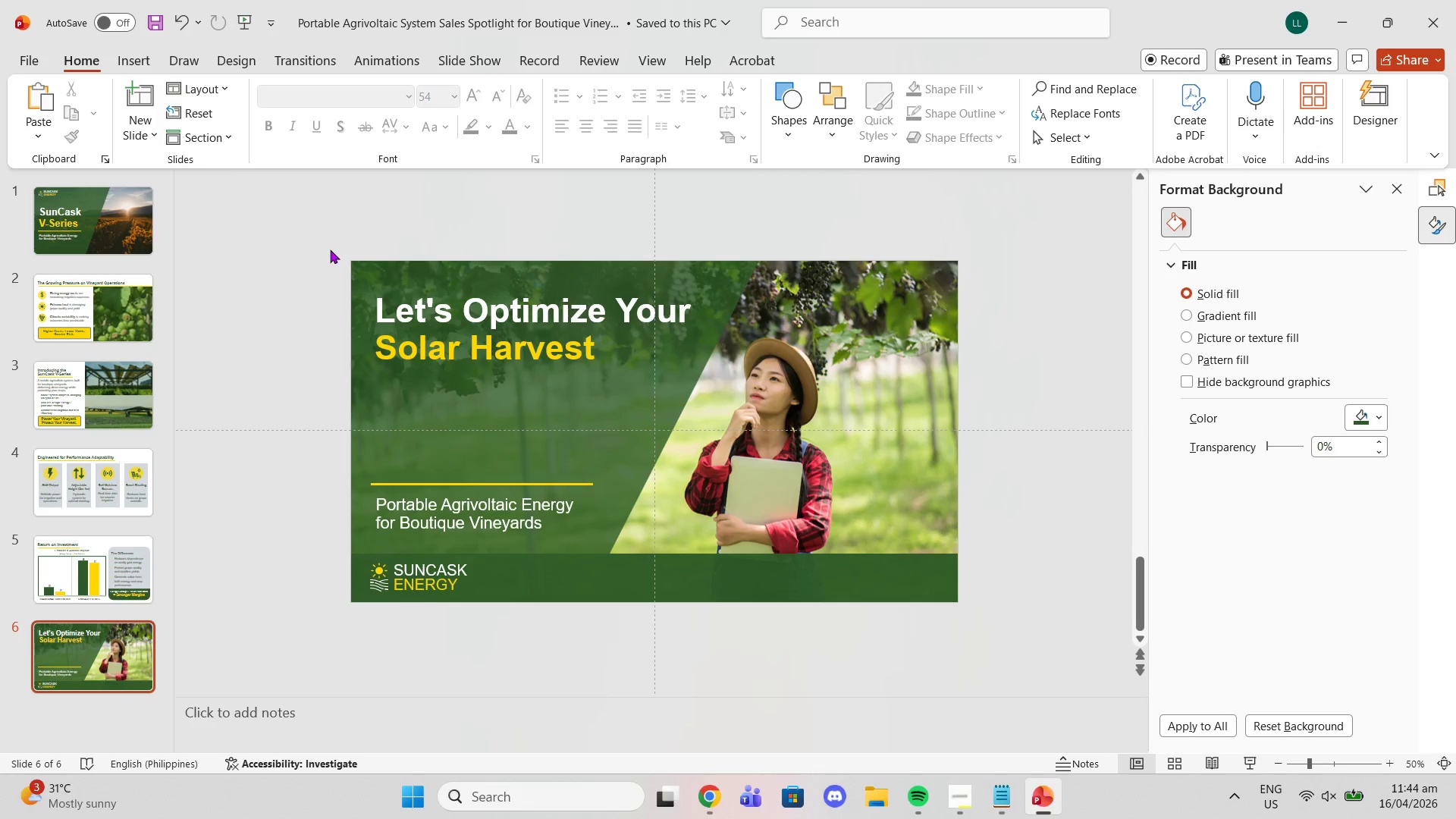 
left_click([101, 215])
 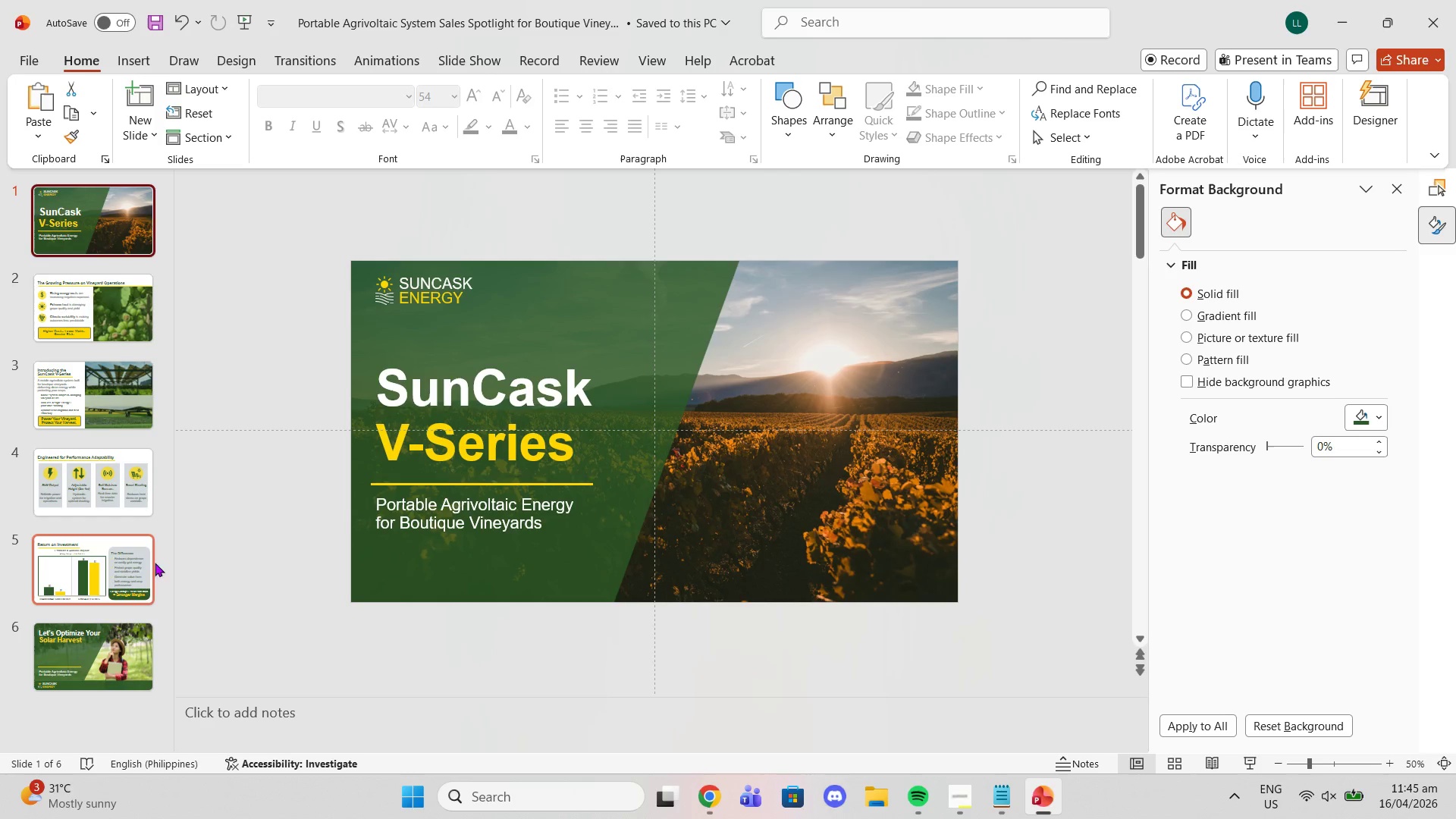 
scroll: coordinate [171, 253], scroll_direction: up, amount: 1.0
 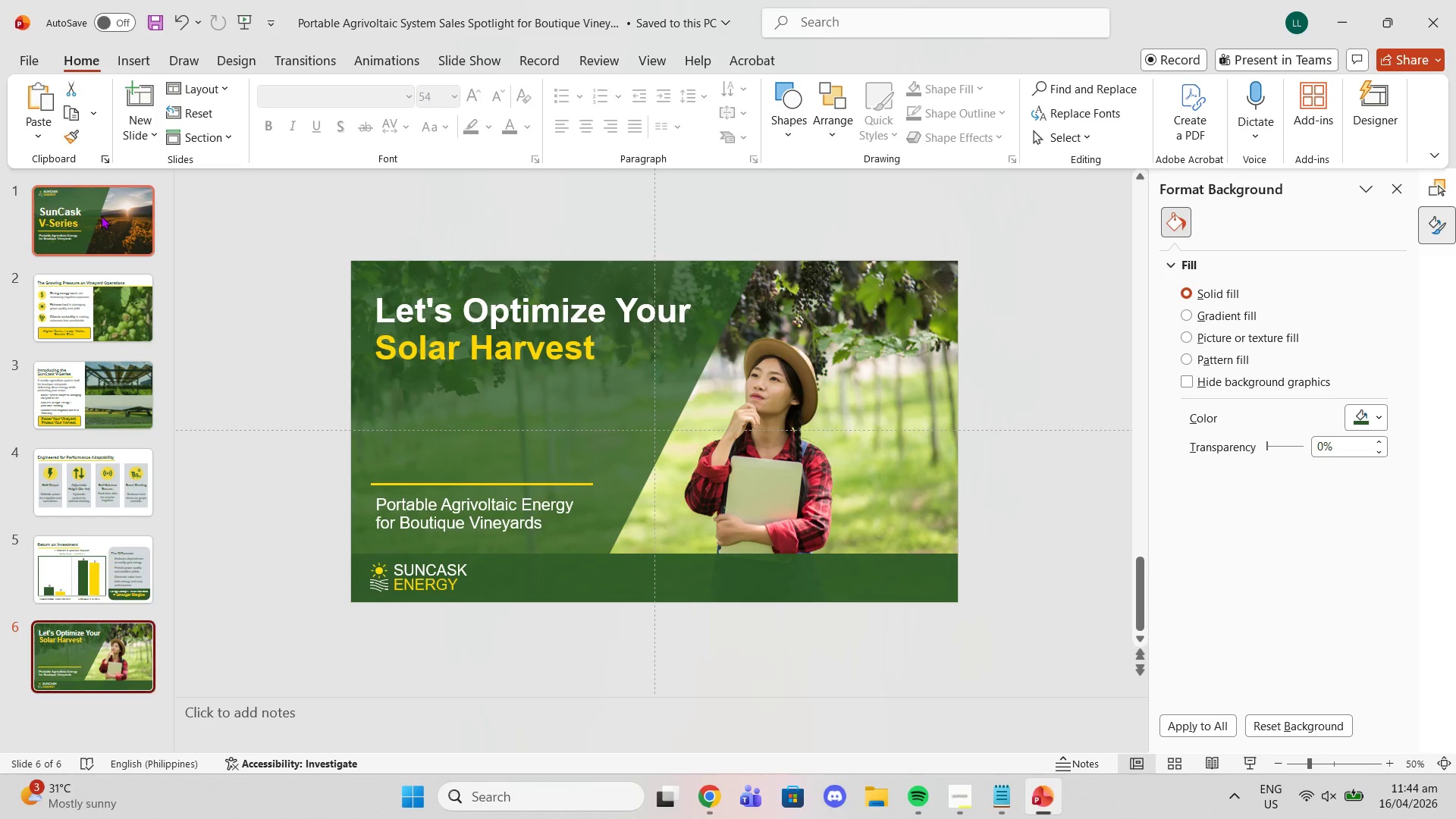 
left_click([127, 647])
 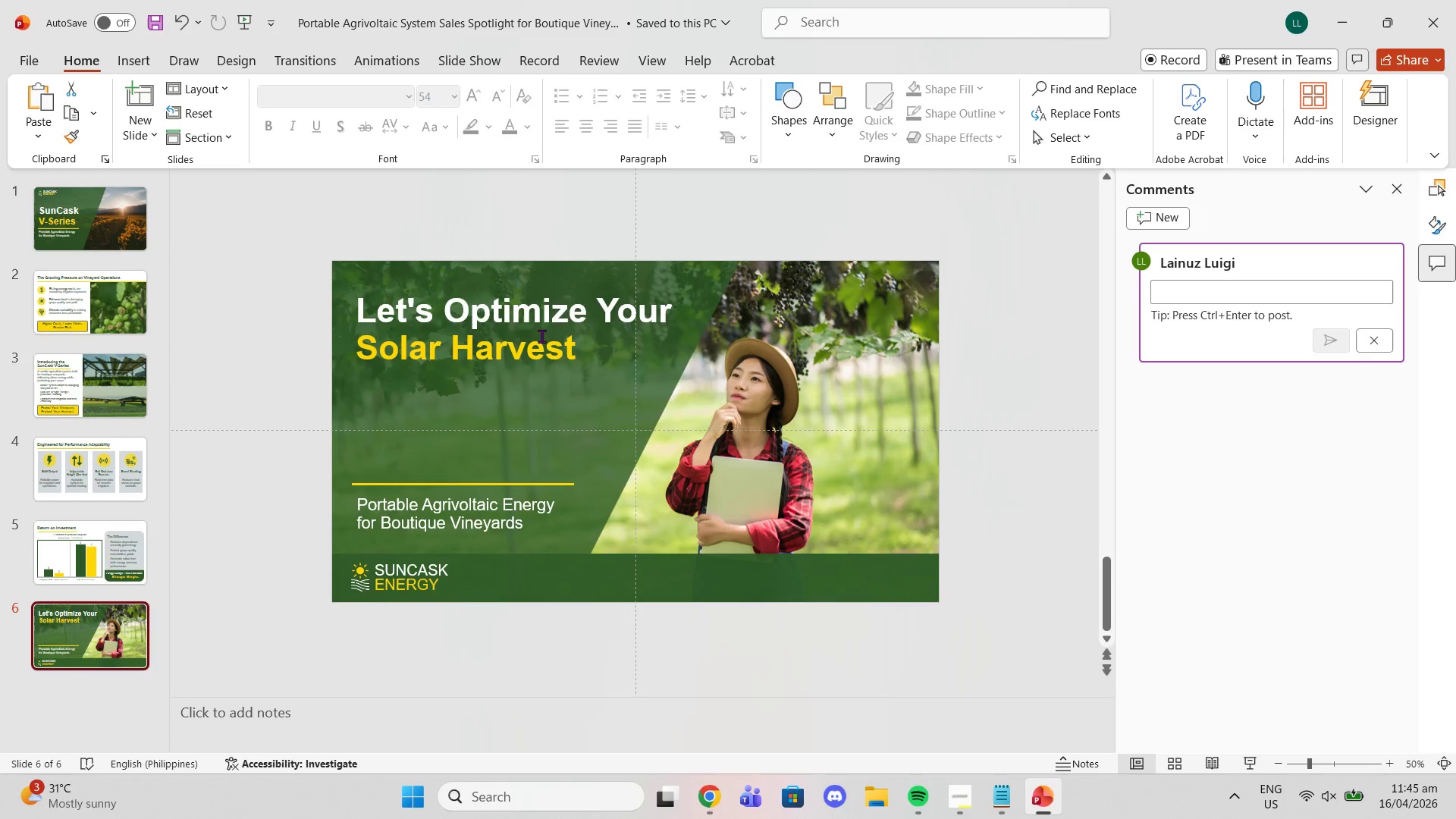 
left_click_drag(start_coordinate=[407, 485], to_coordinate=[407, 375])
 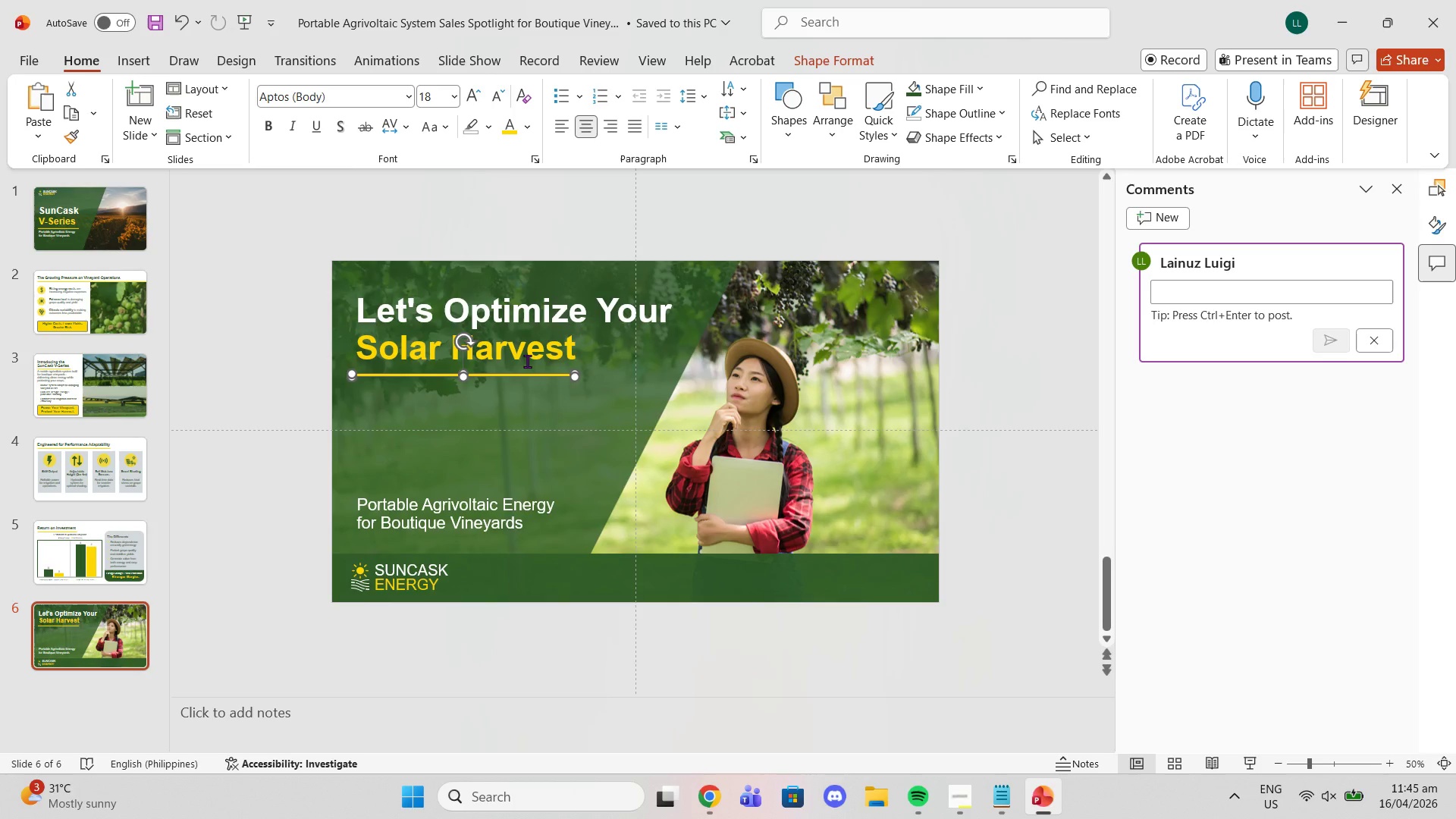 
key(Delete)
 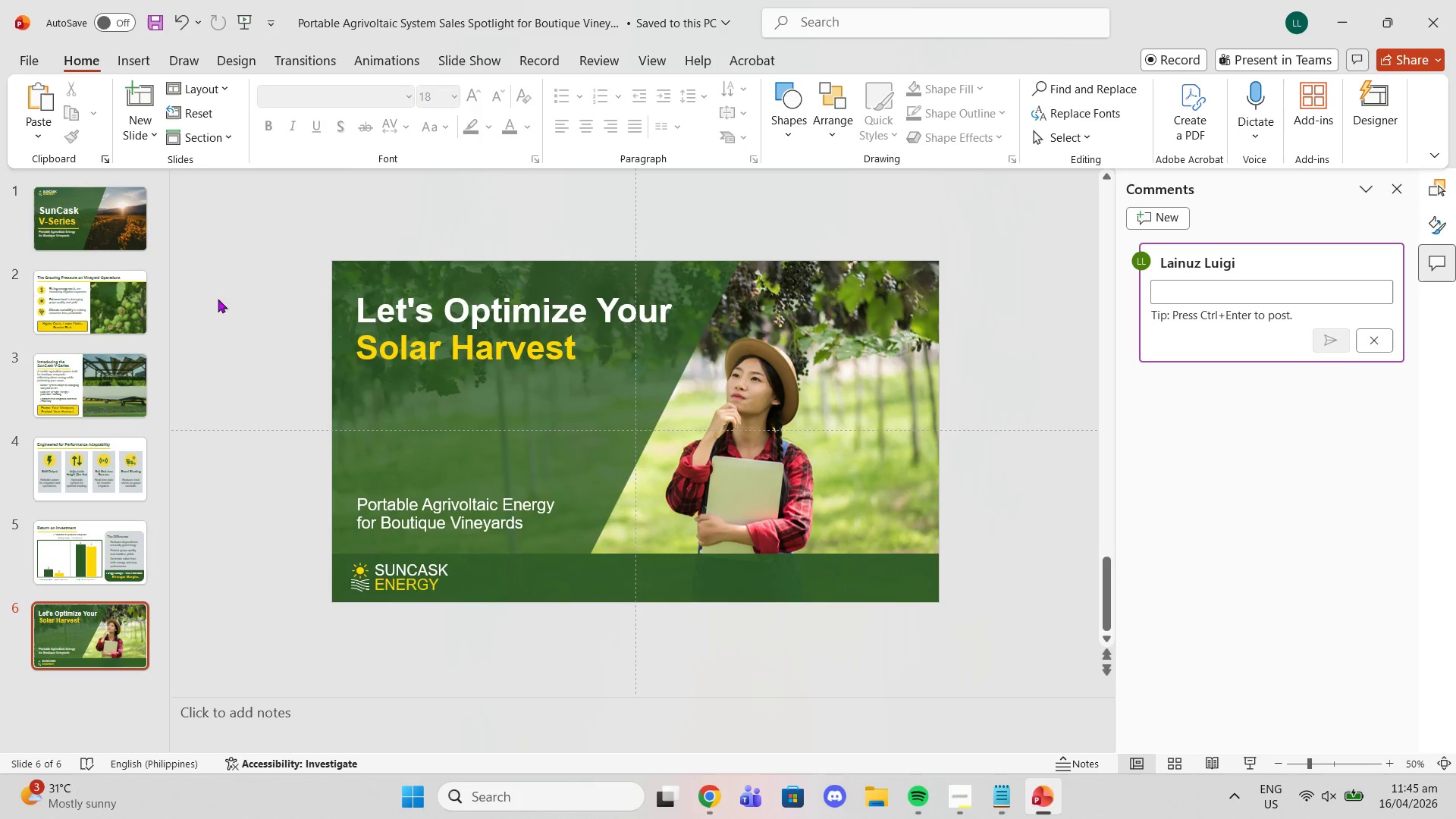 
scroll: coordinate [104, 368], scroll_direction: up, amount: 3.0
 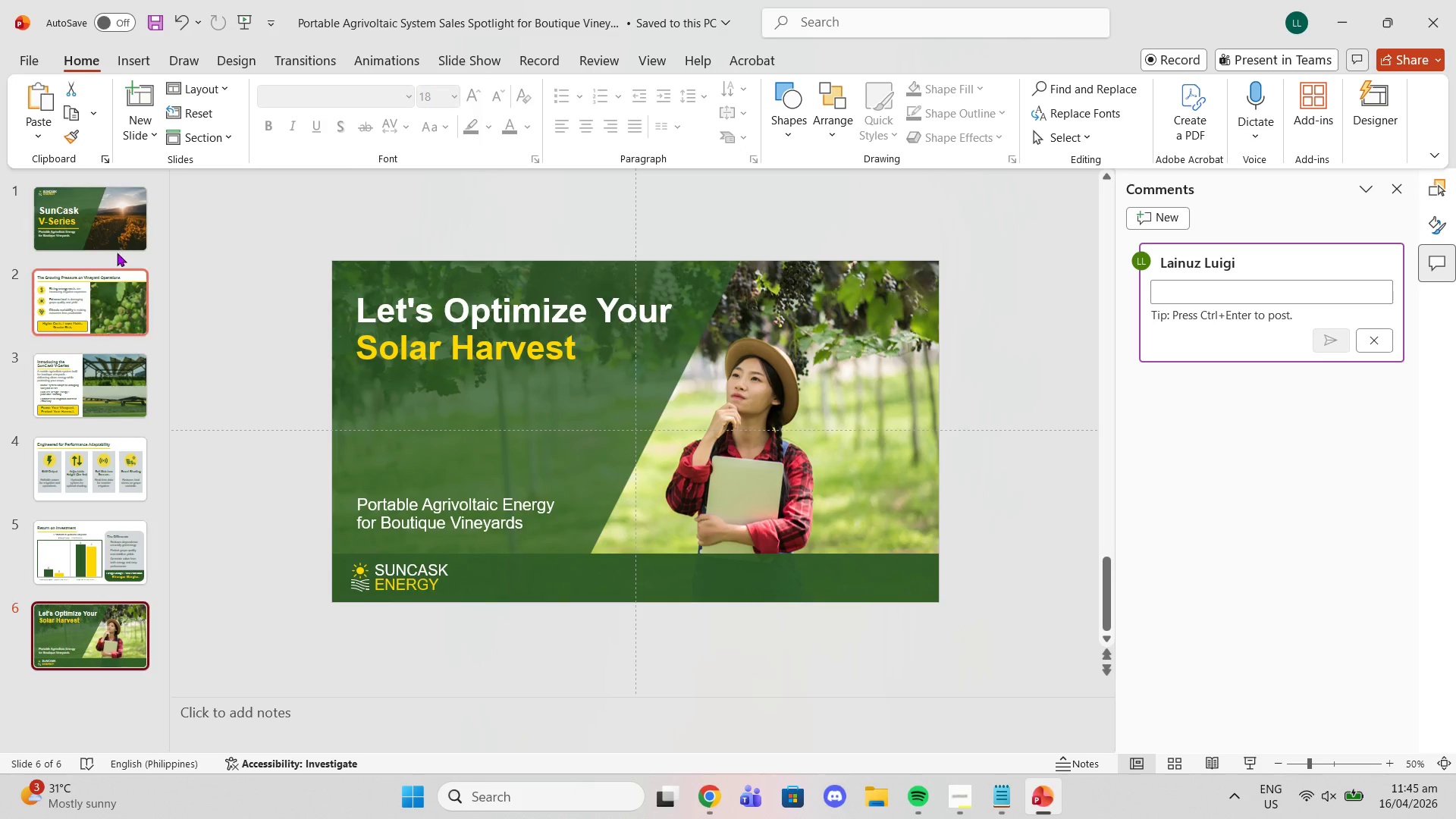 
left_click([115, 249])
 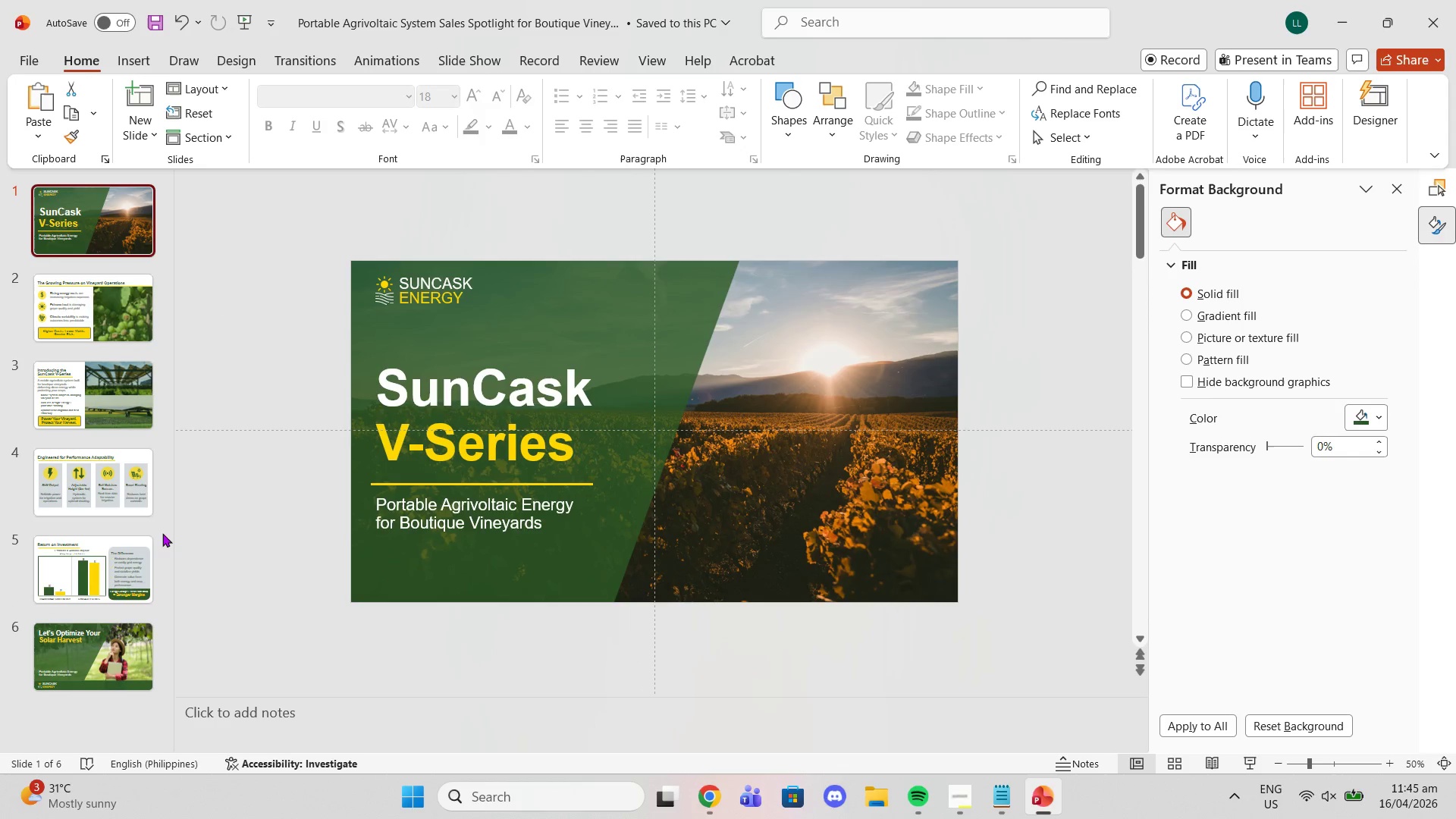 
left_click([96, 419])
 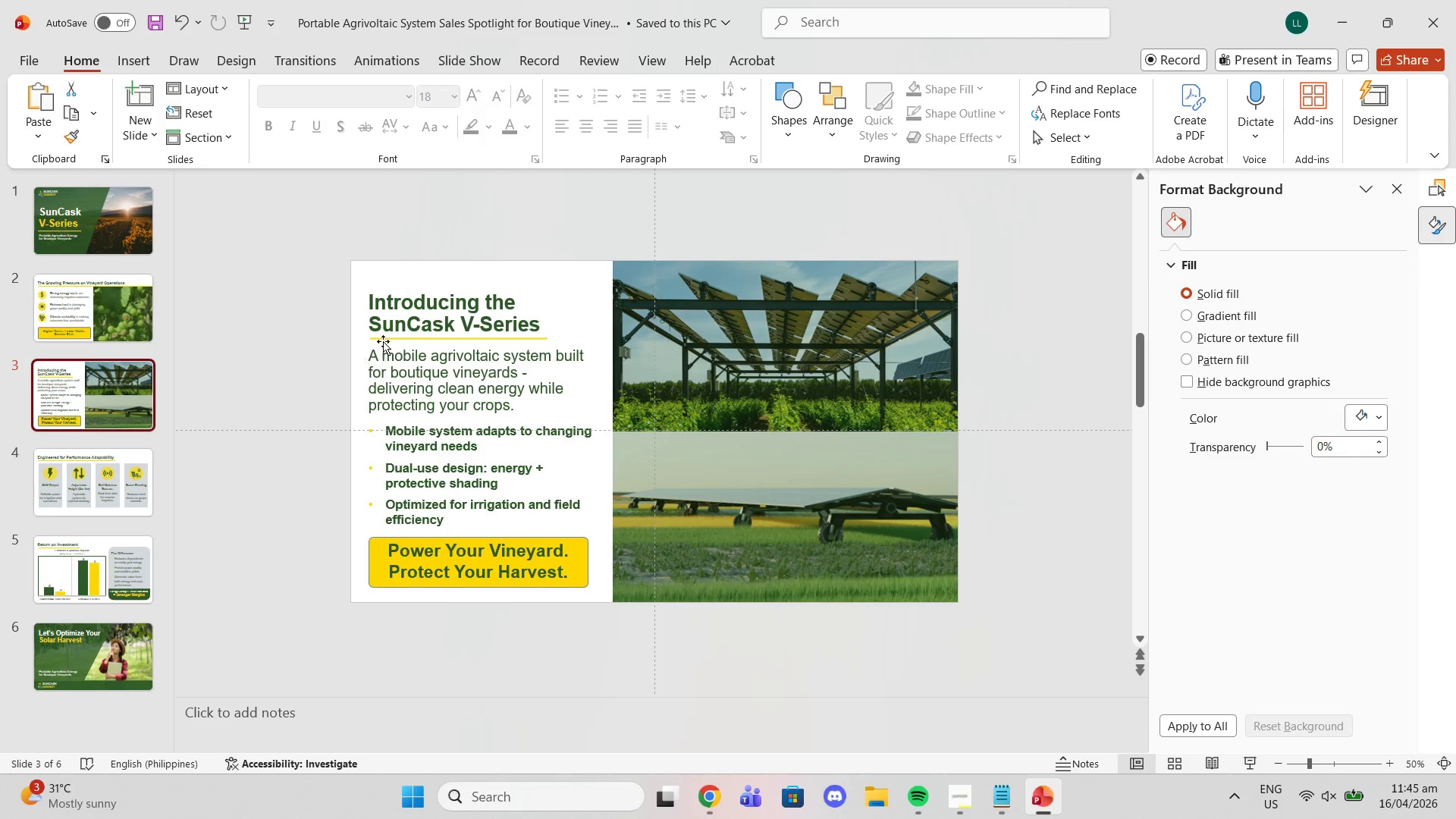 
left_click([384, 340])
 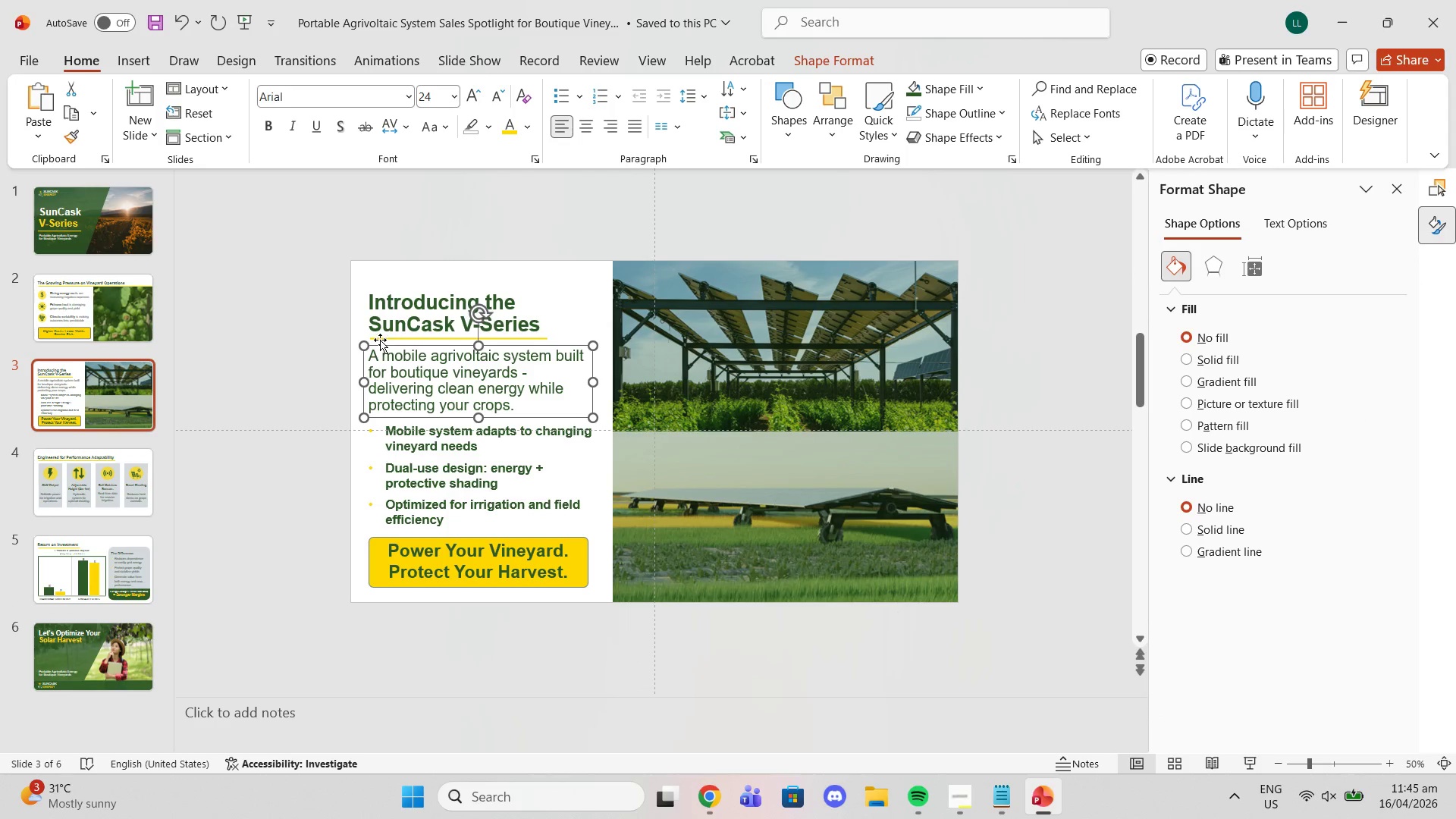 
left_click([380, 340])
 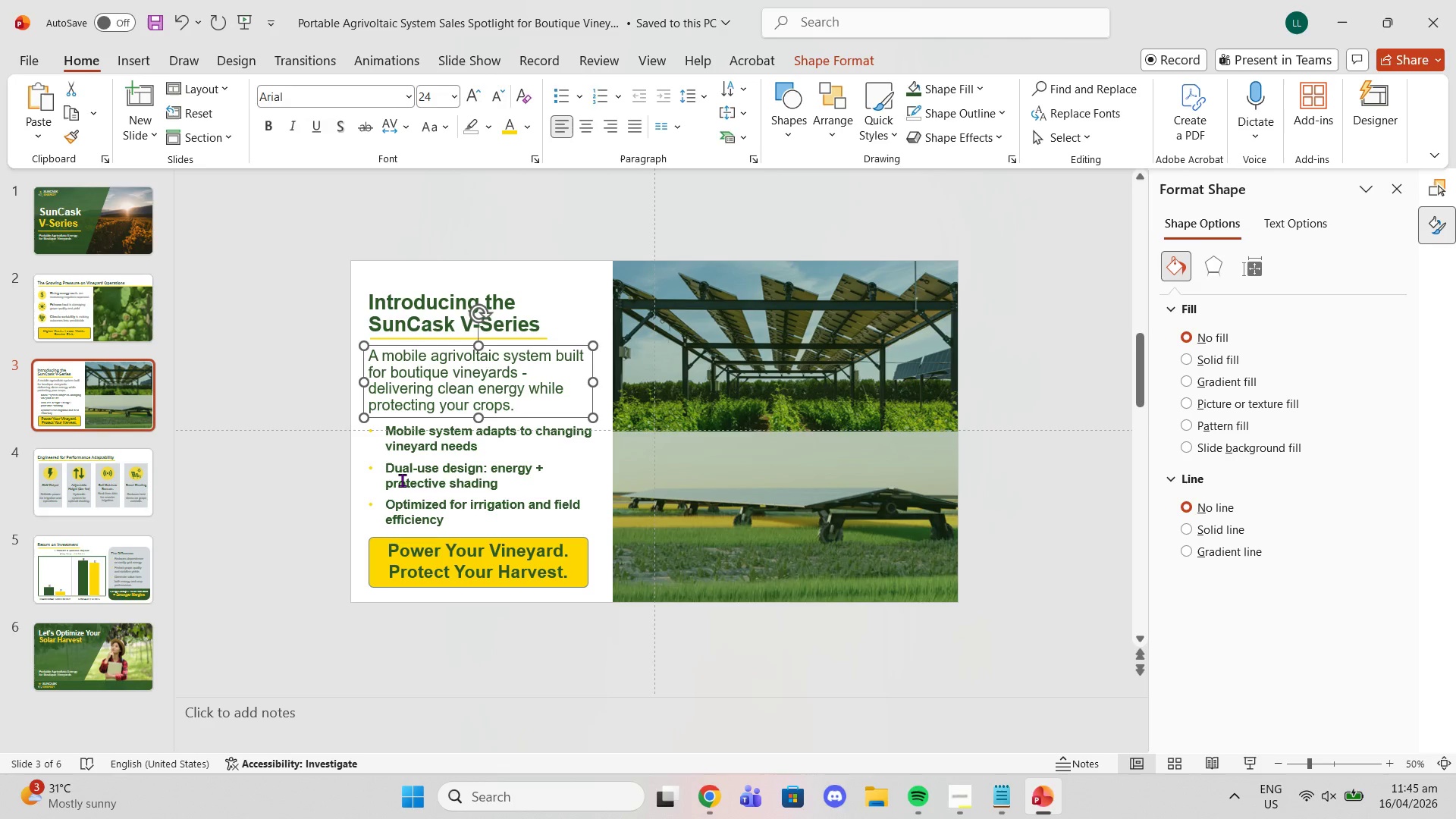 
scroll: coordinate [402, 480], scroll_direction: up, amount: 1.0
 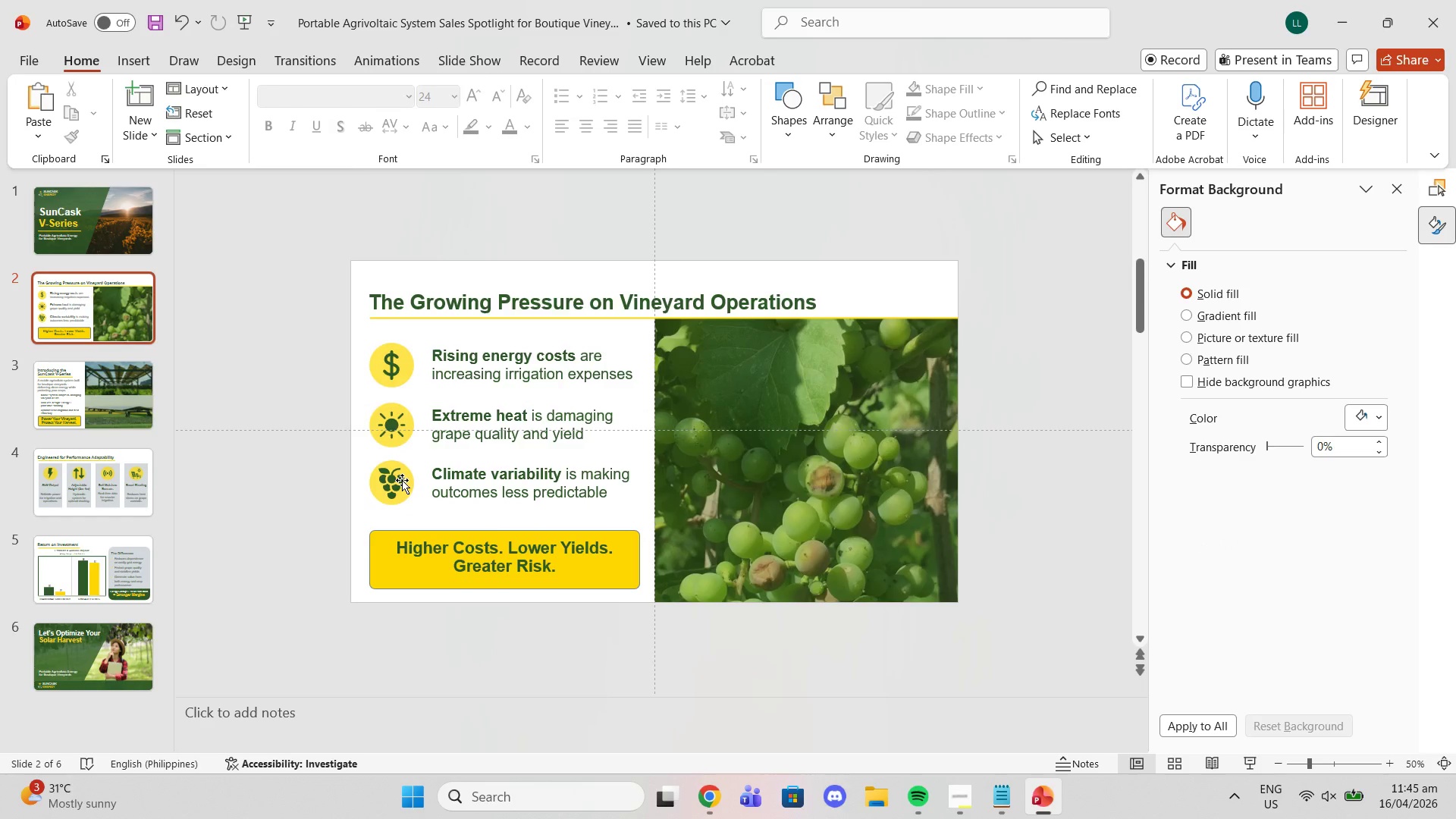 
scroll: coordinate [402, 470], scroll_direction: down, amount: 3.0
 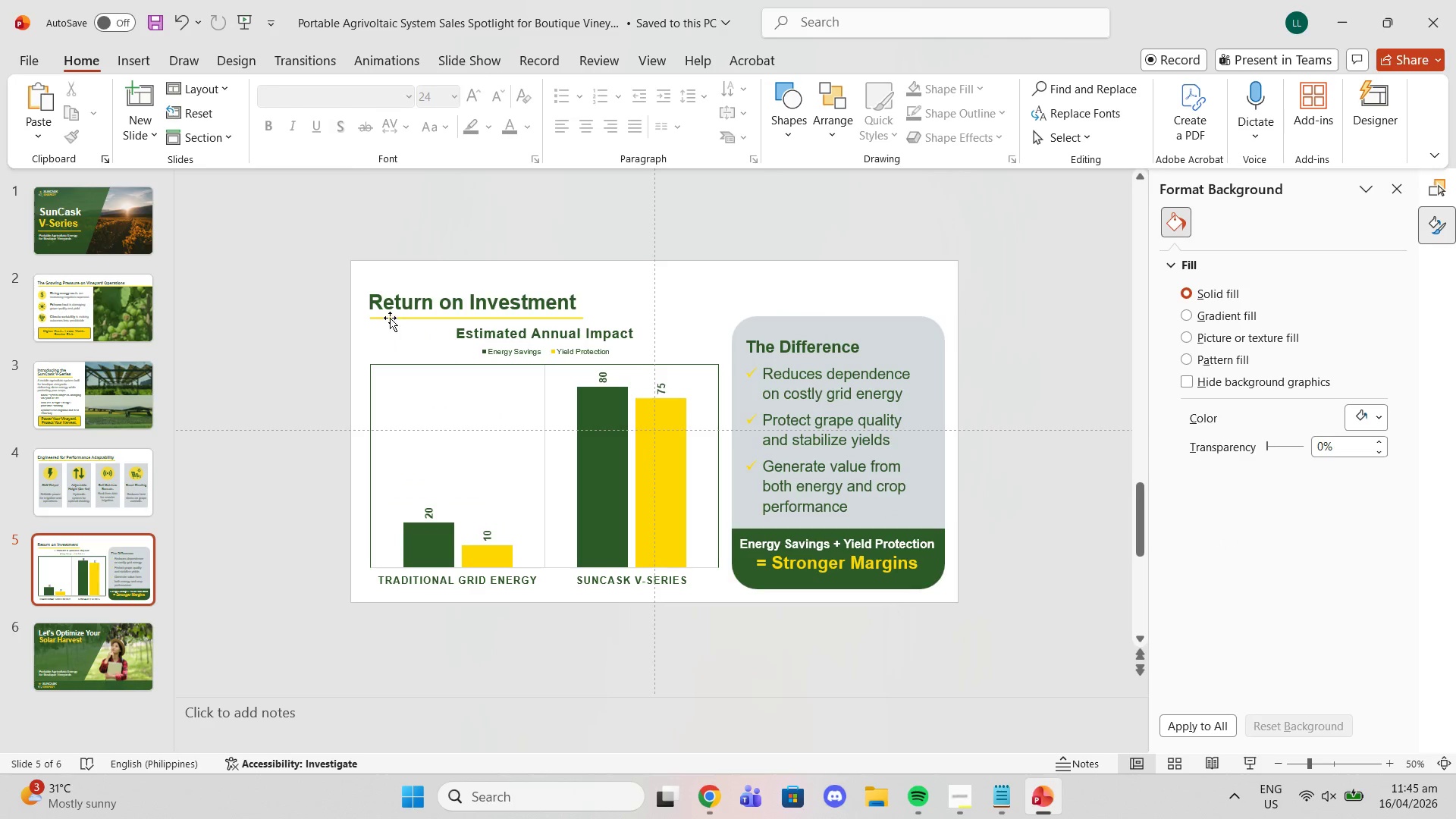 
left_click([384, 313])
 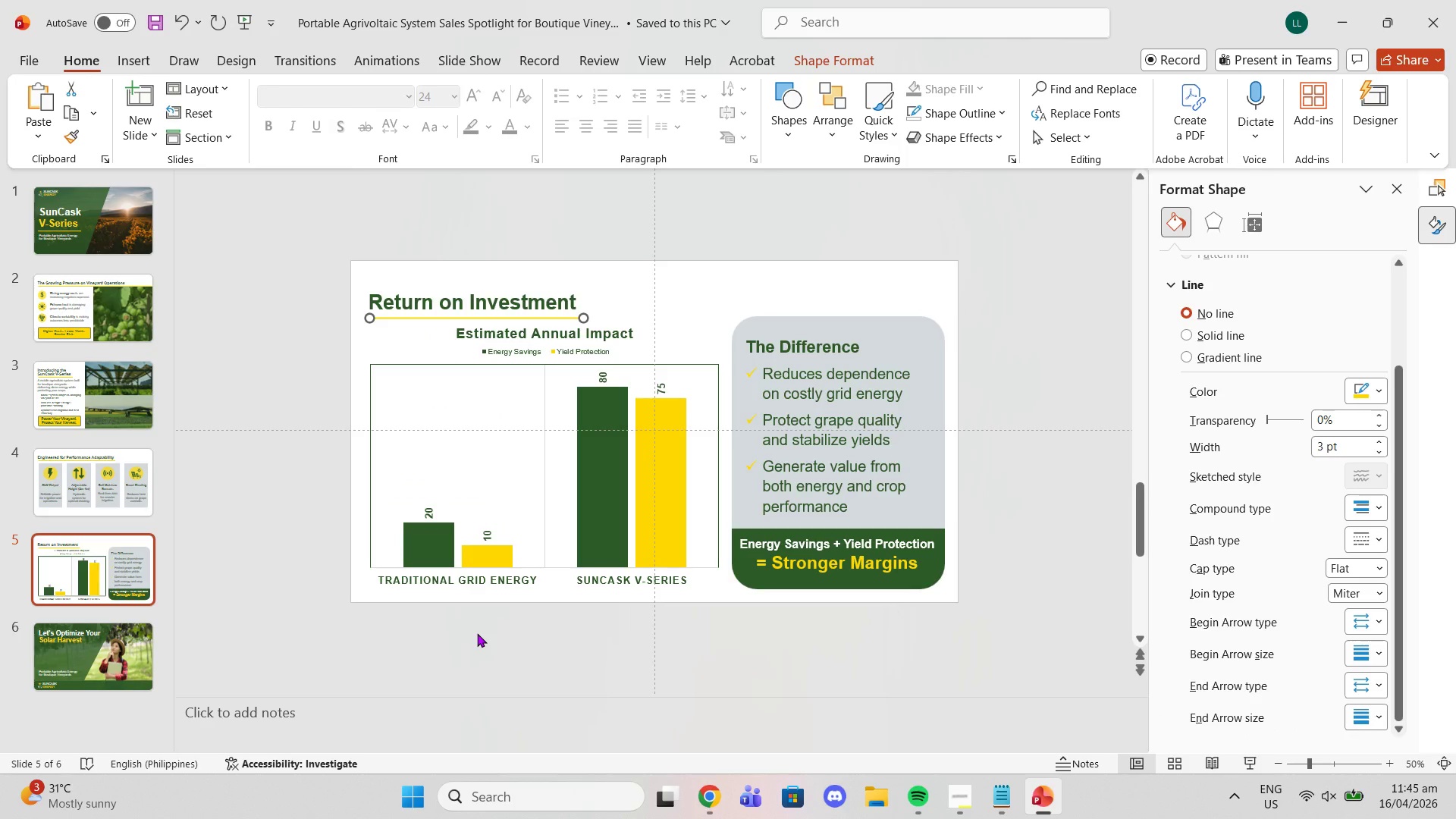 
key(Control+C)
 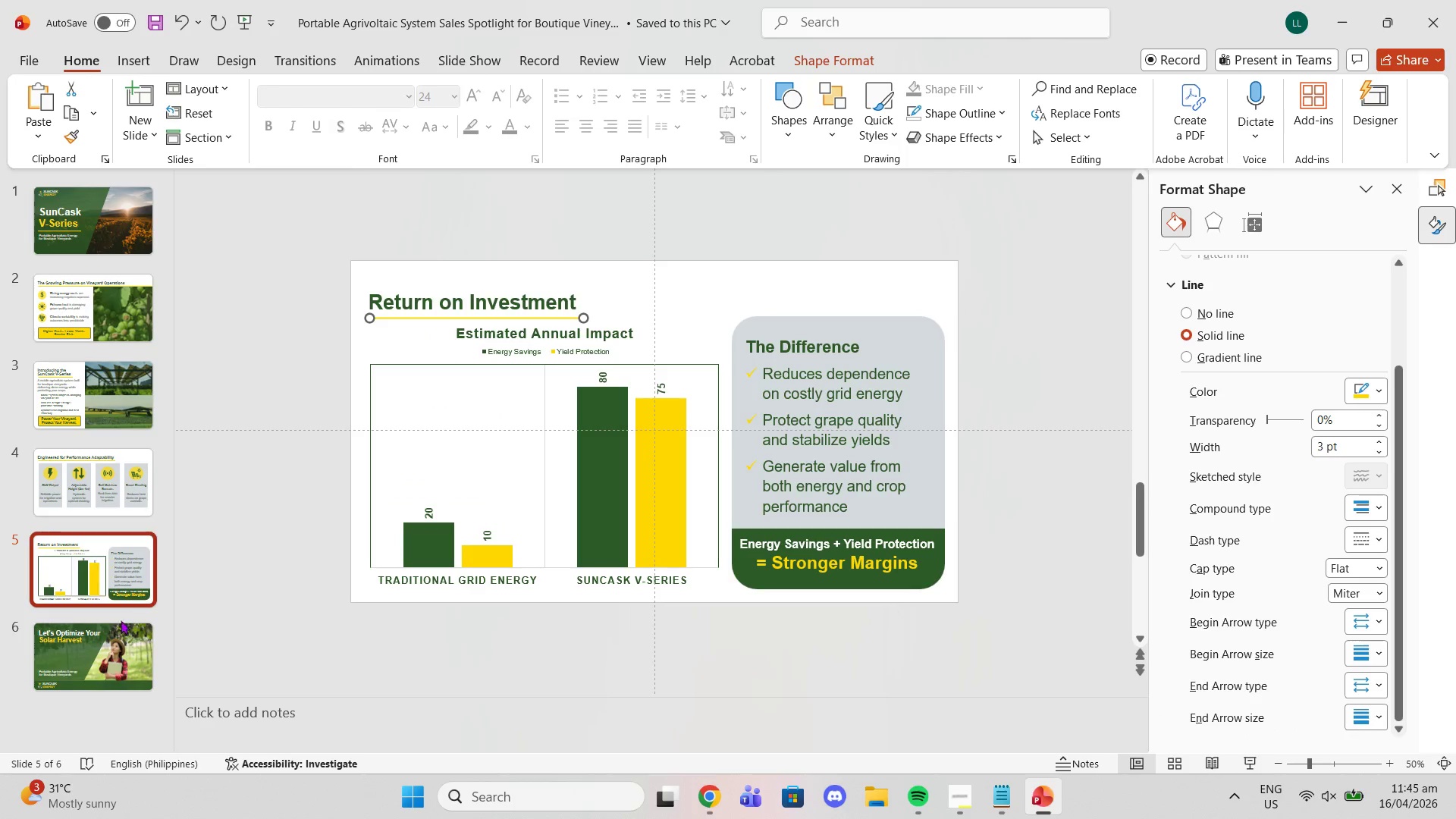 
left_click([122, 635])
 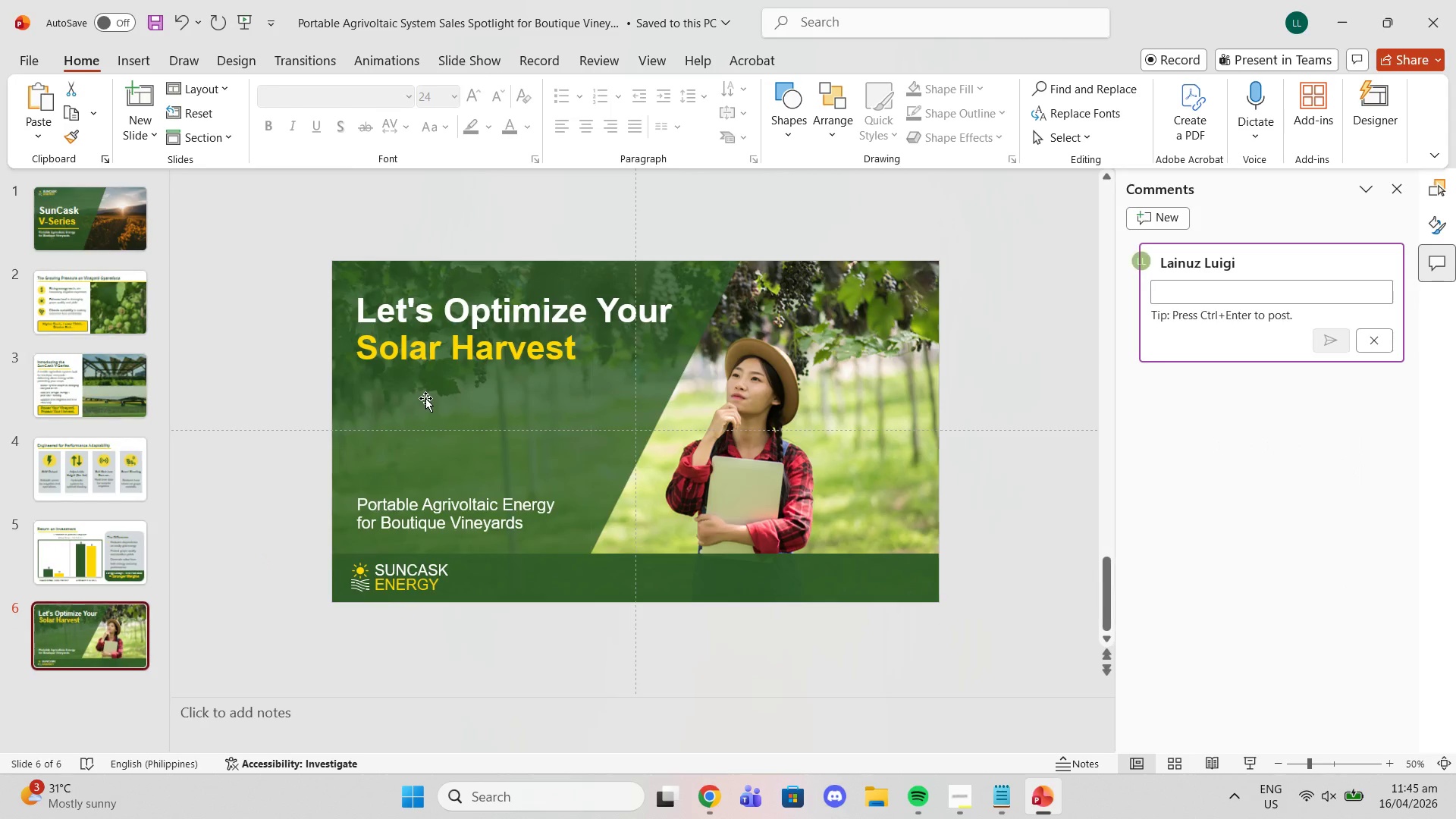 
key(Control+V)
 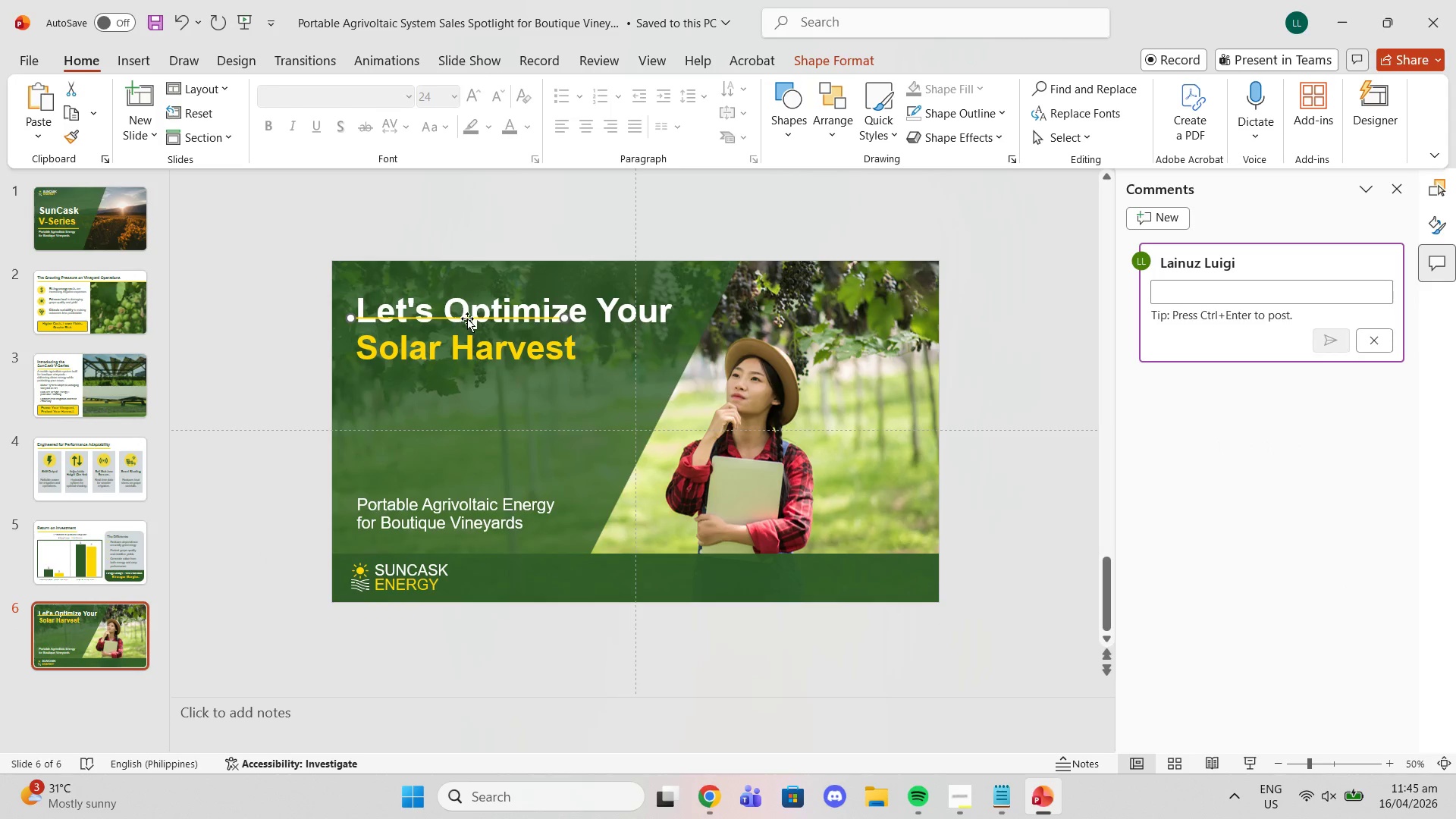 
left_click_drag(start_coordinate=[464, 318], to_coordinate=[469, 378])
 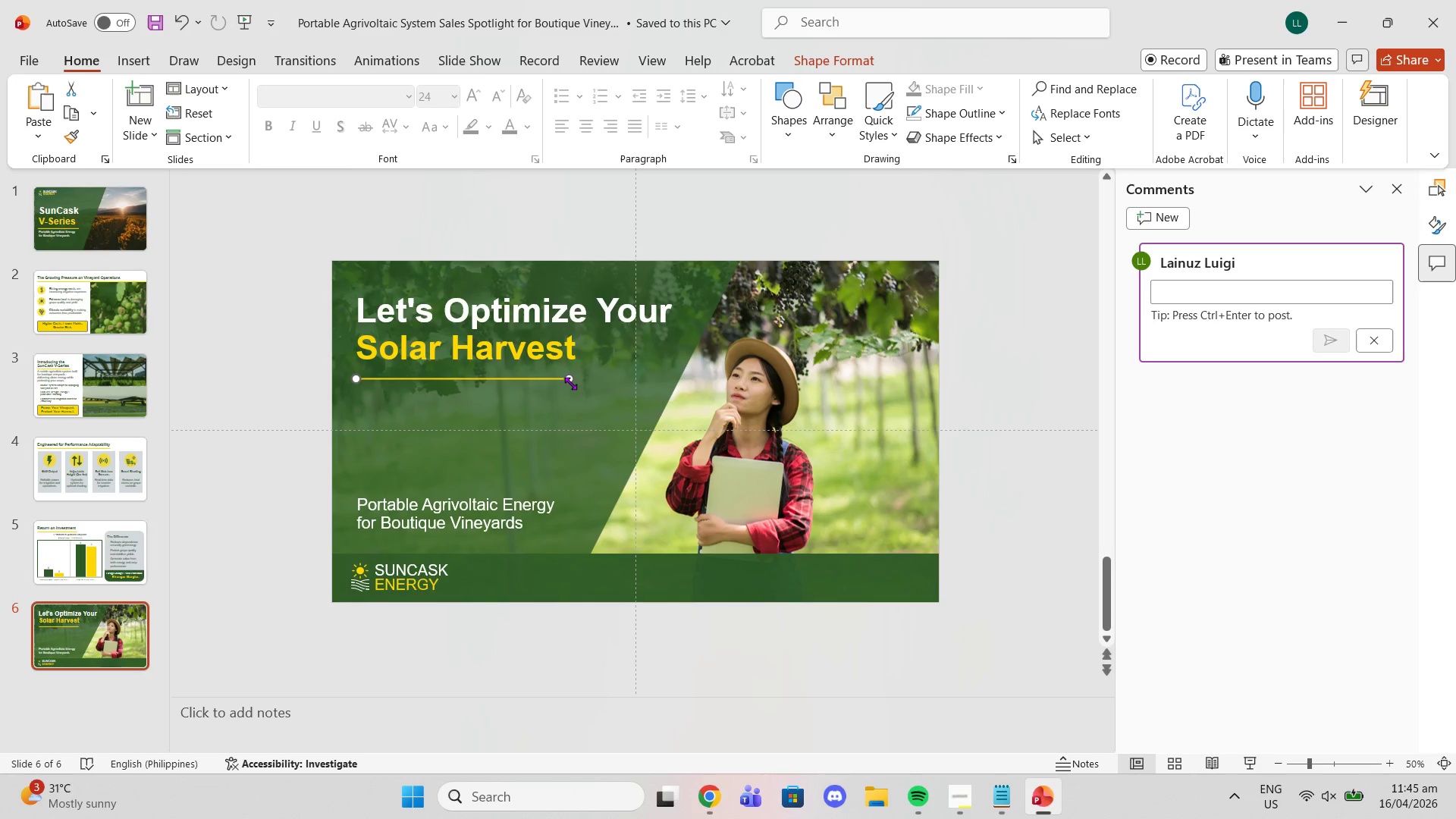 
left_click_drag(start_coordinate=[568, 381], to_coordinate=[664, 375])
 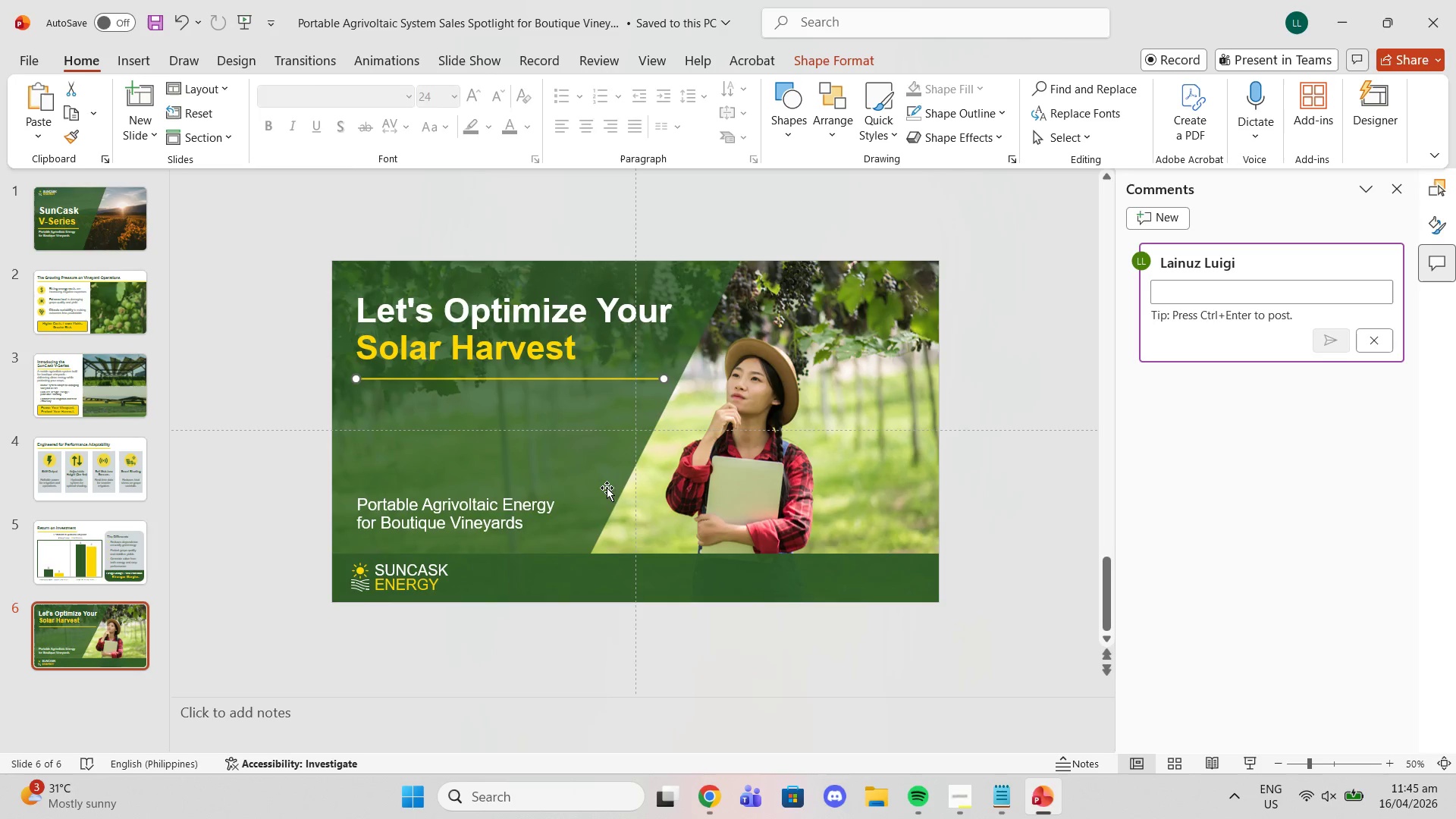 
left_click([607, 488])
 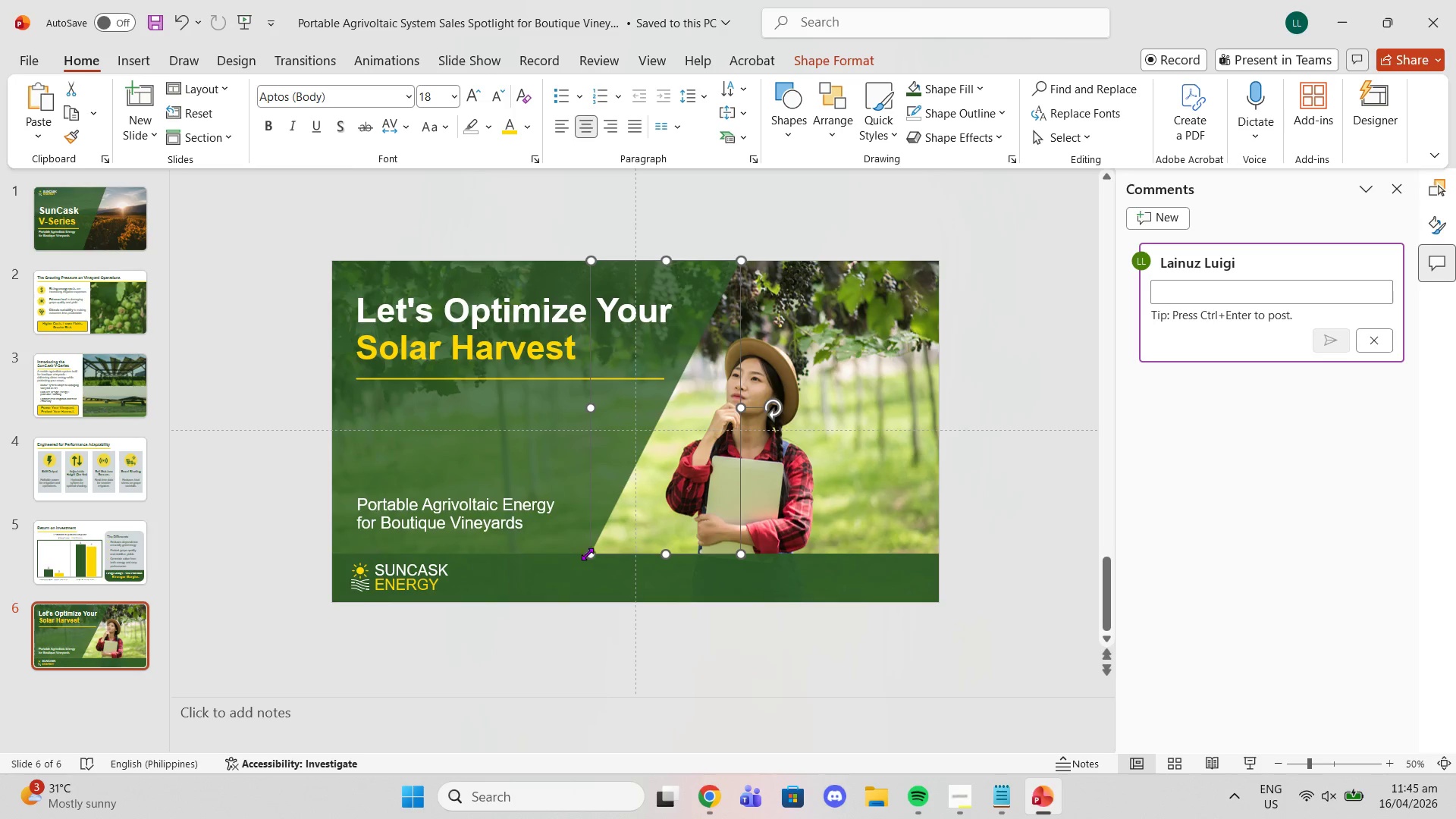 
left_click_drag(start_coordinate=[585, 554], to_coordinate=[612, 557])
 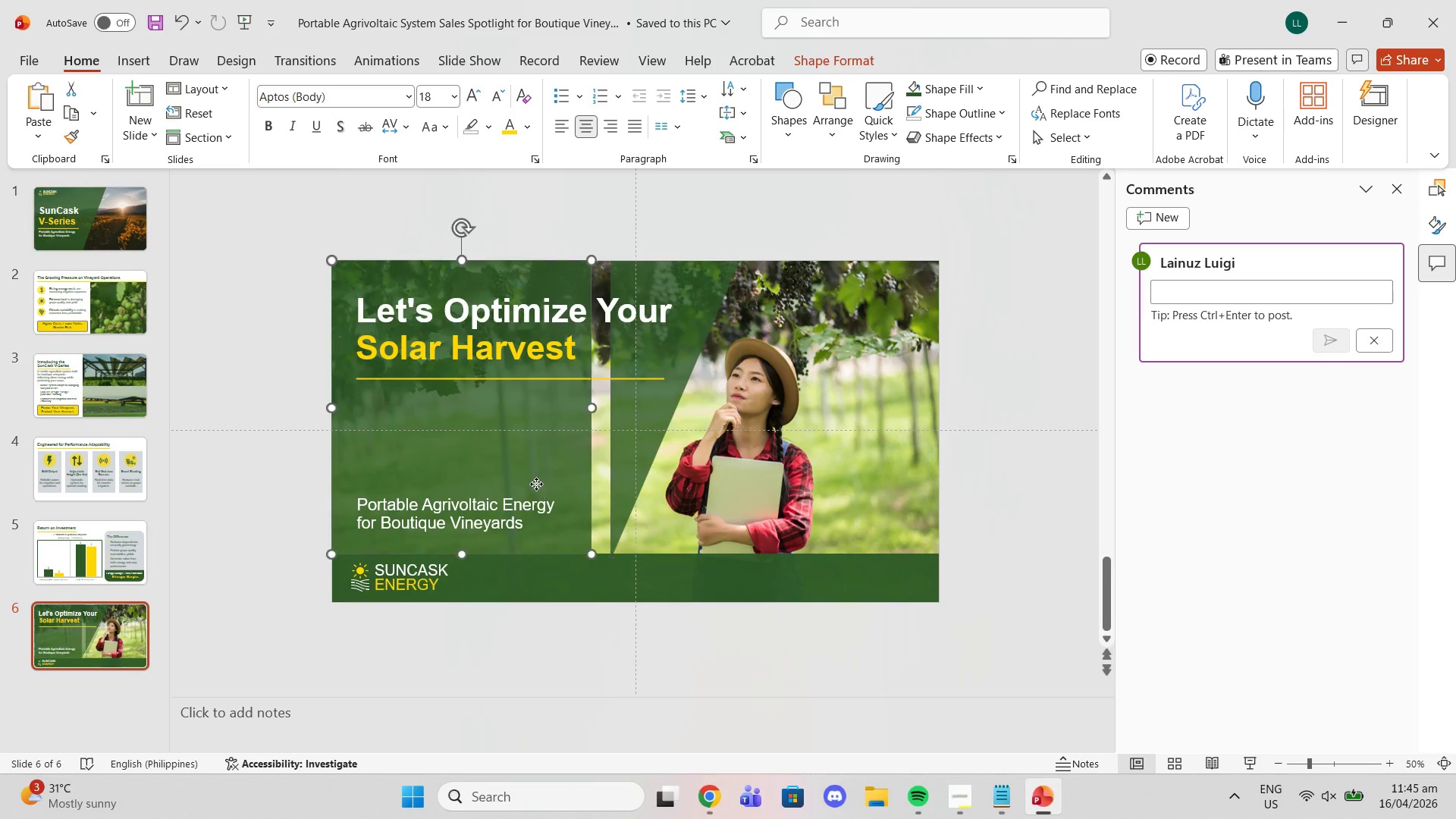 
left_click([536, 484])
 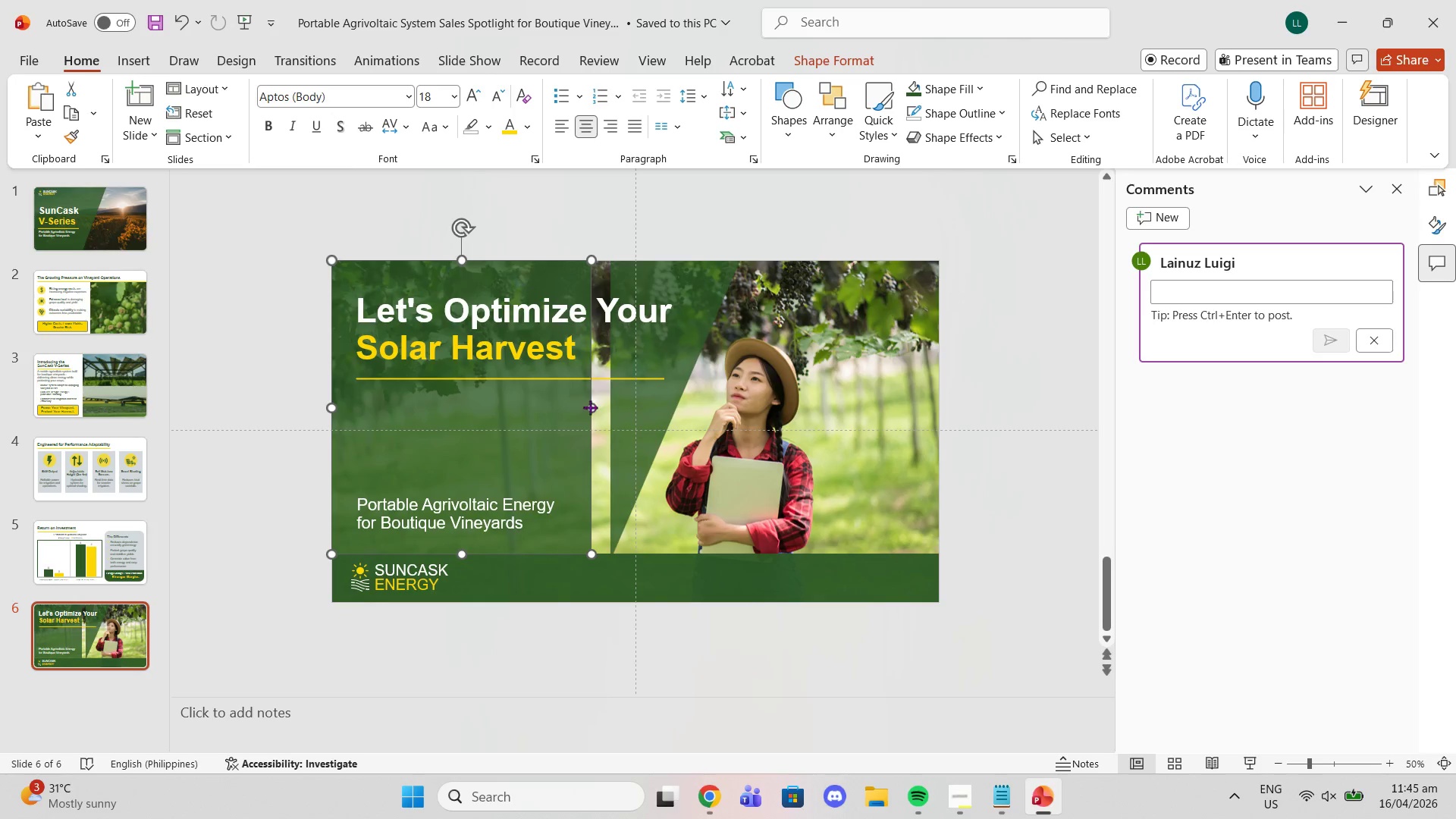 
left_click_drag(start_coordinate=[590, 407], to_coordinate=[613, 409])
 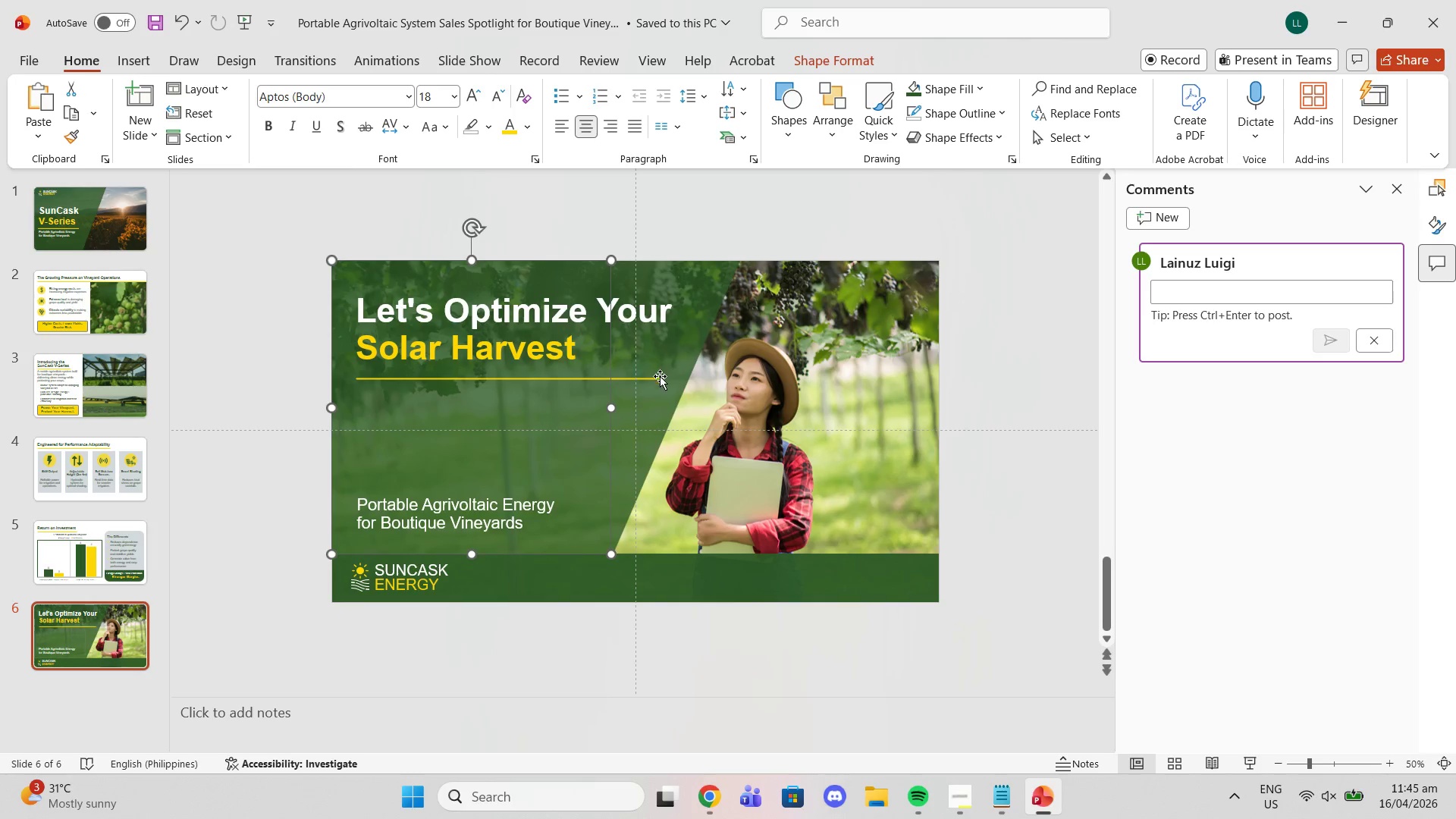 
left_click([660, 379])
 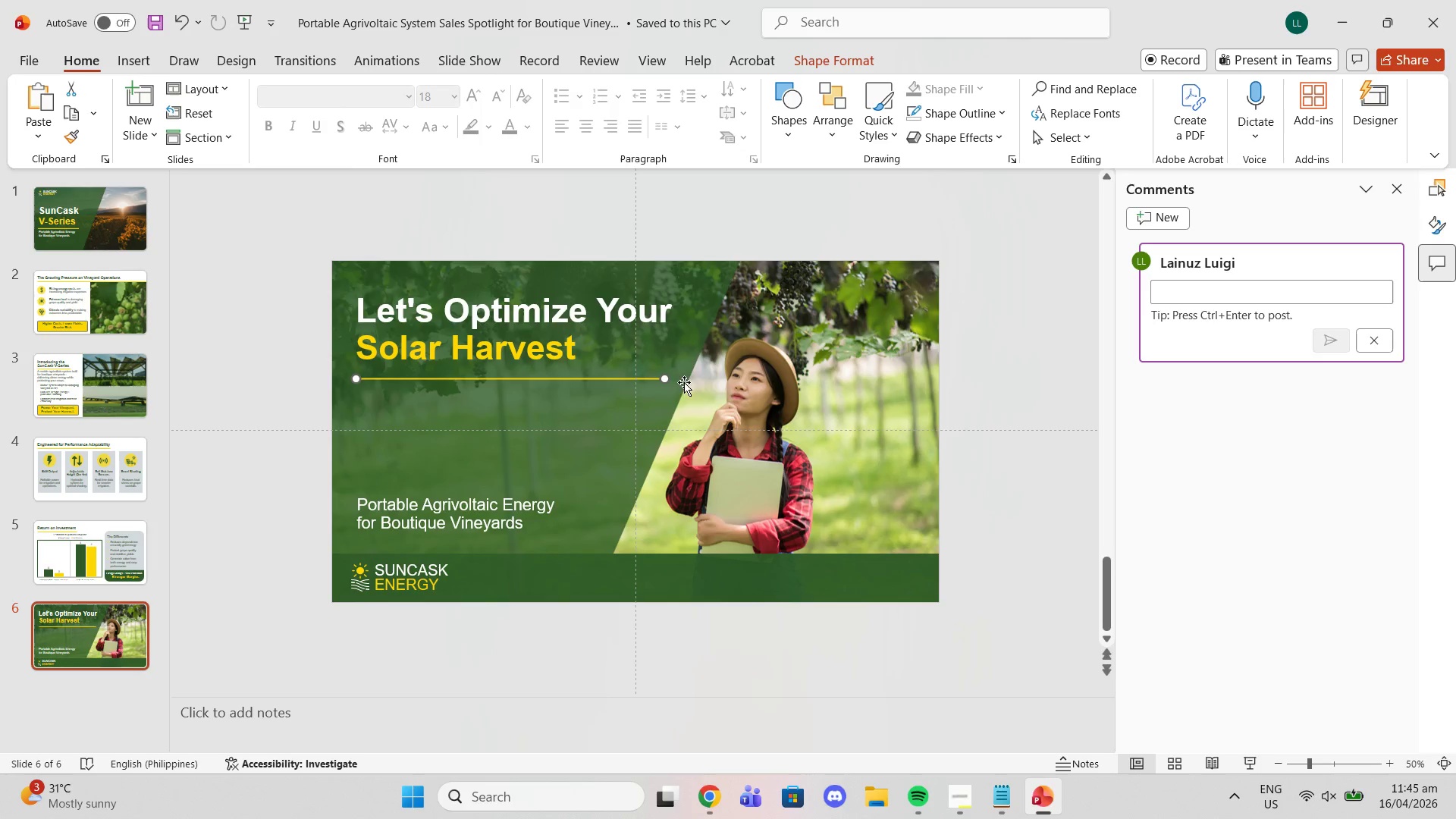 
key(Delete)
 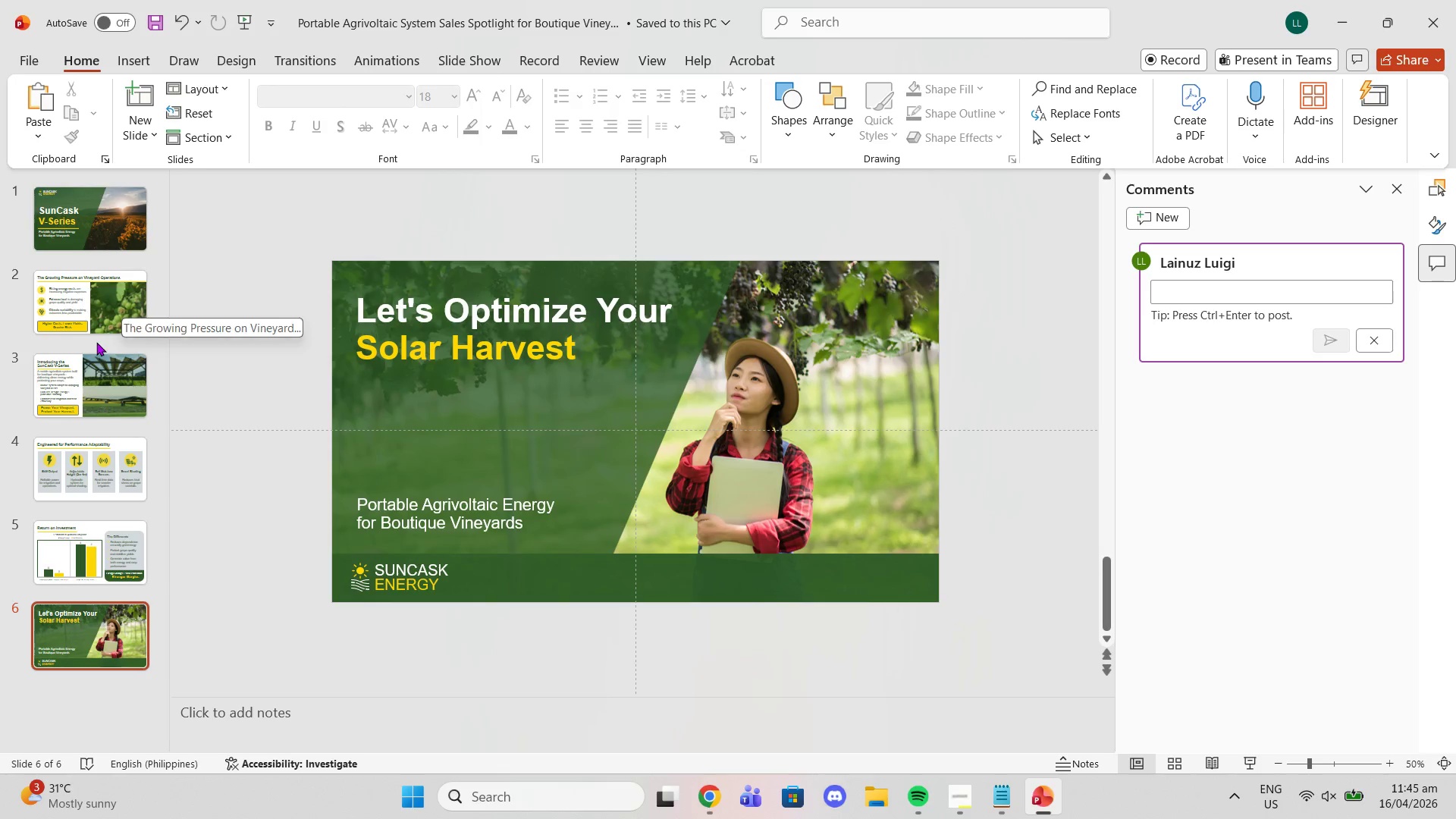 
wait(5.42)
 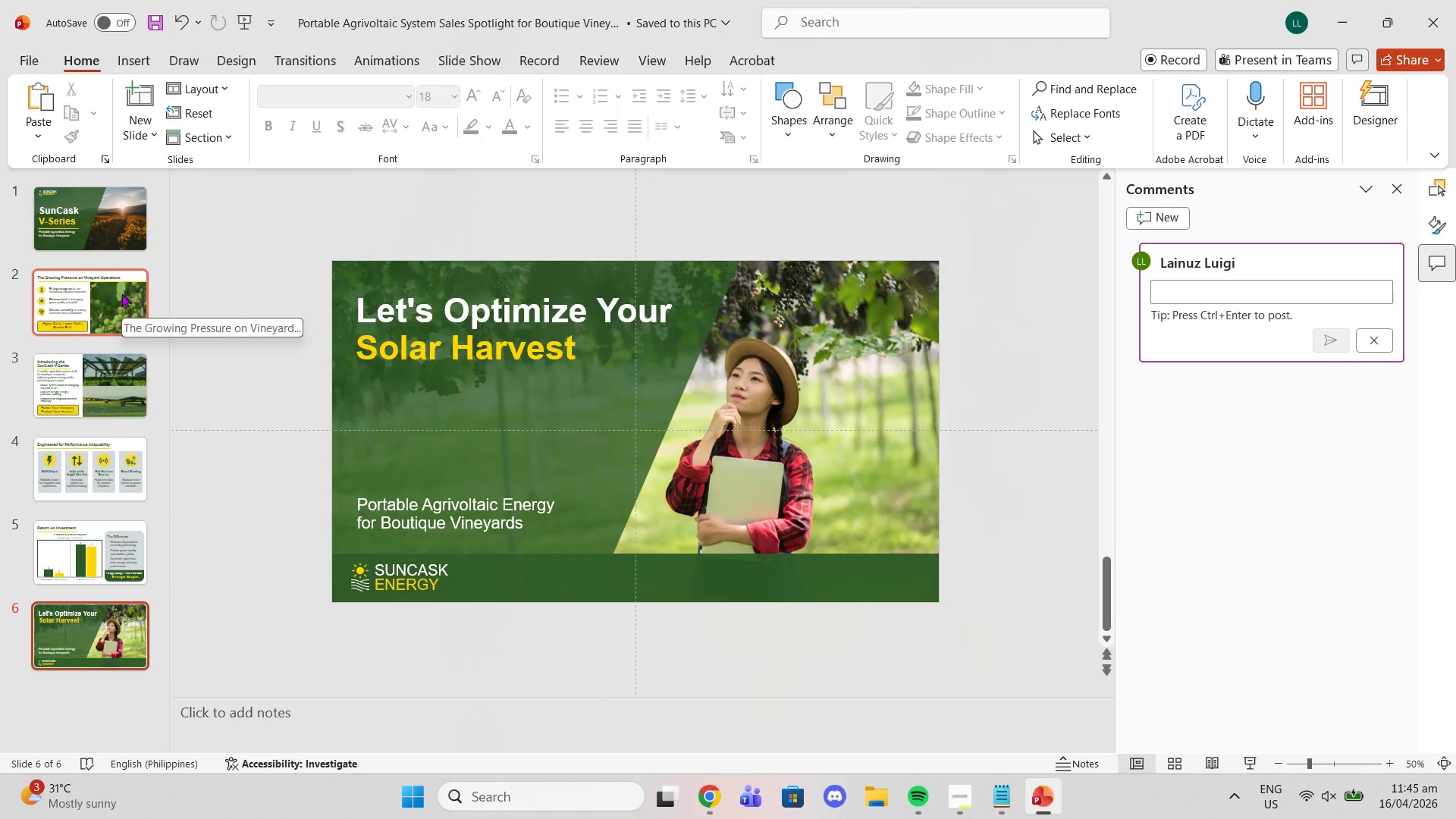 
left_click([424, 529])
 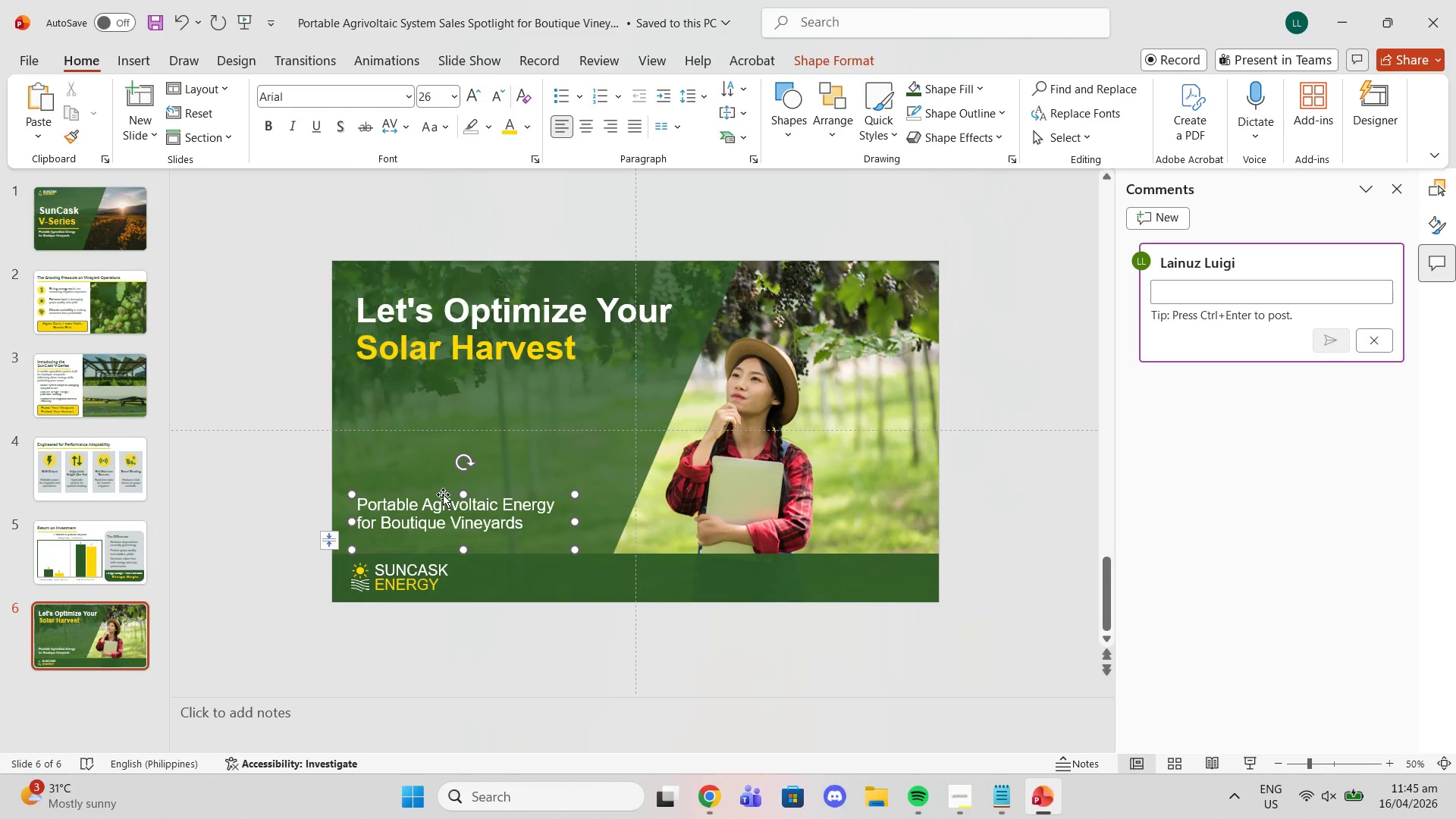 
left_click_drag(start_coordinate=[441, 491], to_coordinate=[447, 395])
 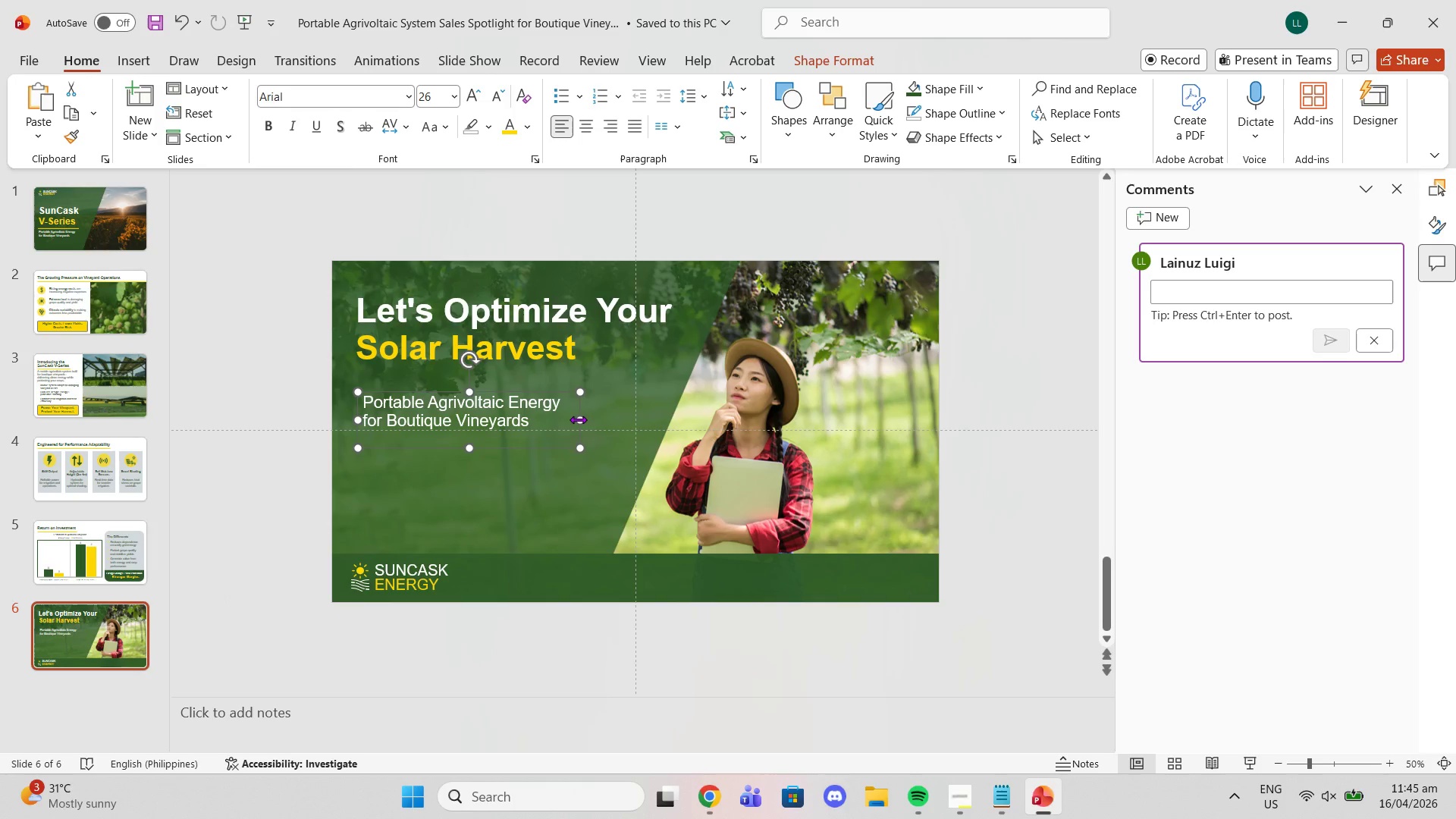 
left_click_drag(start_coordinate=[578, 419], to_coordinate=[651, 421])
 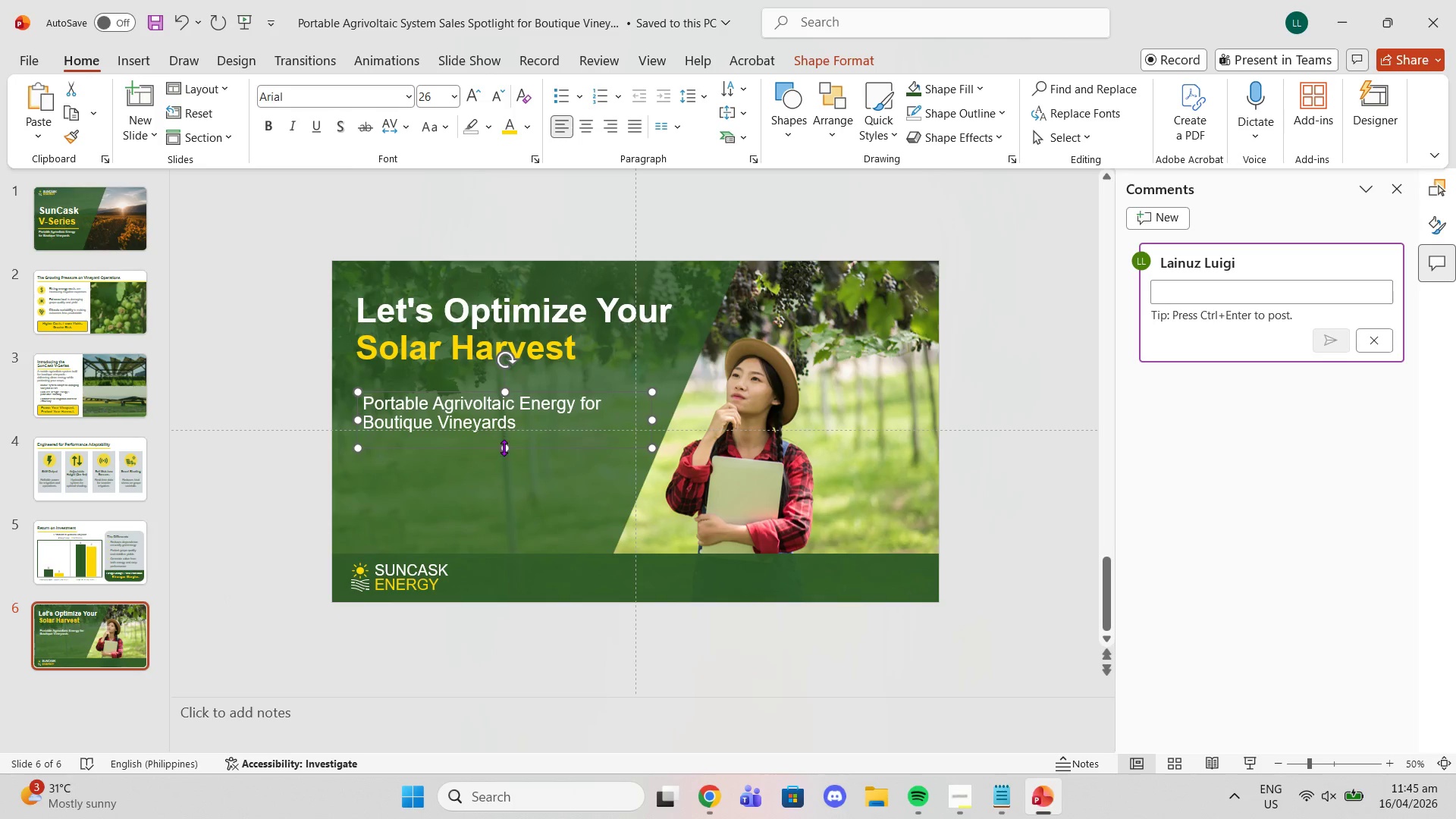 
left_click_drag(start_coordinate=[504, 453], to_coordinate=[504, 475])
 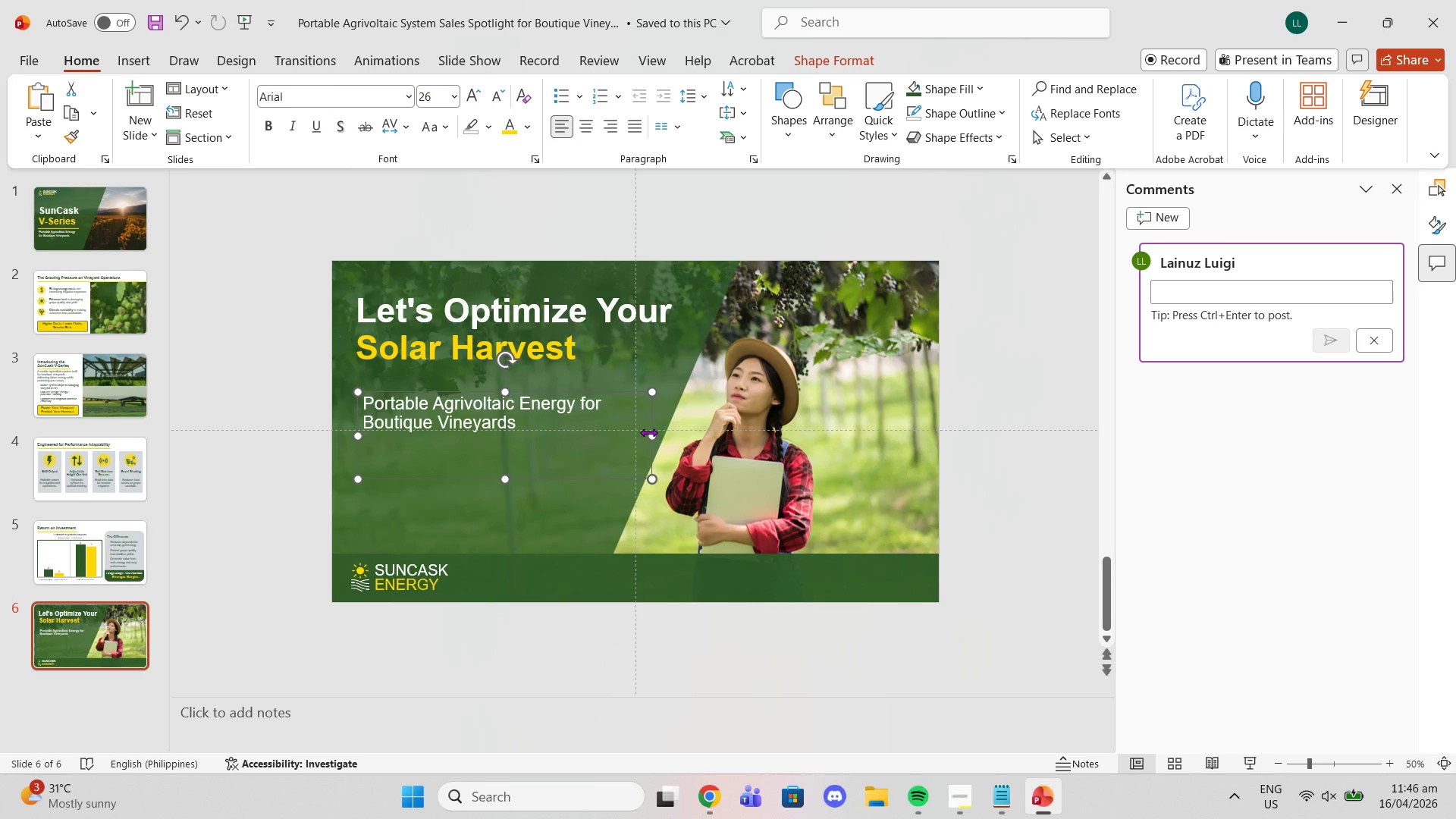 
left_click_drag(start_coordinate=[649, 431], to_coordinate=[633, 426])
 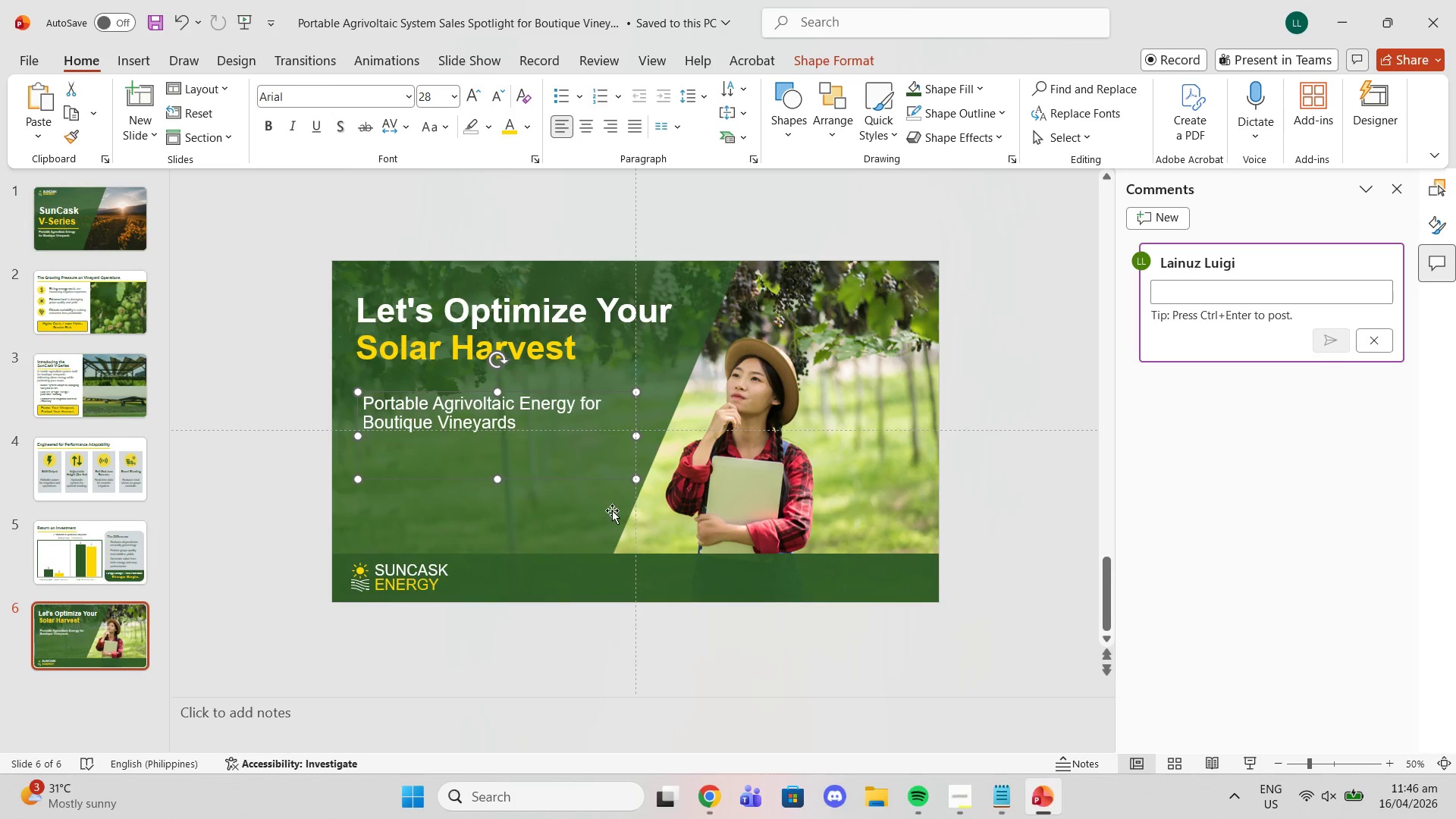 
left_click([612, 510])
 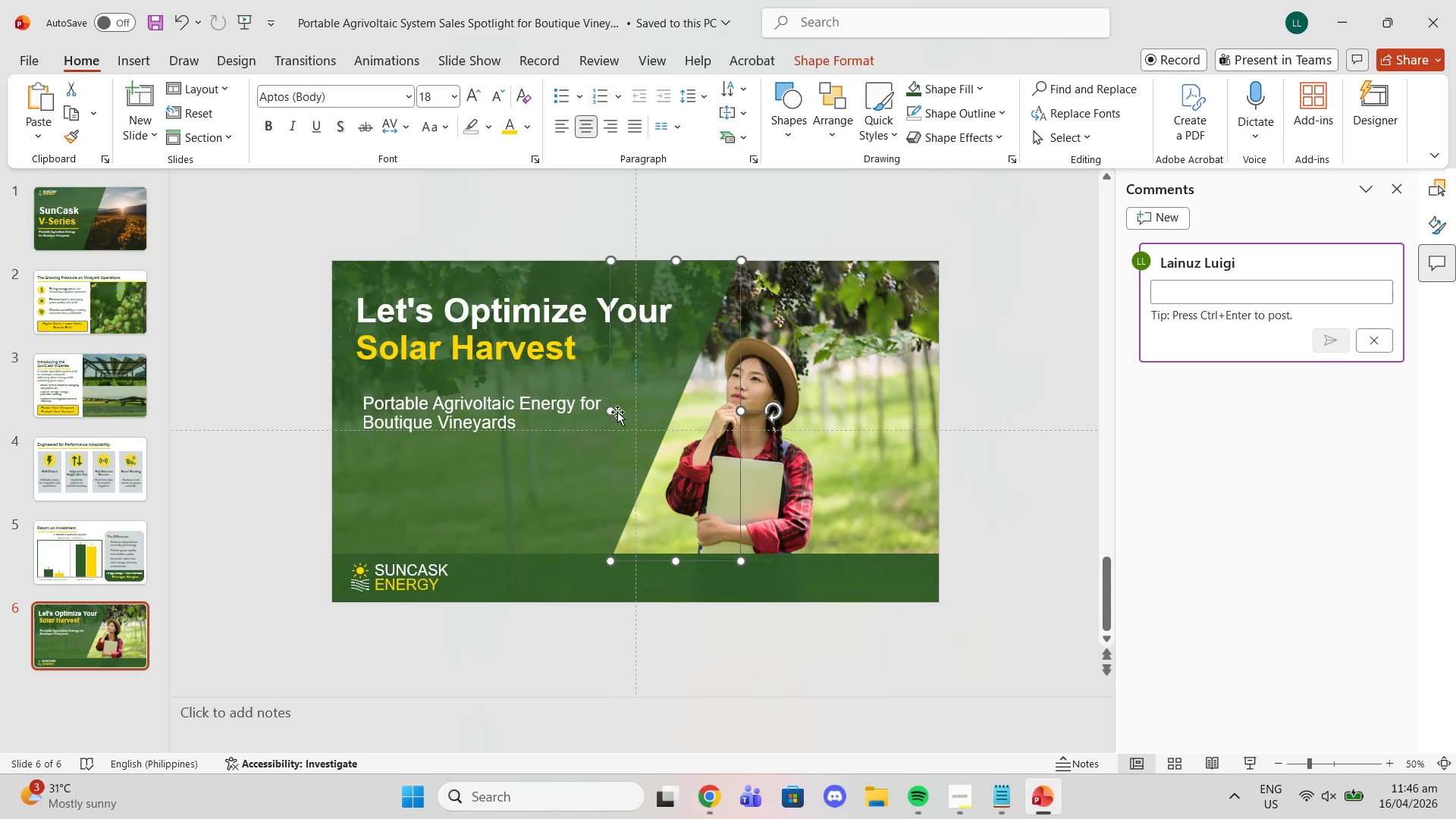 
left_click_drag(start_coordinate=[611, 409], to_coordinate=[624, 410])
 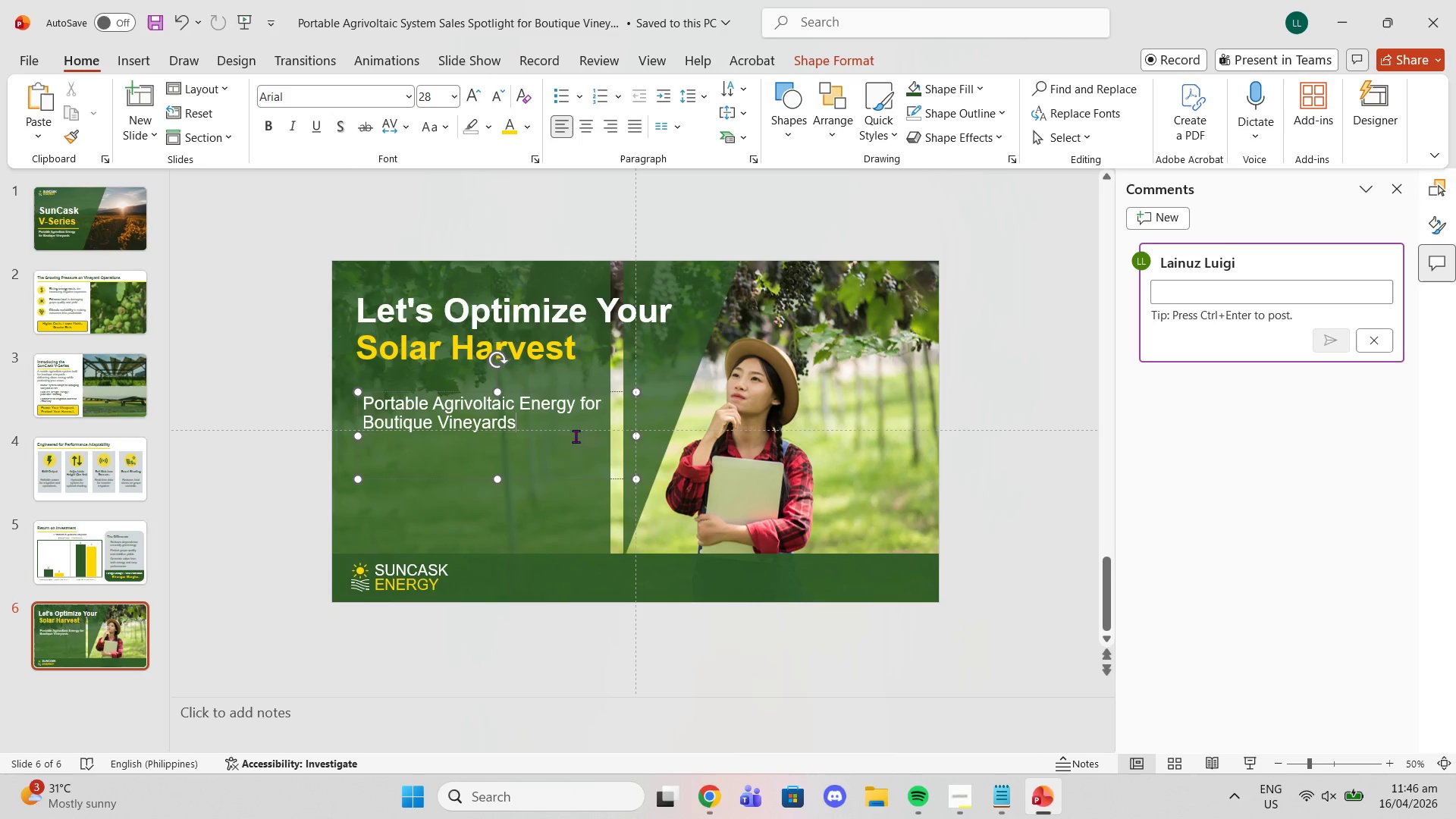 
double_click([579, 457])
 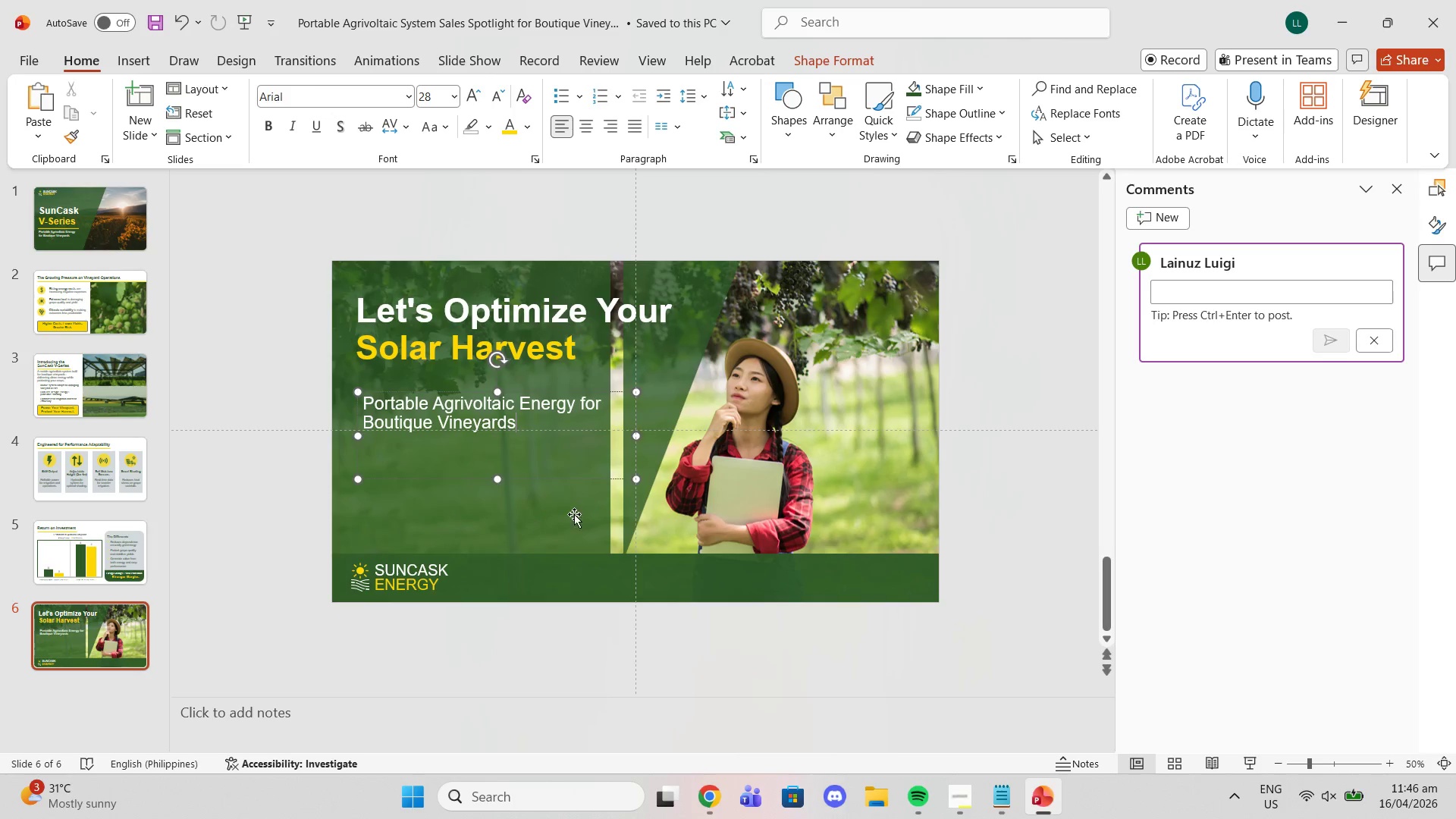 
triple_click([575, 514])
 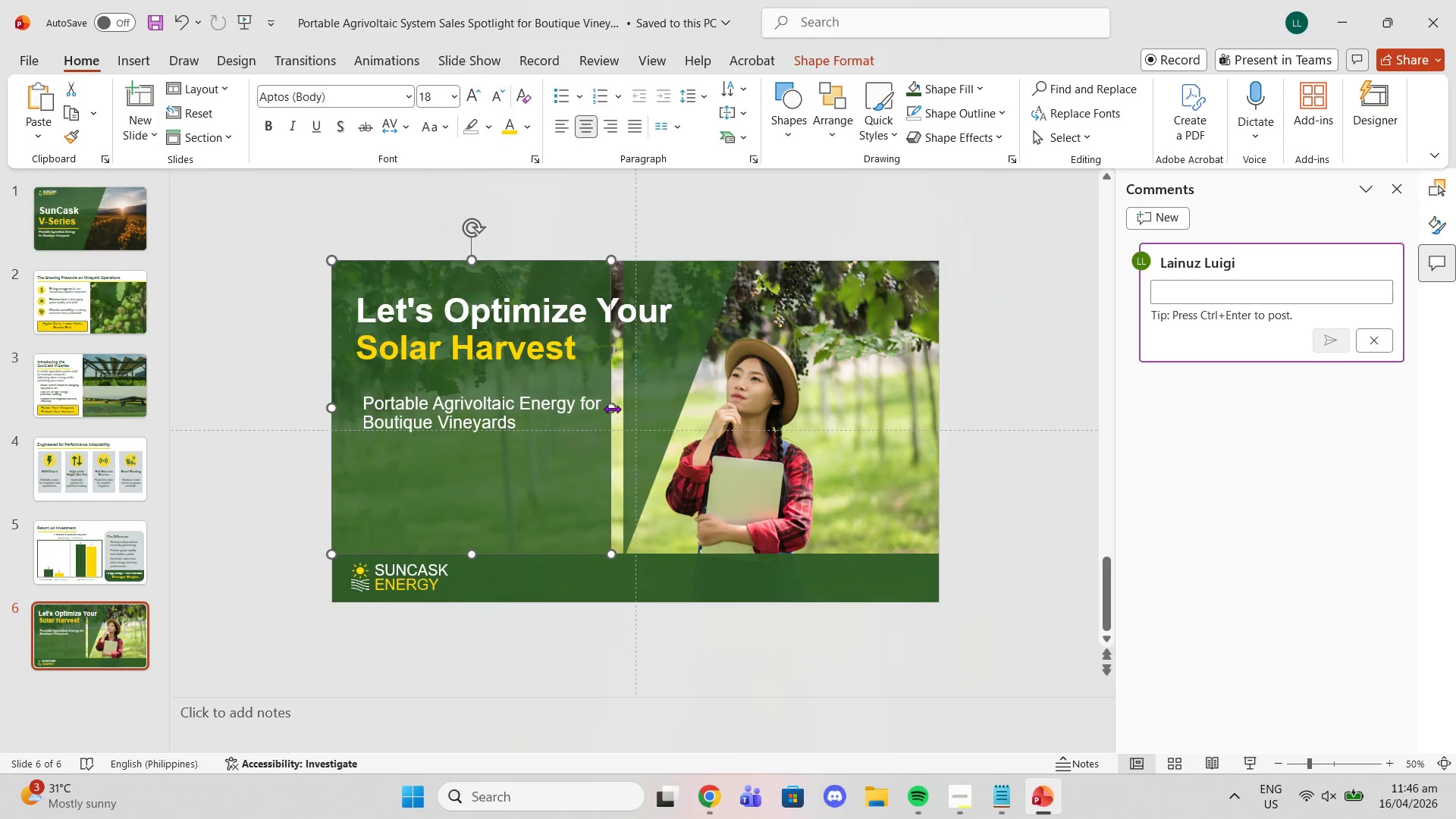 
left_click_drag(start_coordinate=[611, 409], to_coordinate=[620, 407])
 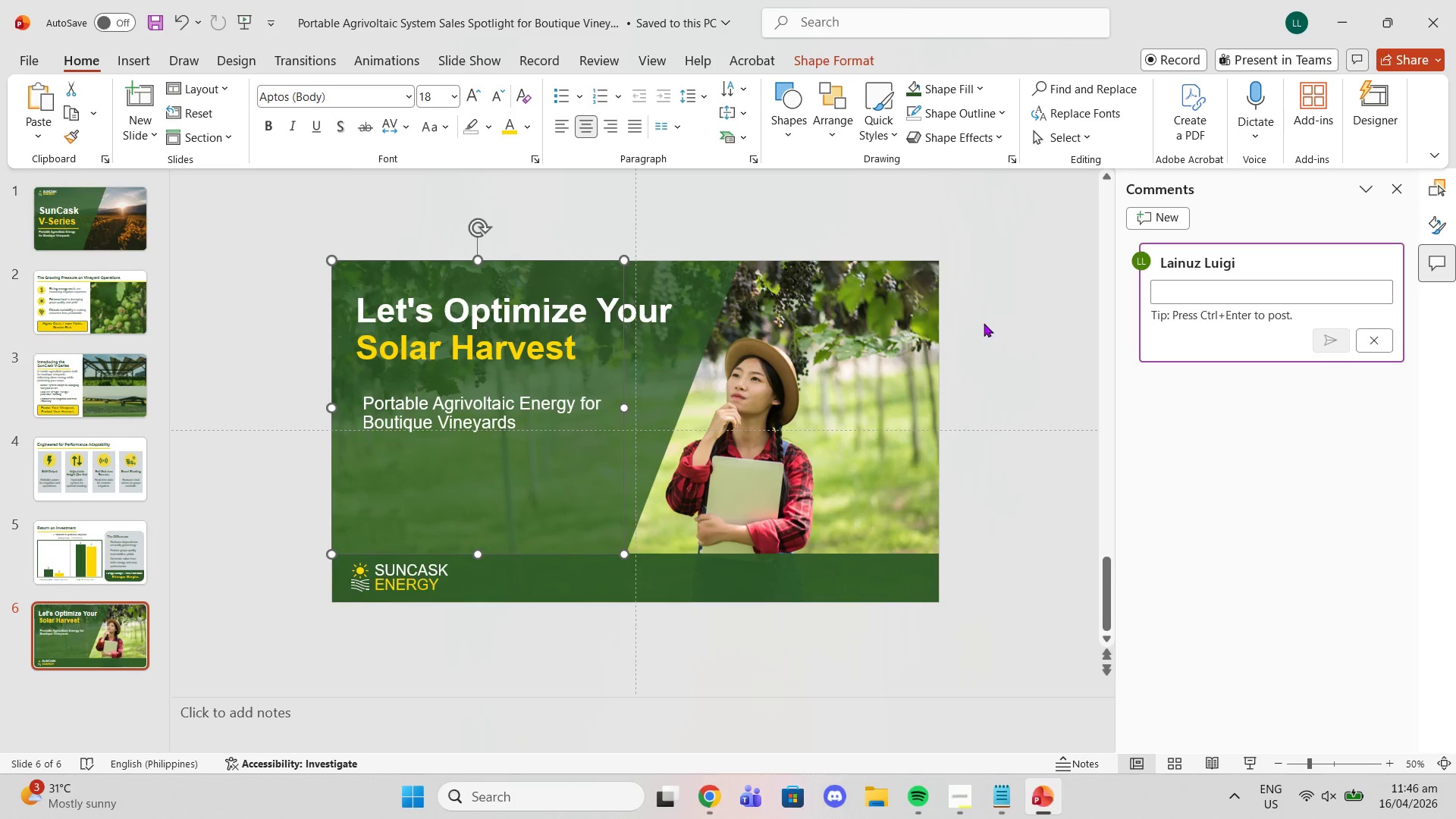 
left_click_drag(start_coordinate=[988, 322], to_coordinate=[993, 322])
 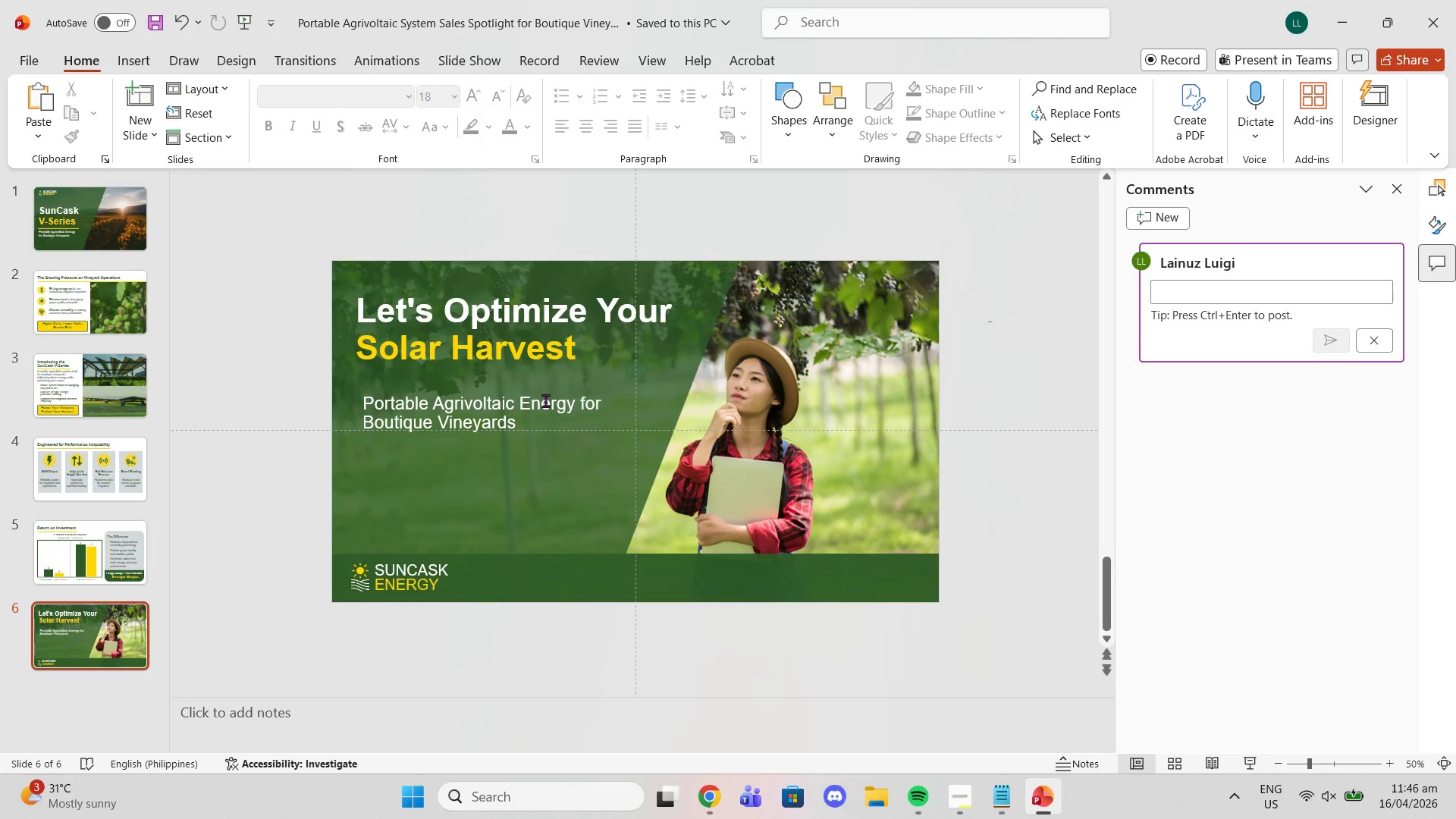 
left_click([485, 436])
 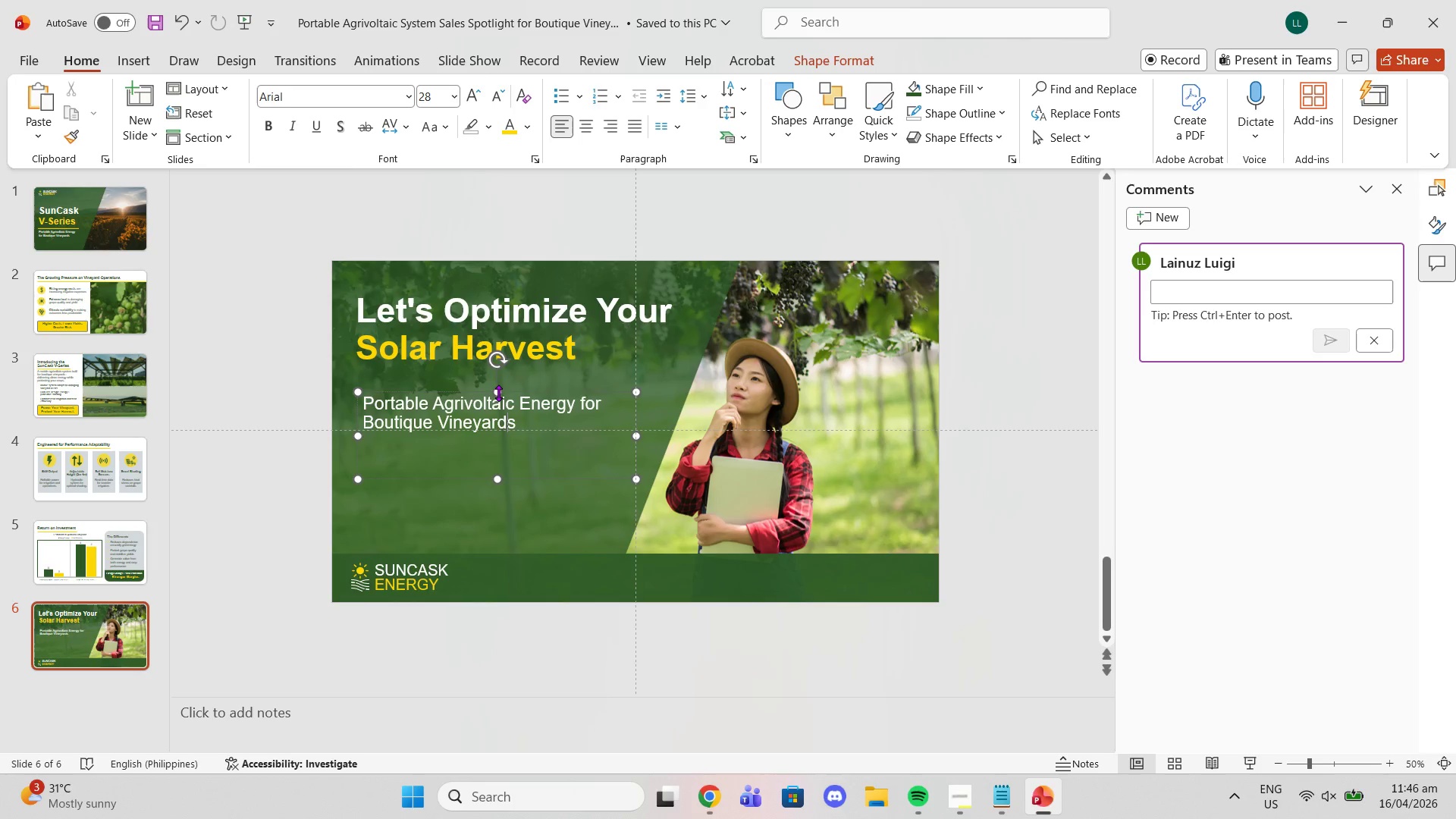 
left_click_drag(start_coordinate=[490, 396], to_coordinate=[488, 373])
 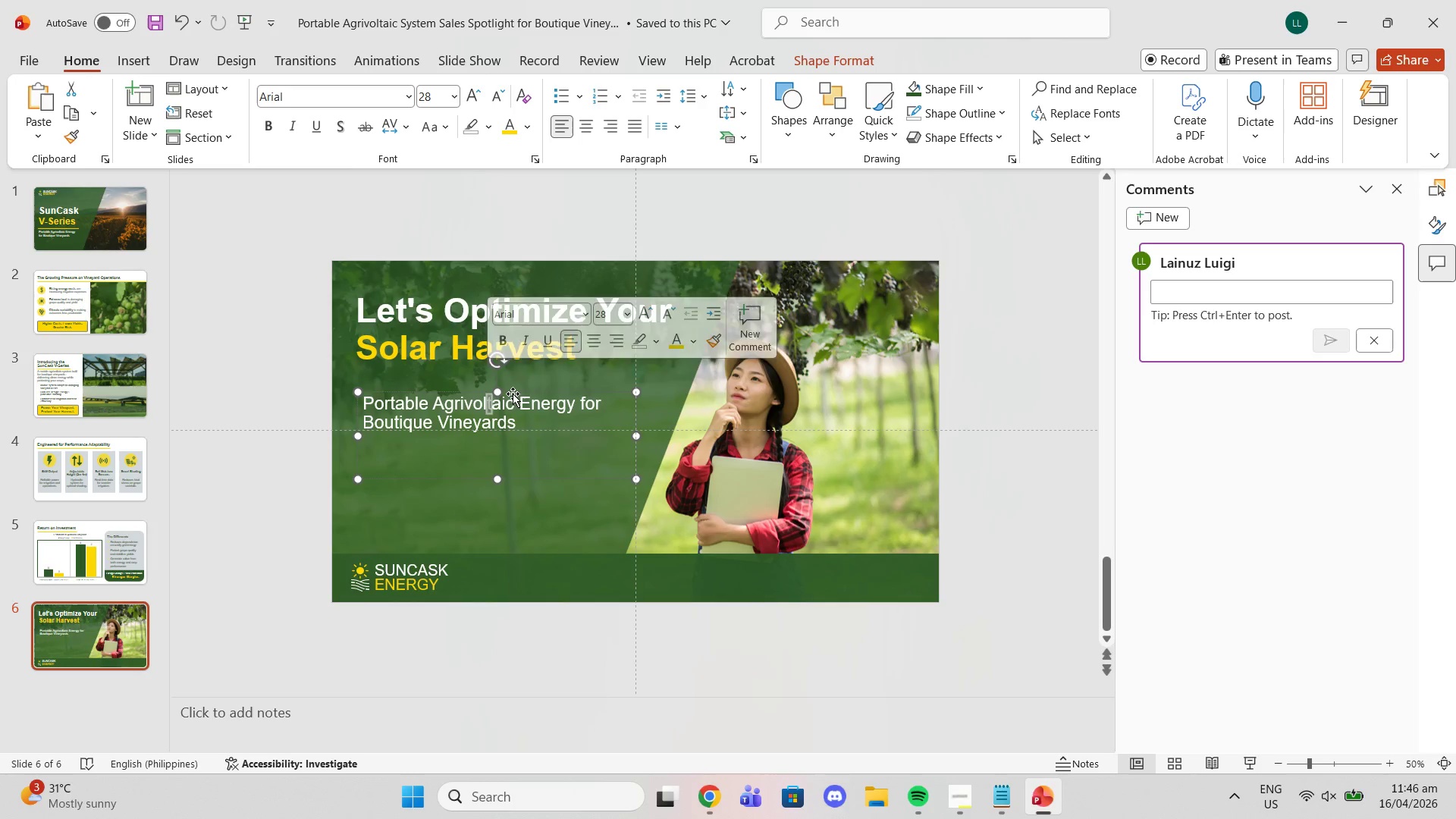 
left_click_drag(start_coordinate=[513, 394], to_coordinate=[506, 394])
 